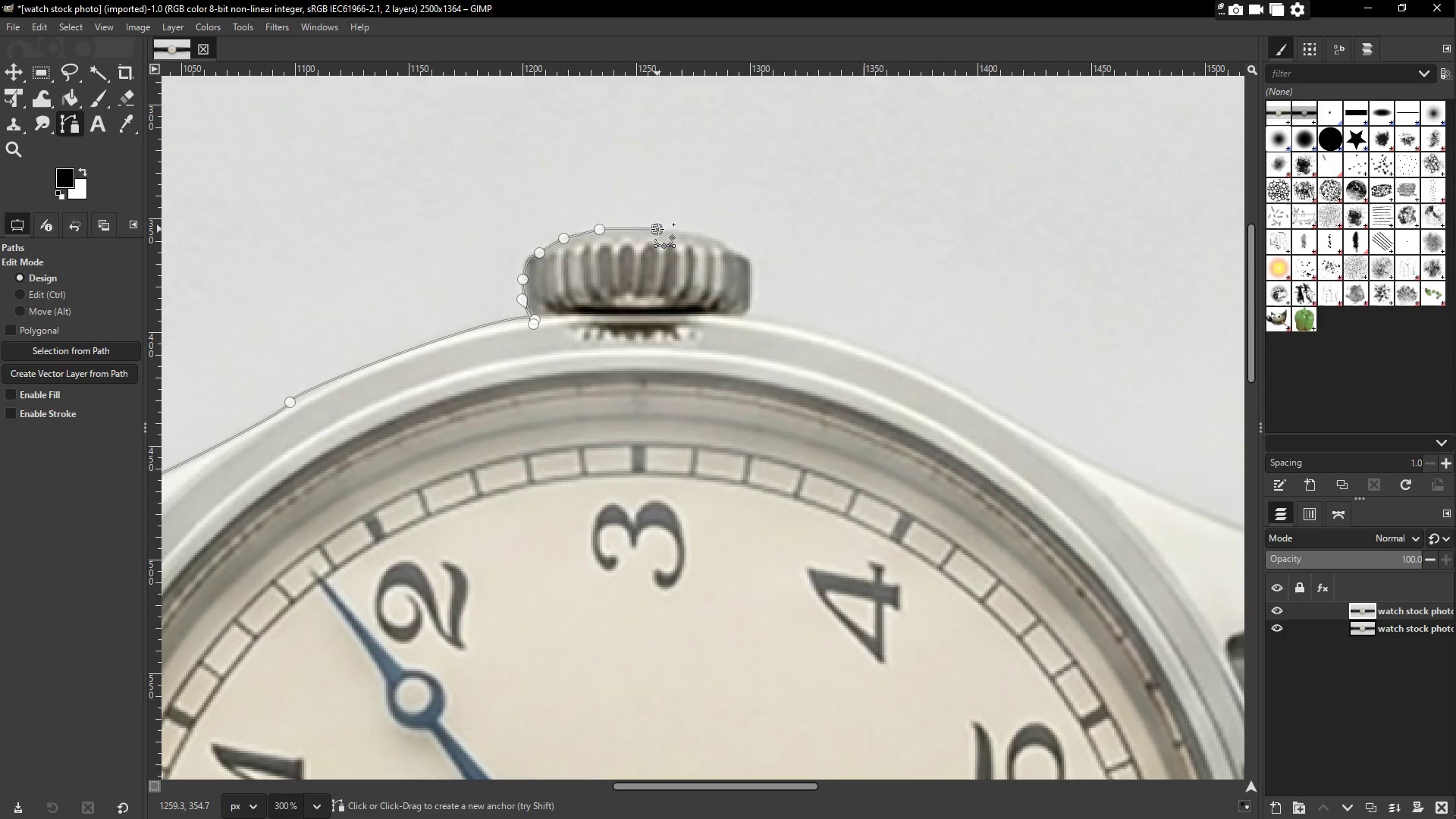 
left_click([706, 234])
 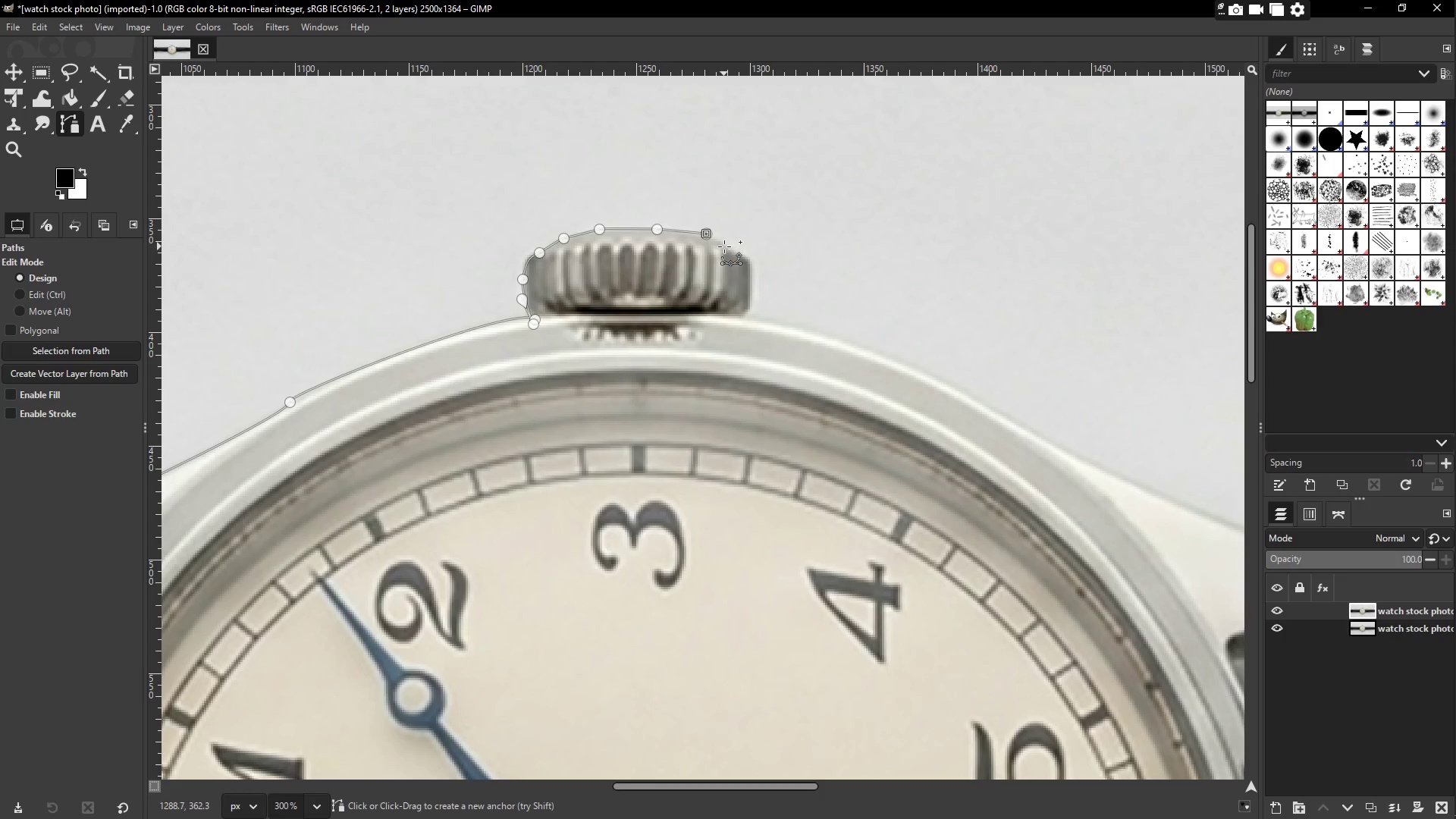 
left_click([724, 243])
 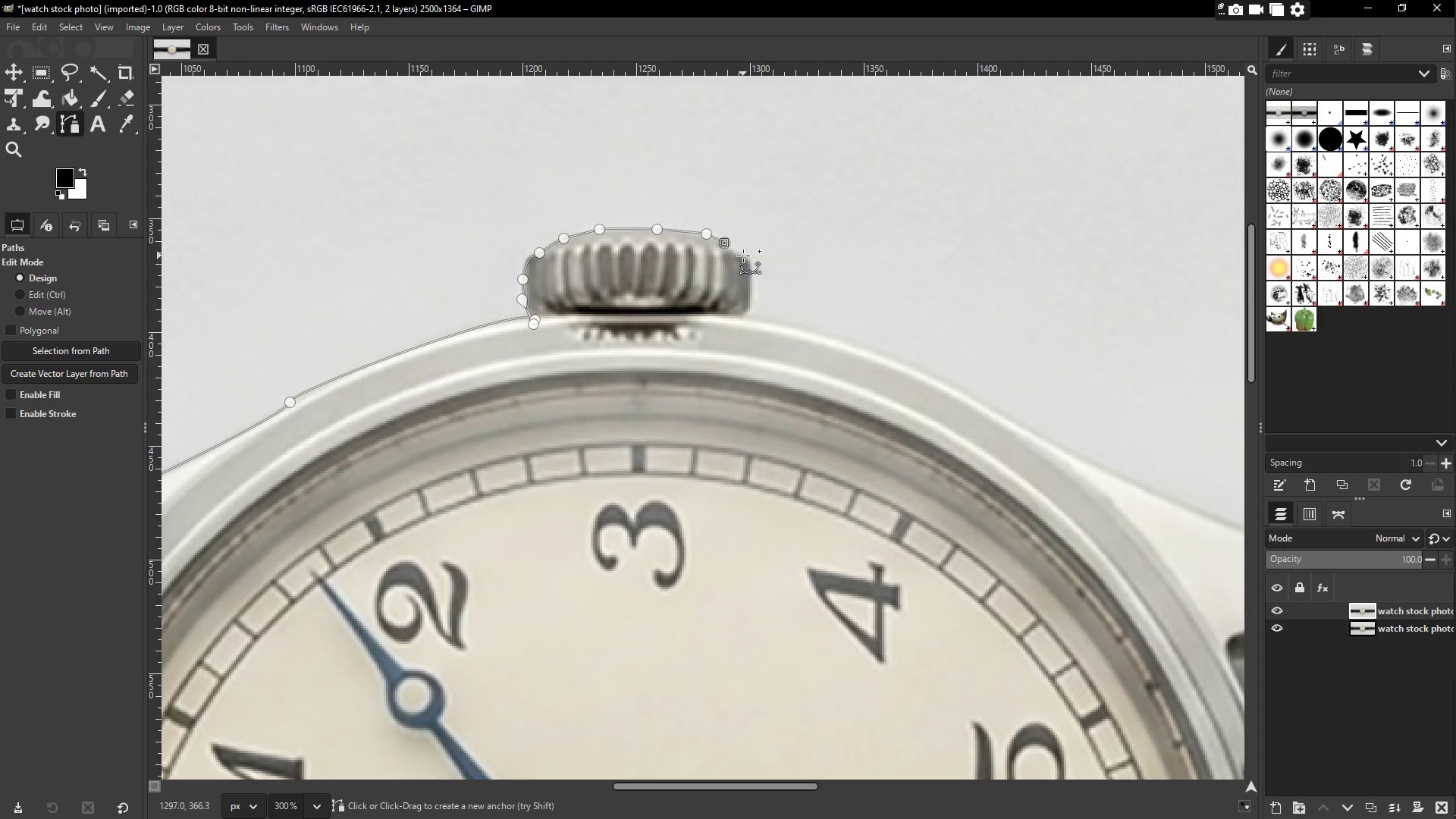 
left_click([743, 255])
 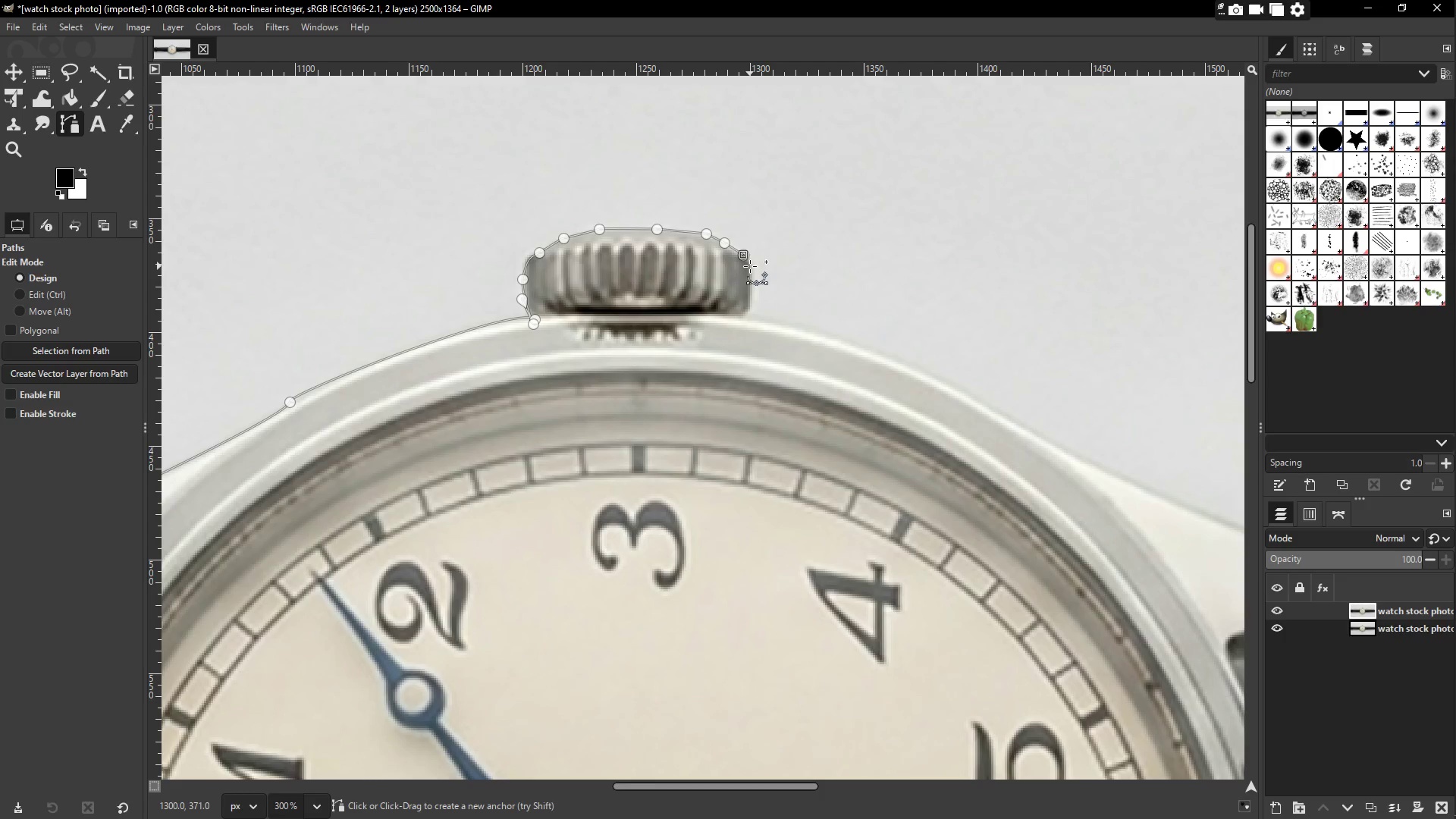 
left_click([750, 265])
 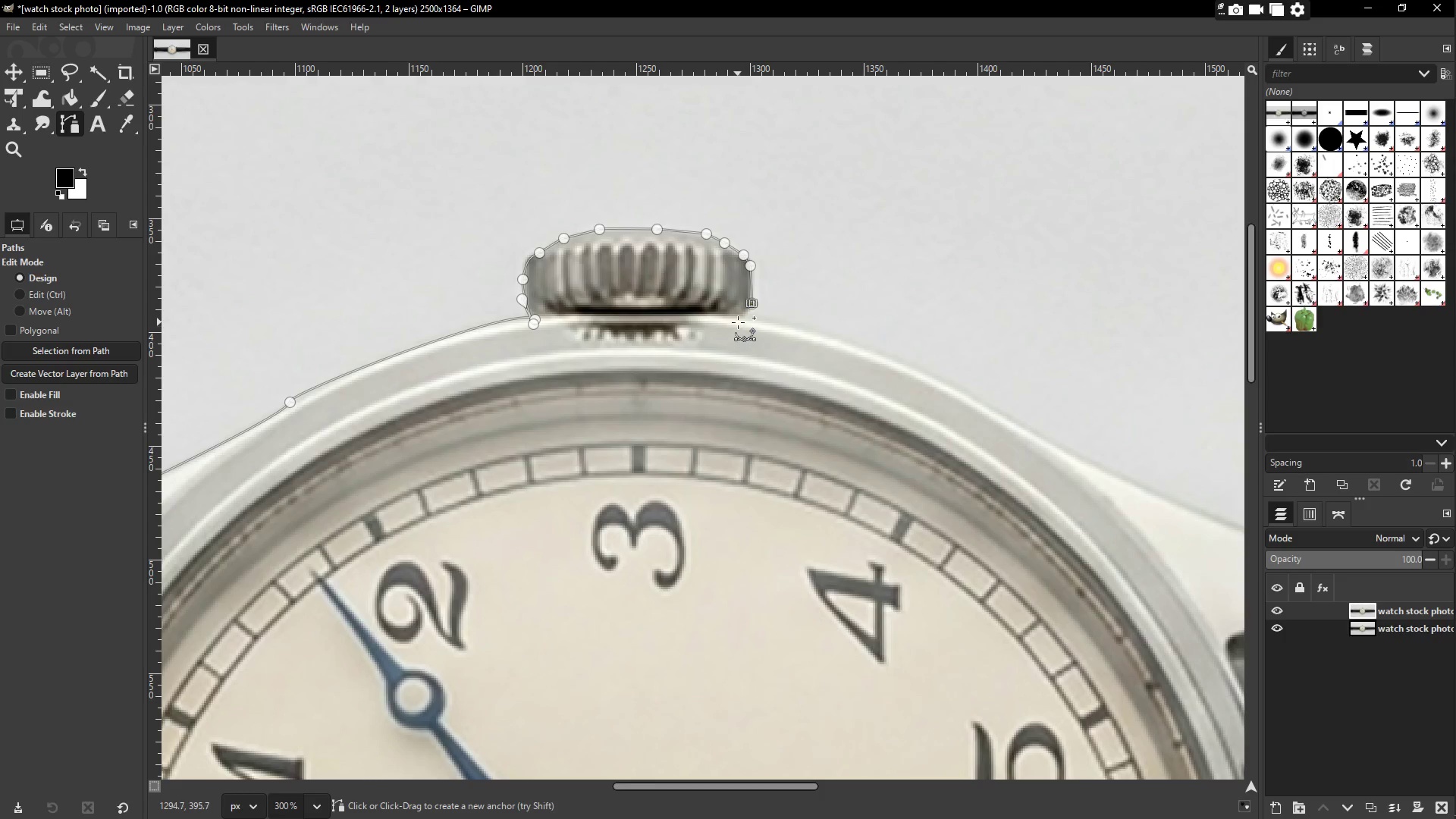 
left_click([744, 315])
 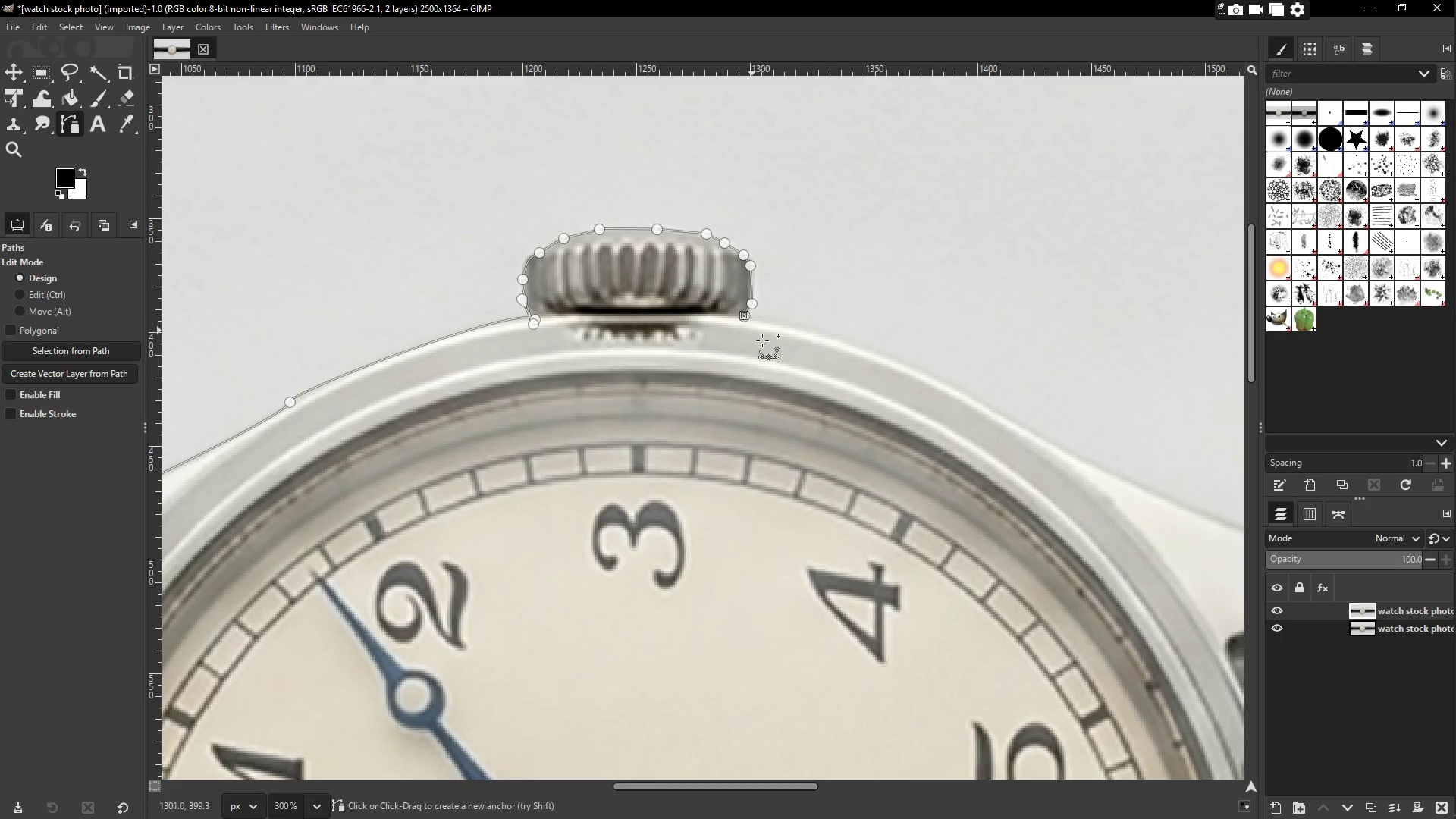 
hold_key(key=Space, duration=0.77)
 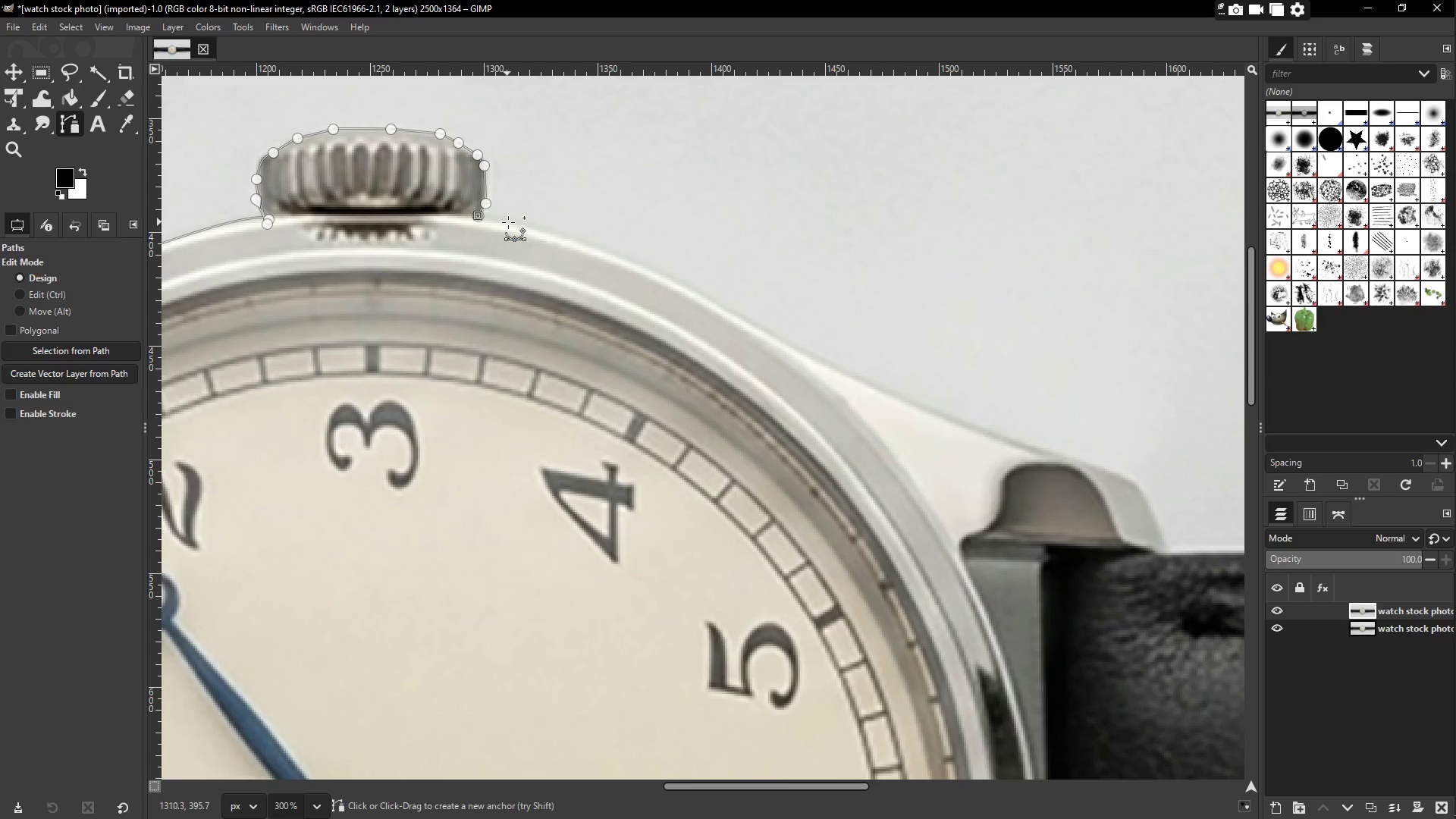 
left_click_drag(start_coordinate=[738, 347], to_coordinate=[505, 253])
 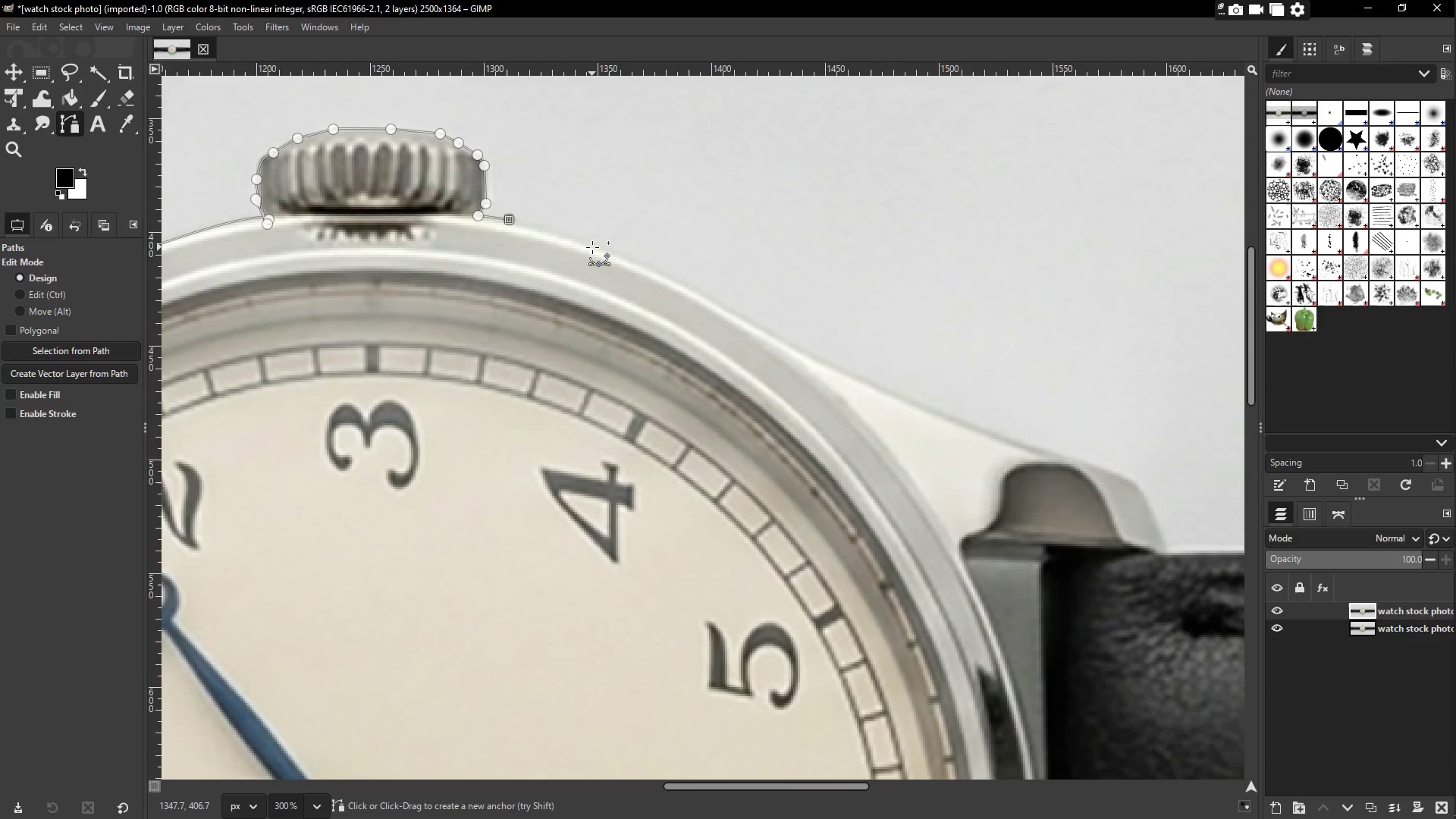 
left_click([583, 242])
 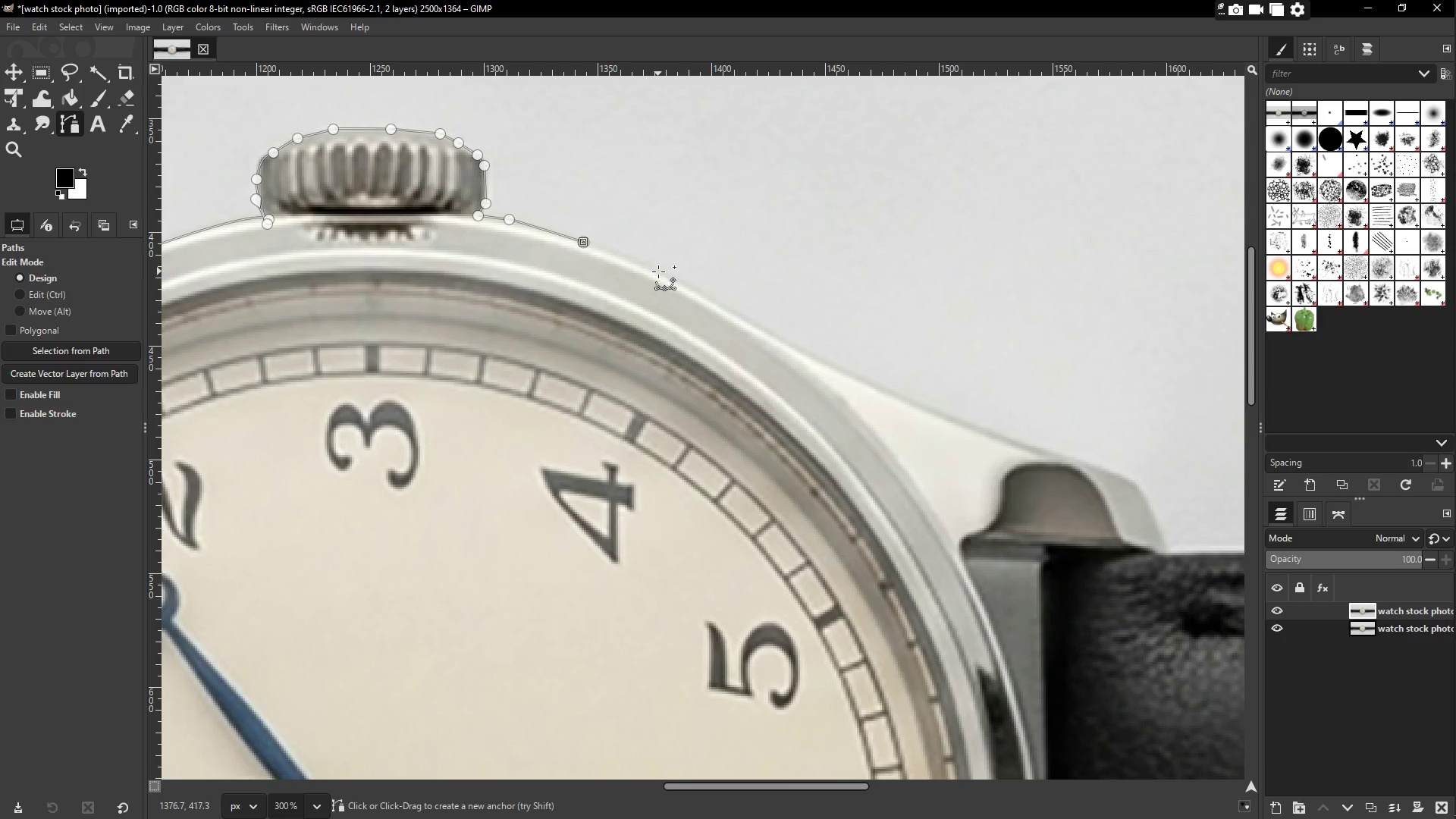 
left_click_drag(start_coordinate=[660, 275], to_coordinate=[667, 279])
 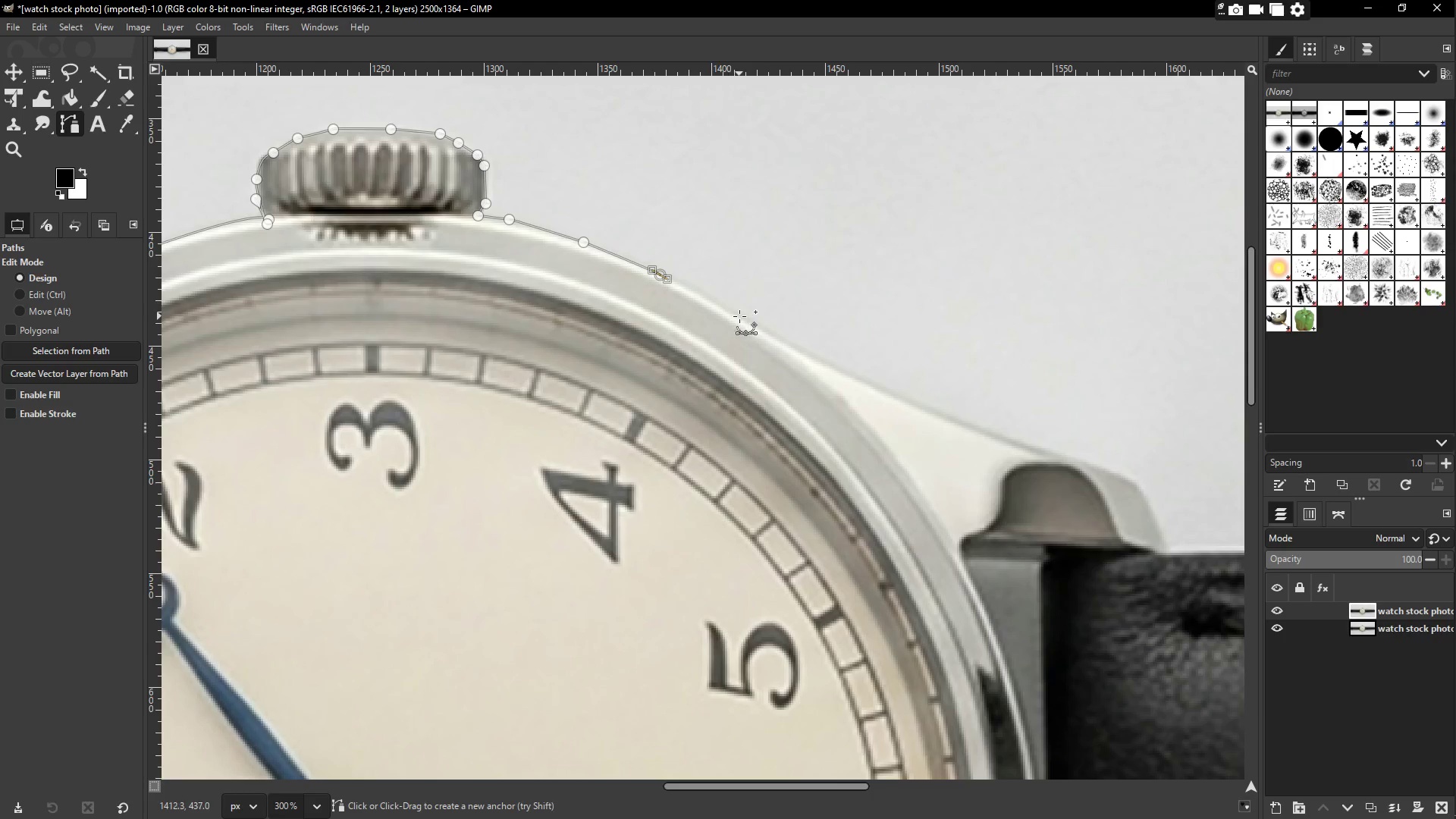 
left_click_drag(start_coordinate=[740, 316], to_coordinate=[752, 324])
 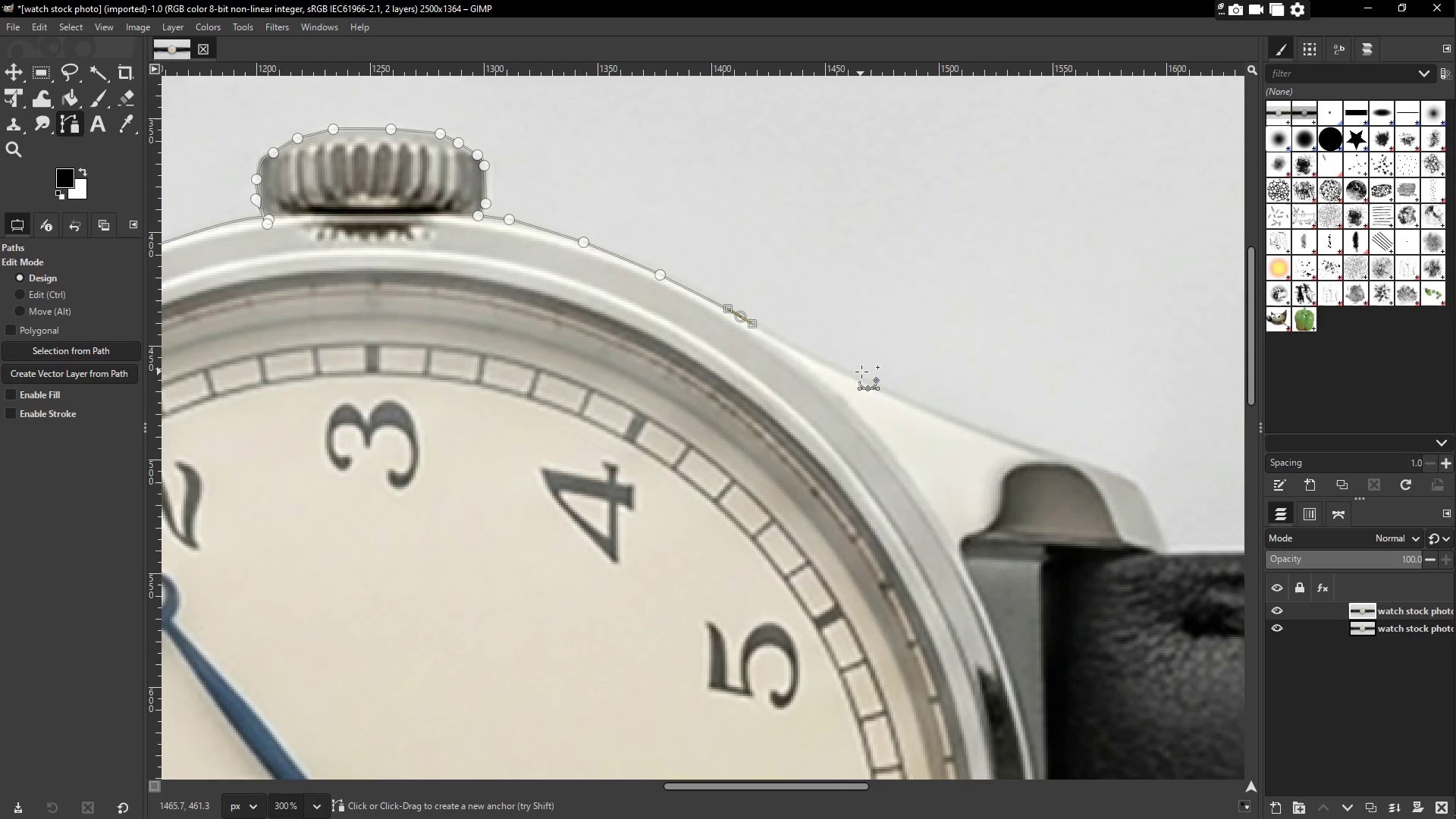 
left_click_drag(start_coordinate=[855, 377], to_coordinate=[861, 381])
 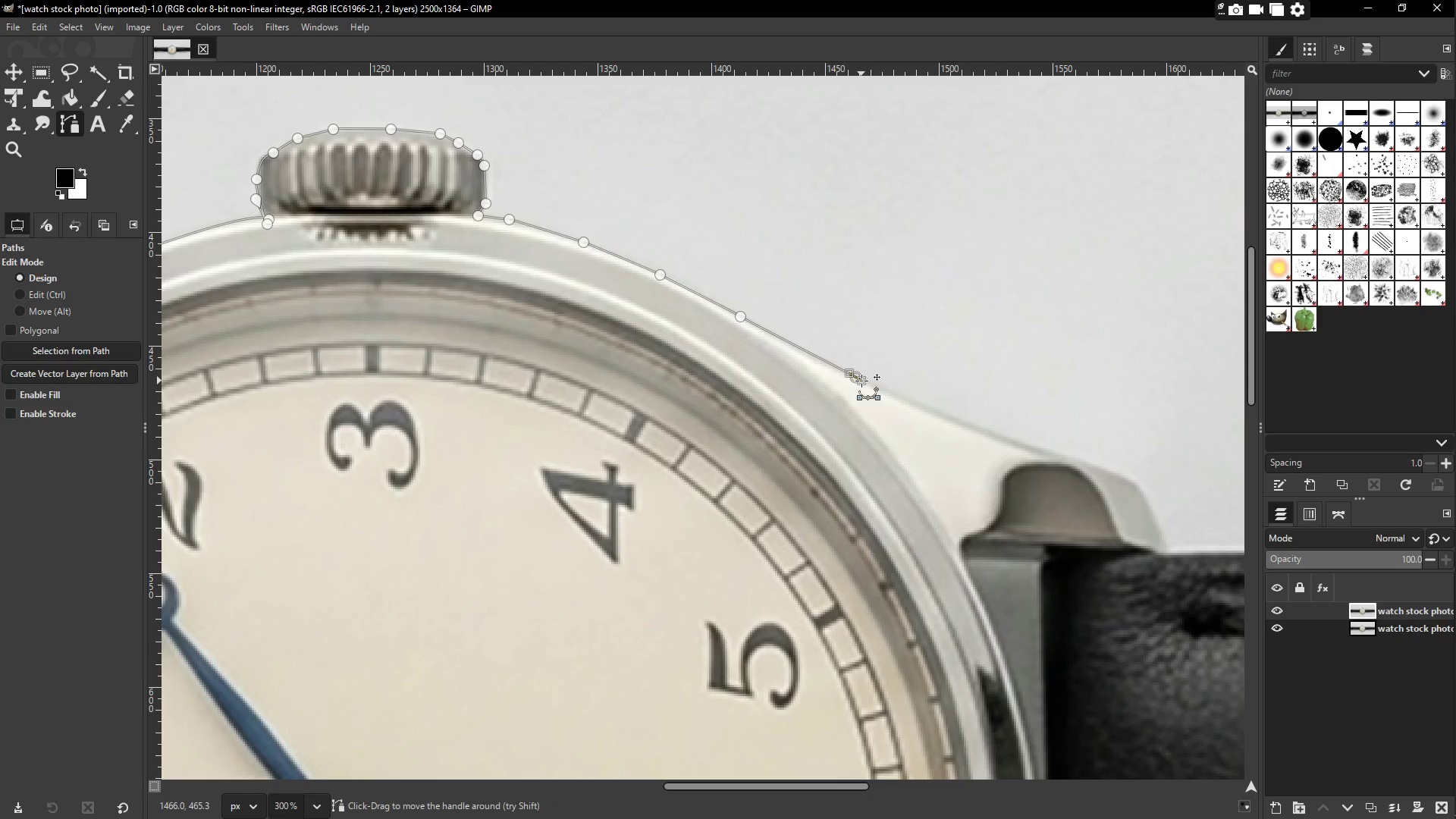 
left_click([861, 381])
 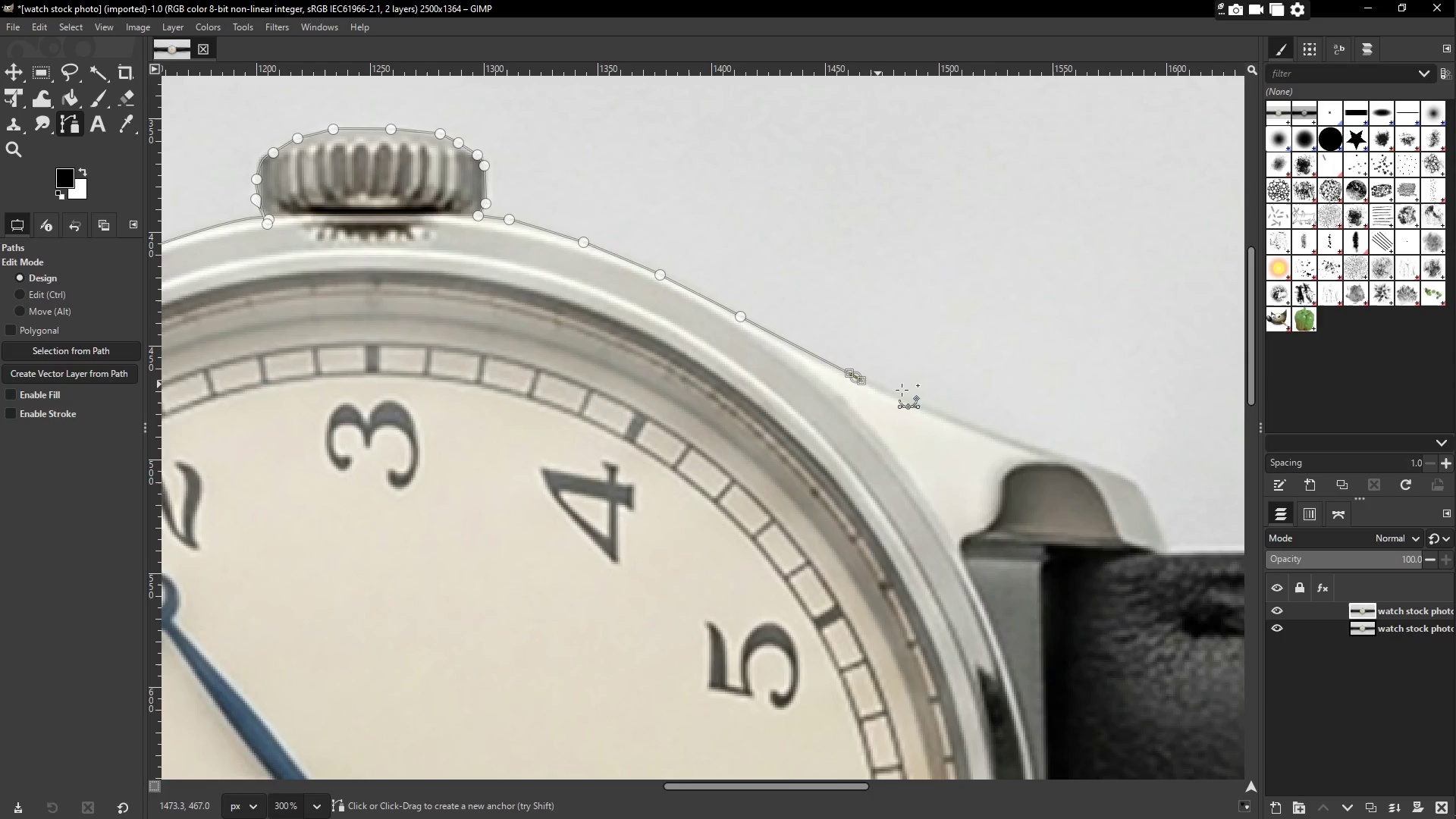 
hold_key(key=Space, duration=0.69)
 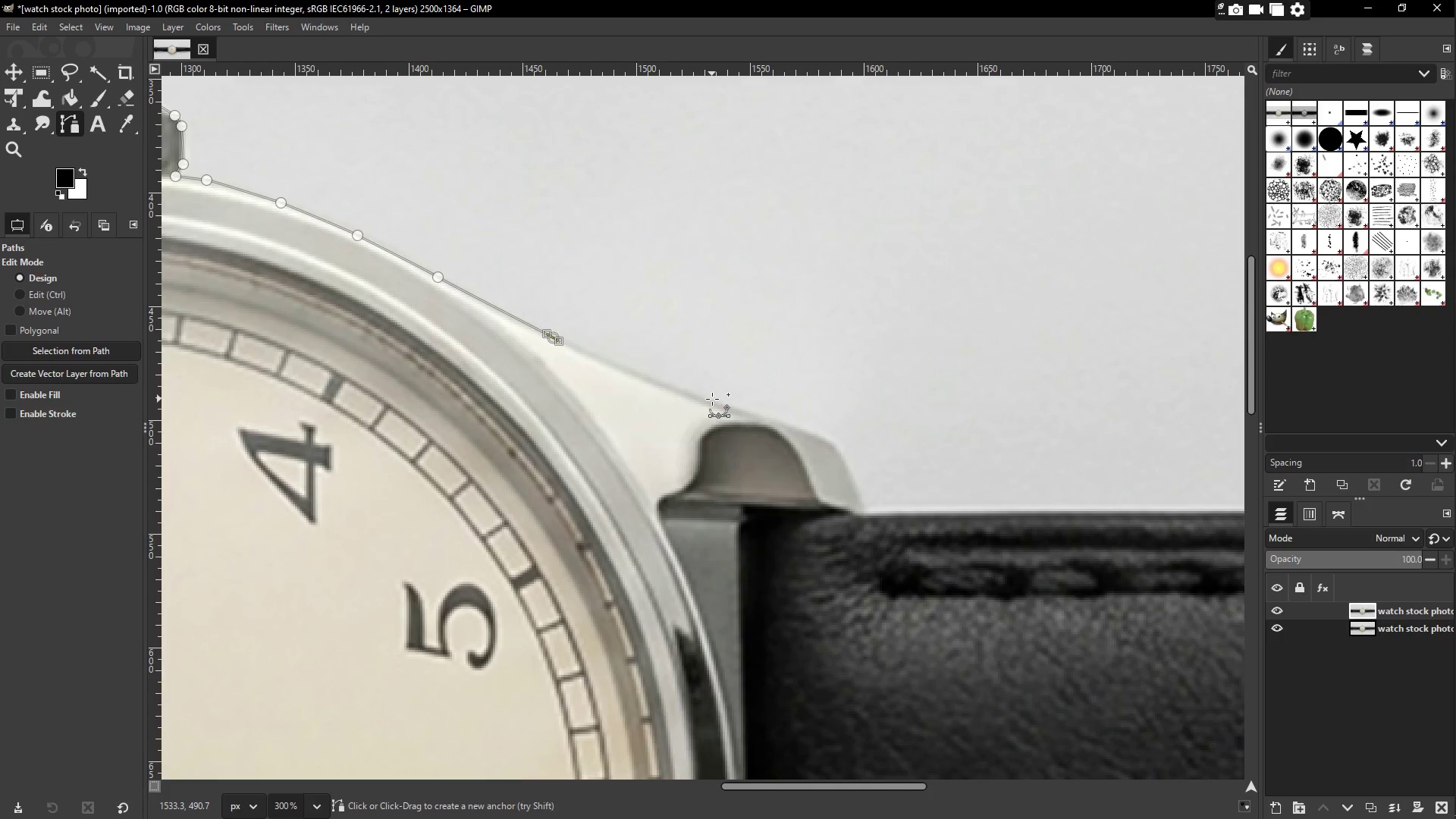 
left_click_drag(start_coordinate=[819, 381], to_coordinate=[598, 346])
 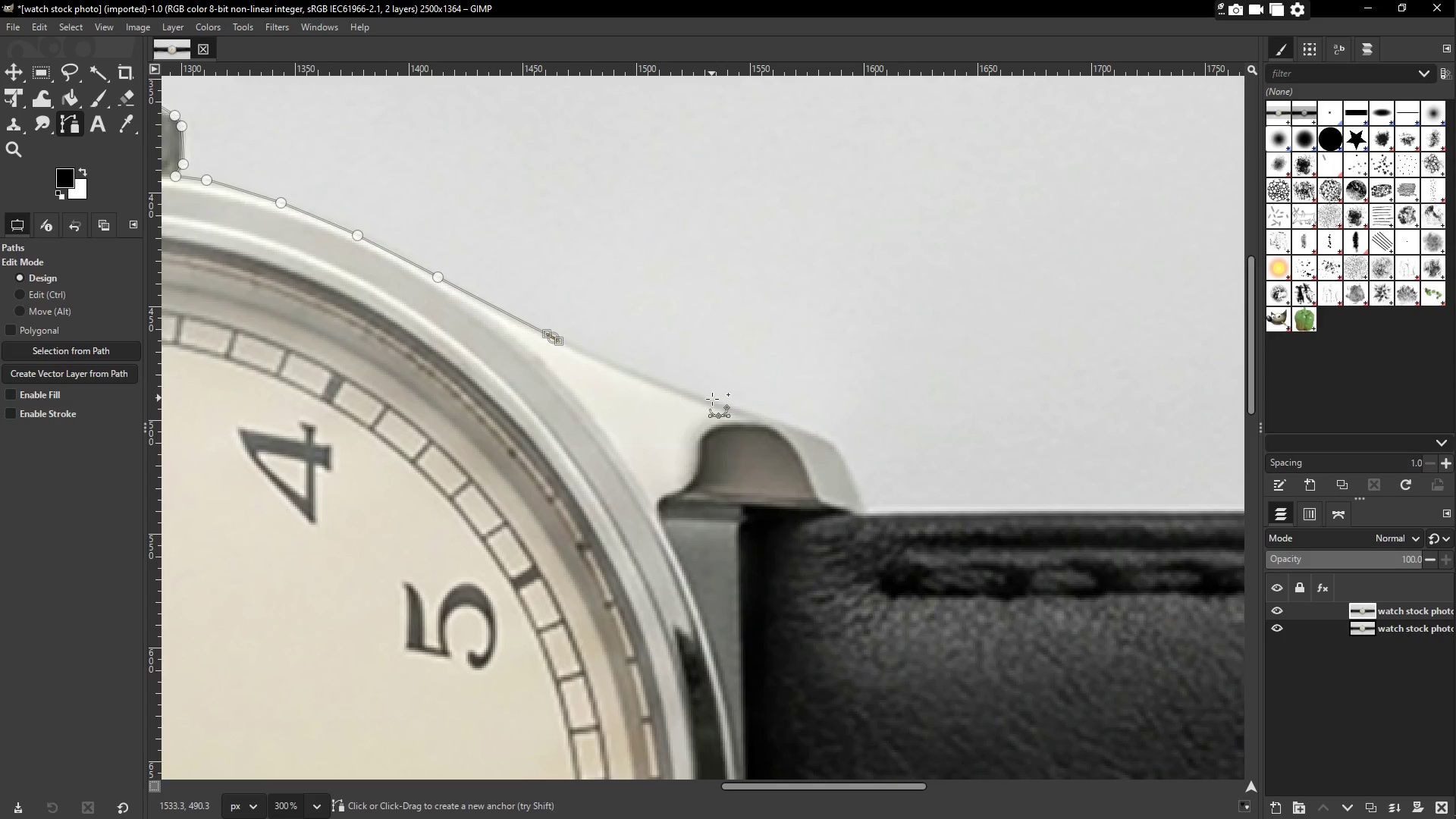 
left_click_drag(start_coordinate=[712, 399], to_coordinate=[726, 395])
 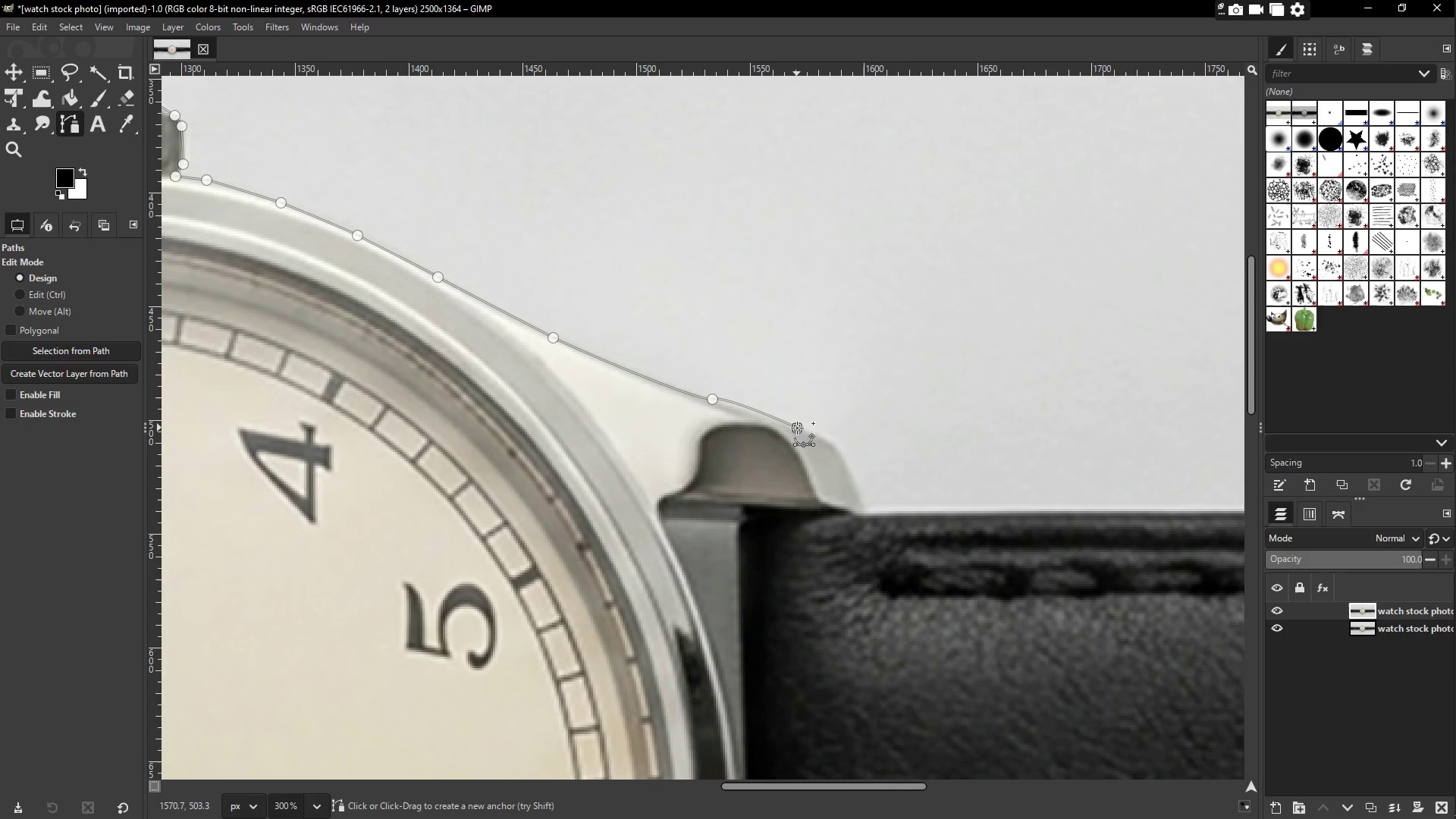 
left_click([797, 428])
 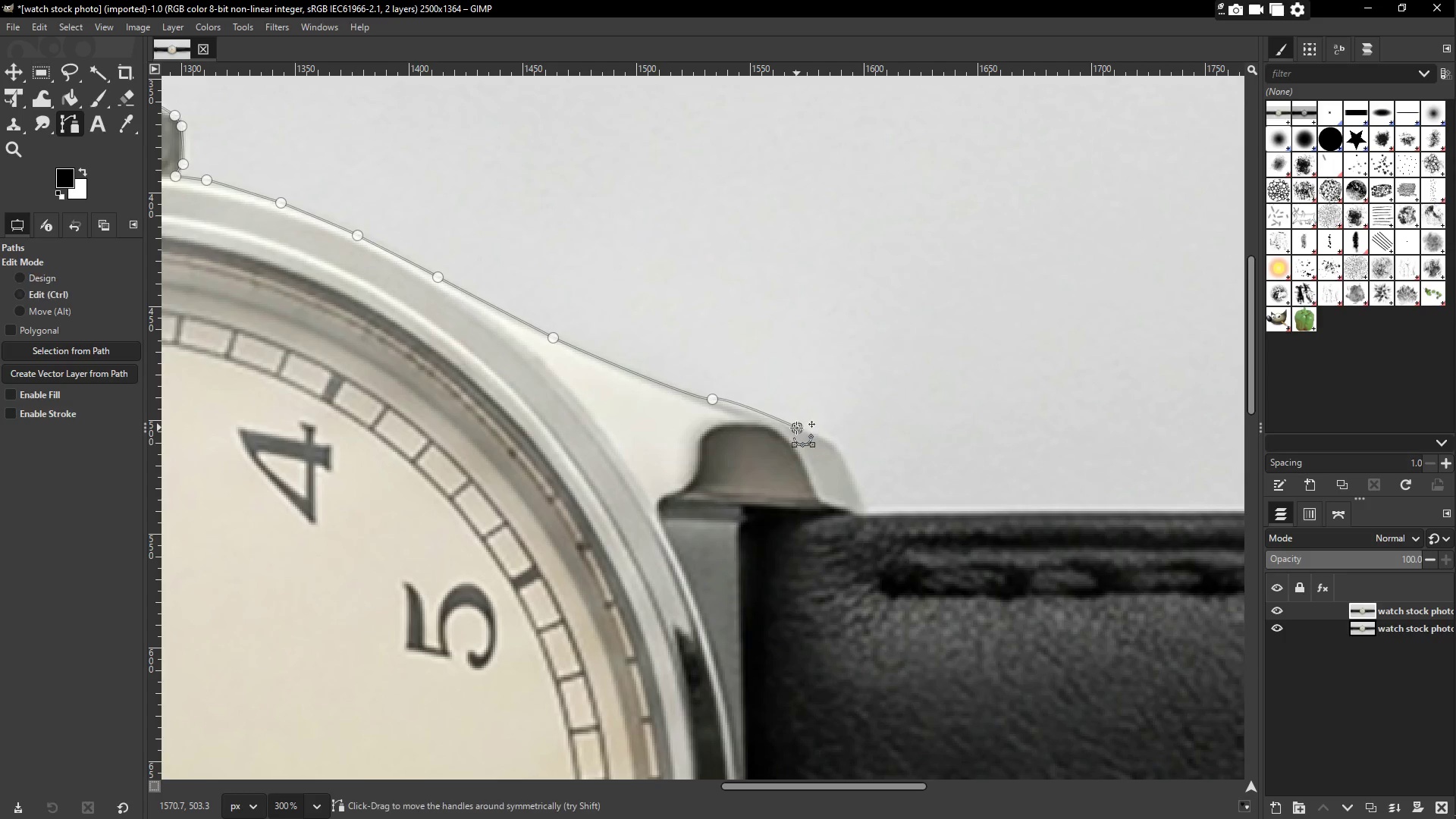 
key(Control+Z)
 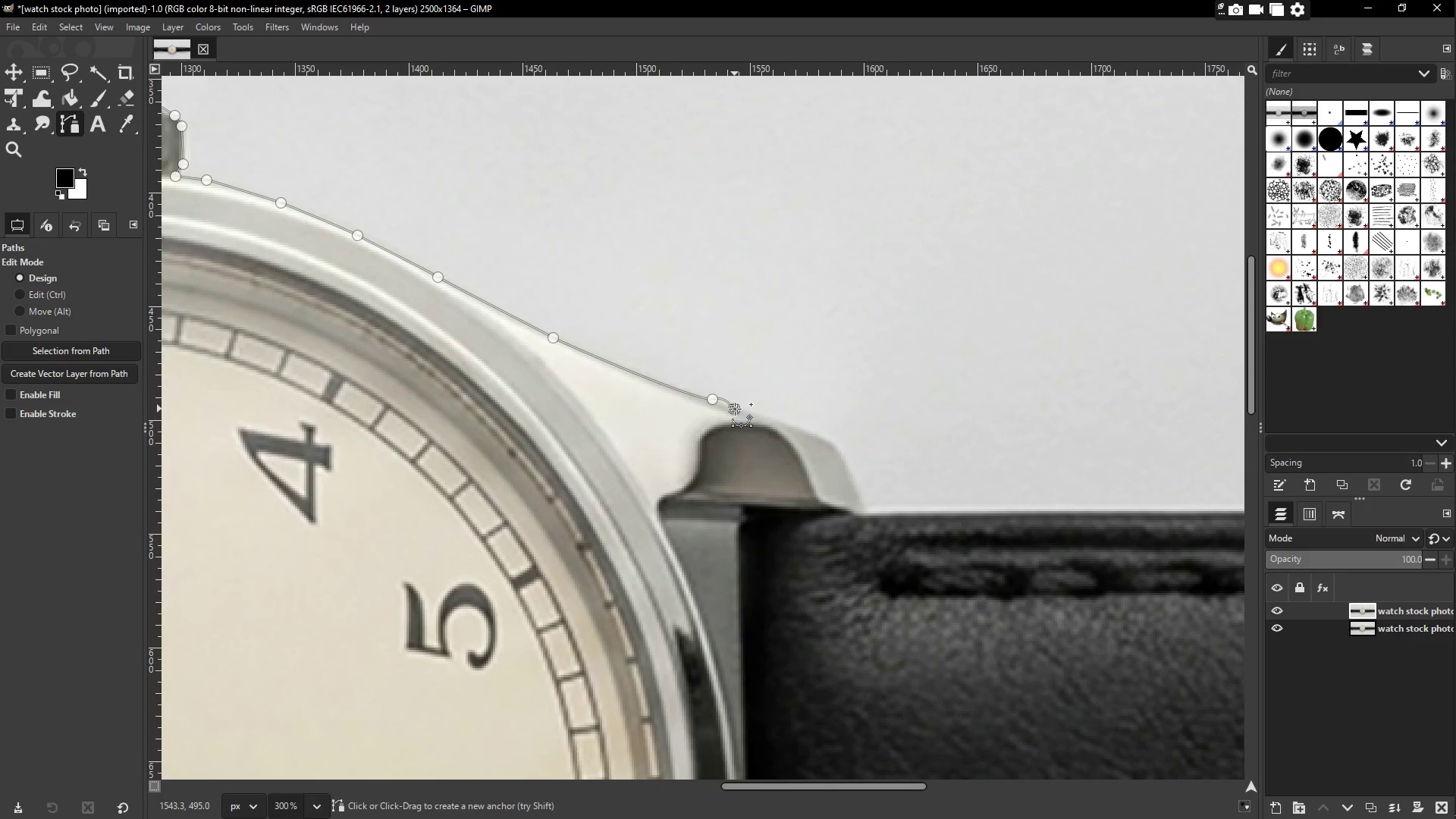 
key(Control+ControlLeft)
 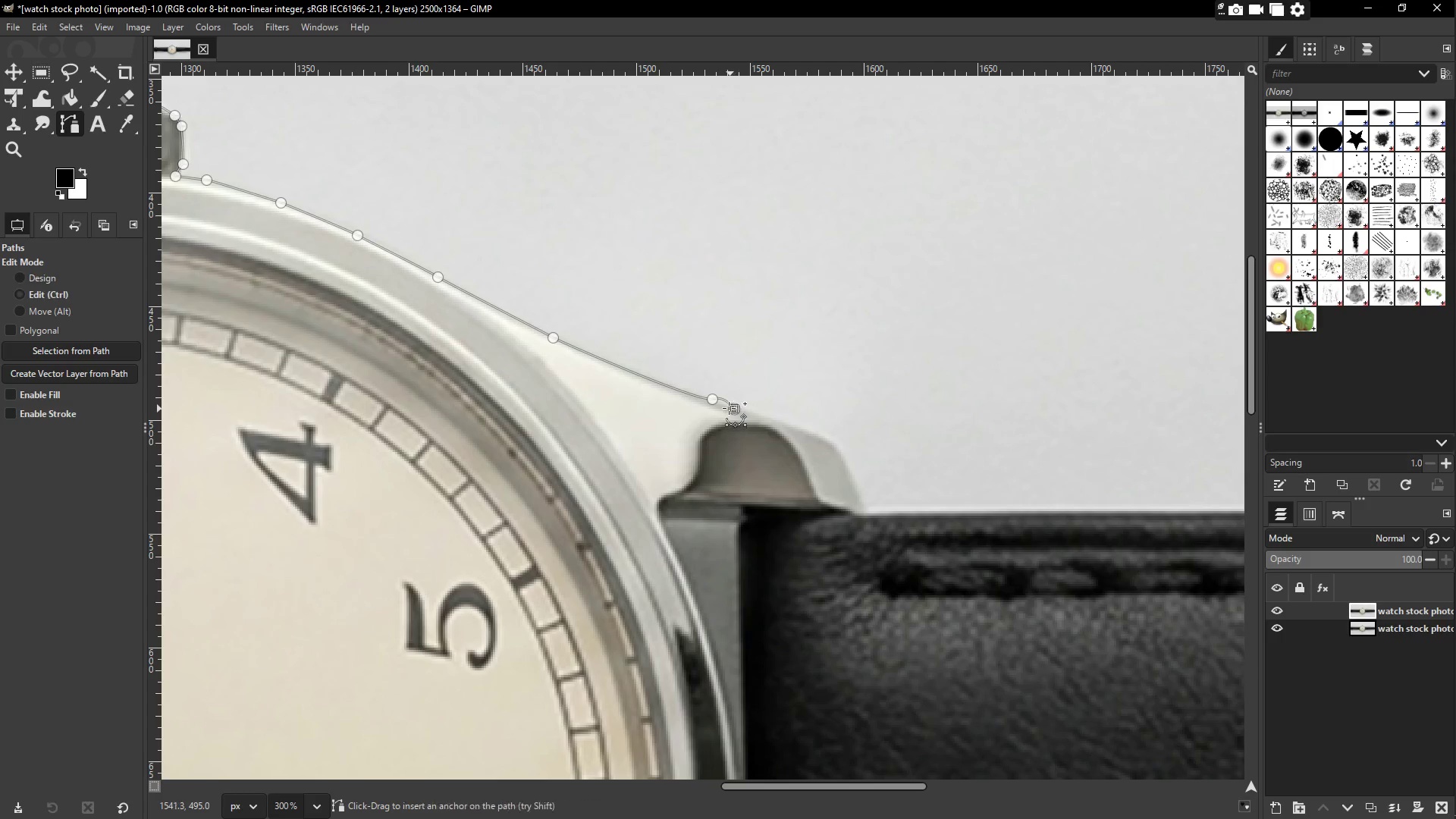 
key(Control+Z)
 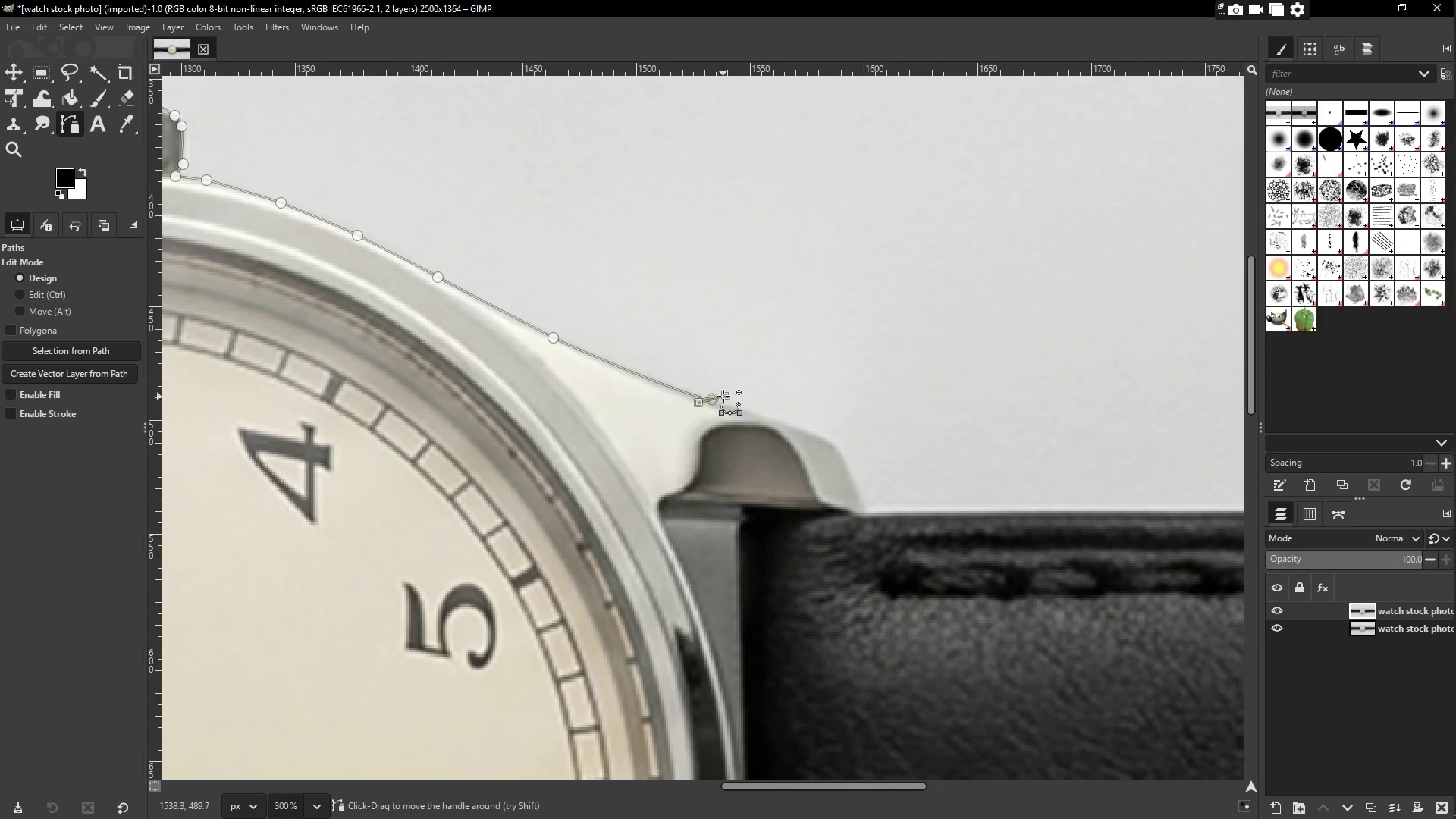 
left_click_drag(start_coordinate=[729, 396], to_coordinate=[724, 382])
 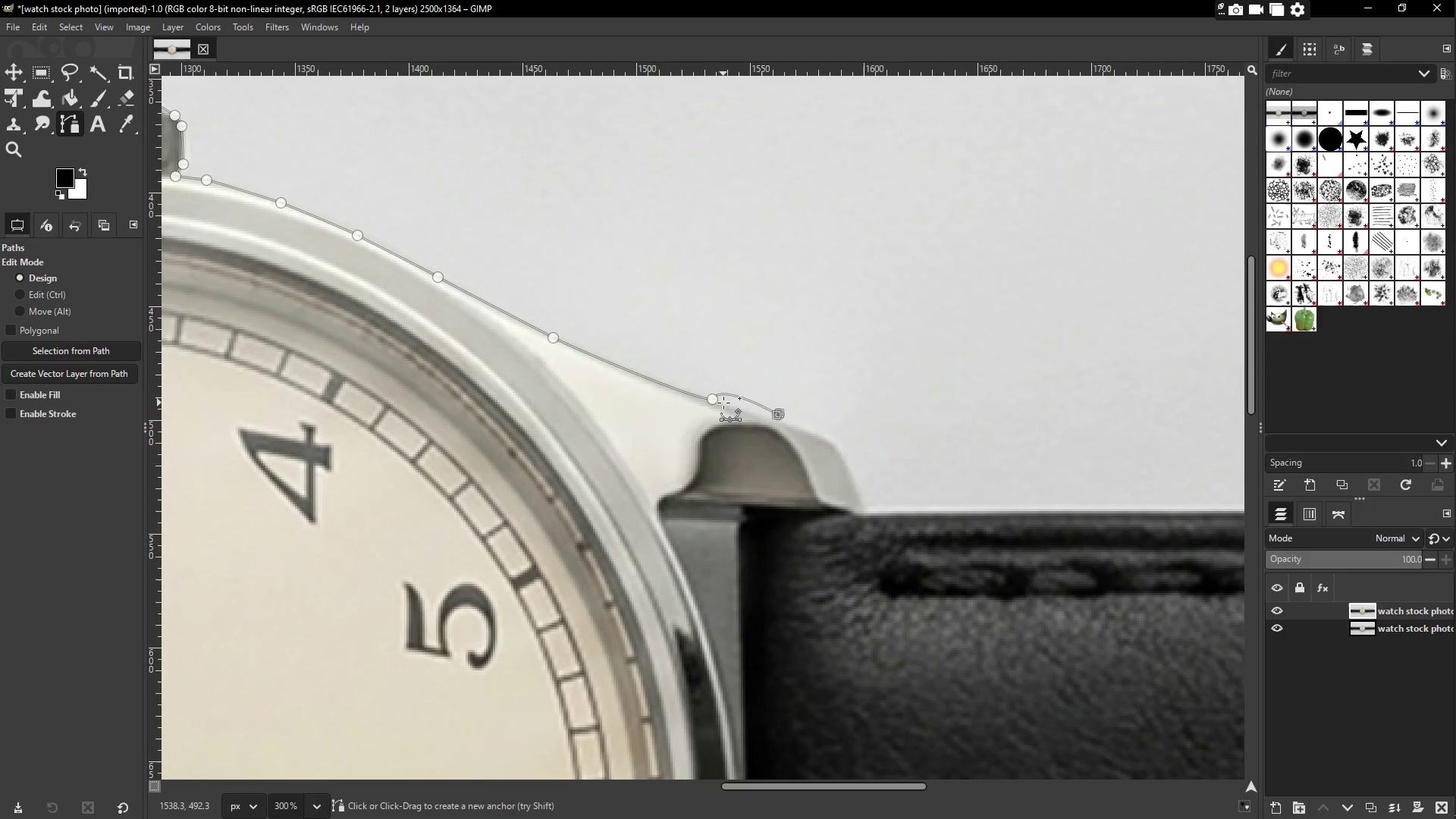 
left_click([714, 401])
 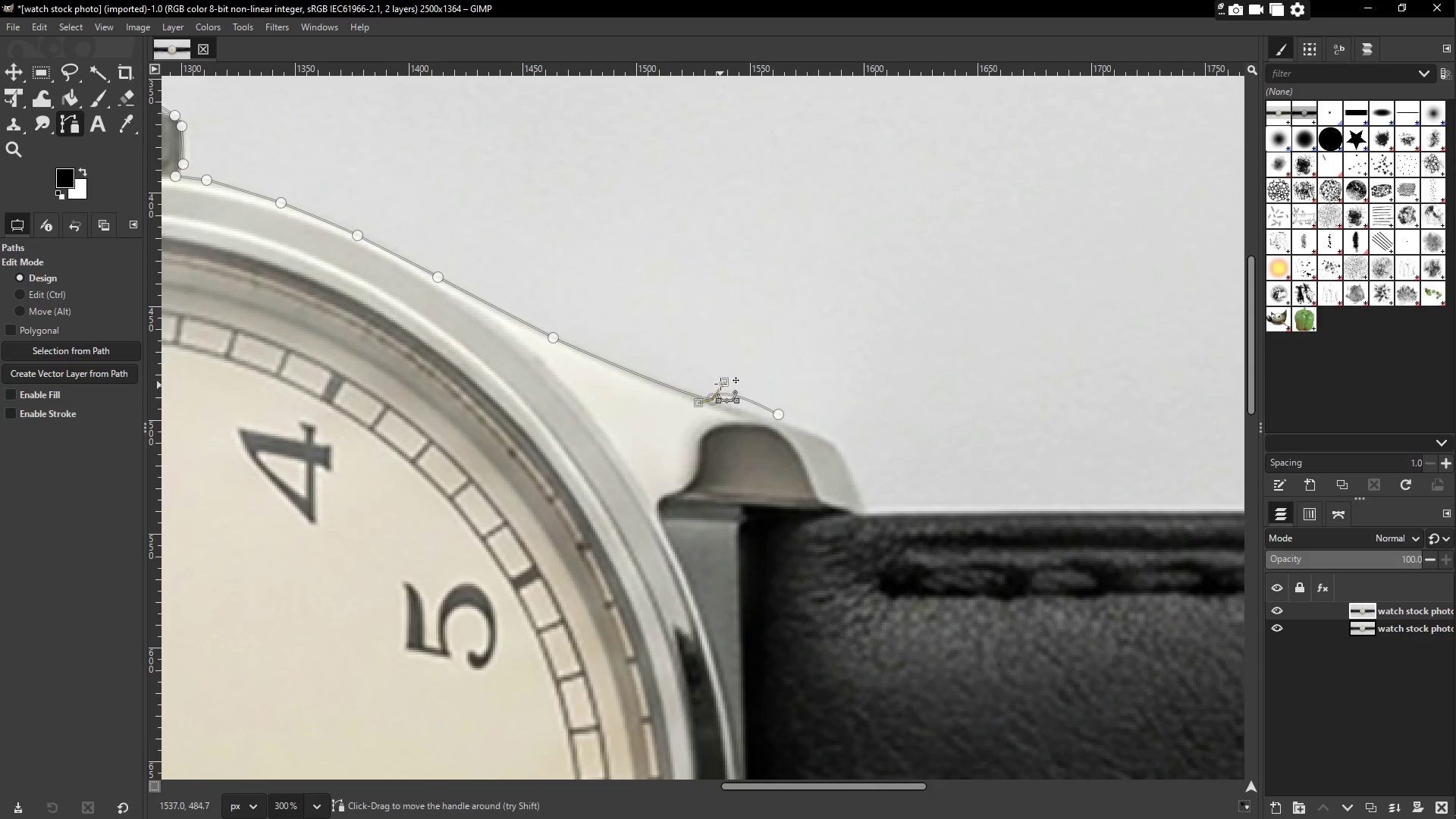 
left_click_drag(start_coordinate=[723, 379], to_coordinate=[727, 410])
 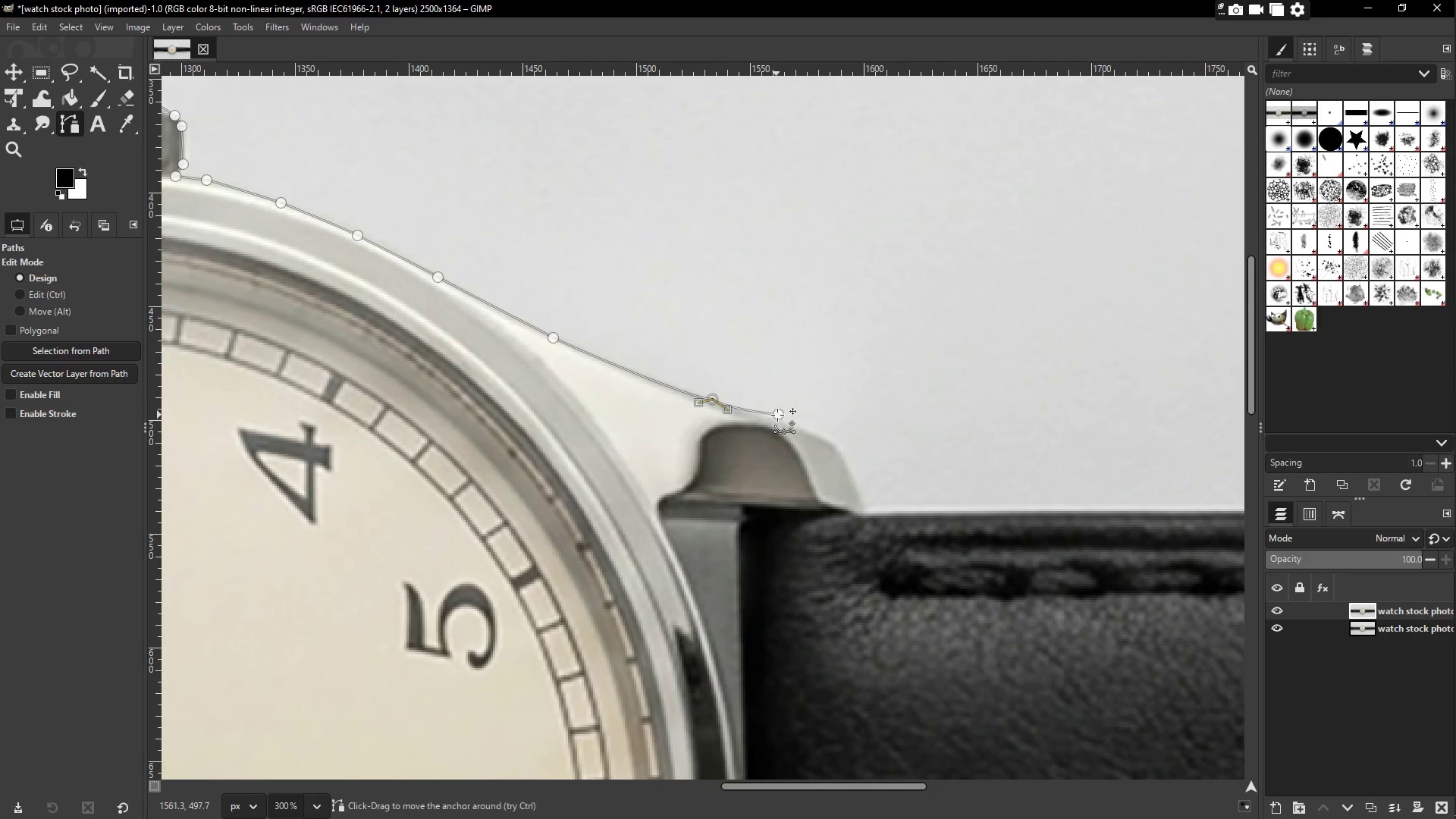 
left_click_drag(start_coordinate=[777, 415], to_coordinate=[779, 419])
 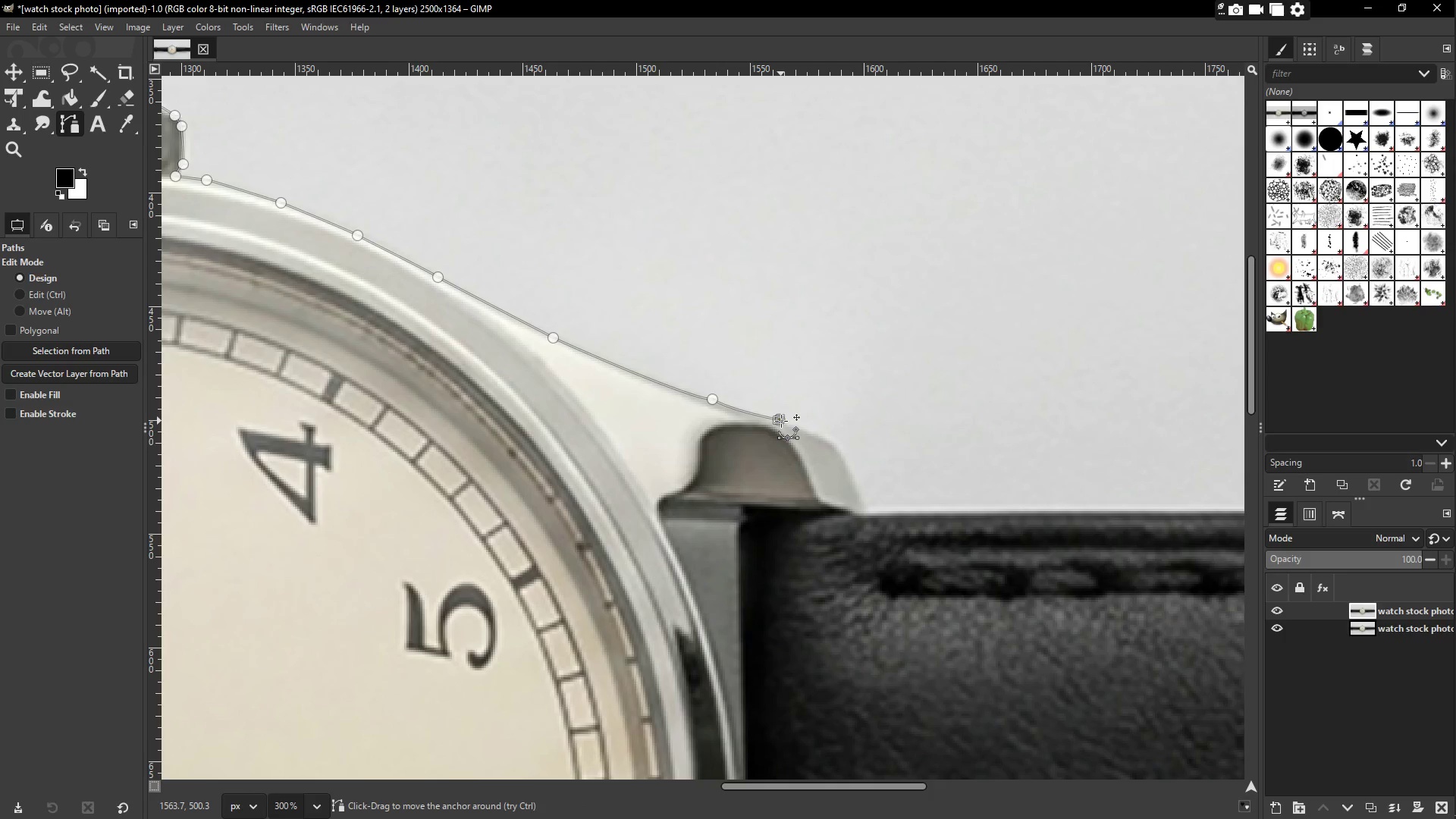 
left_click([781, 421])
 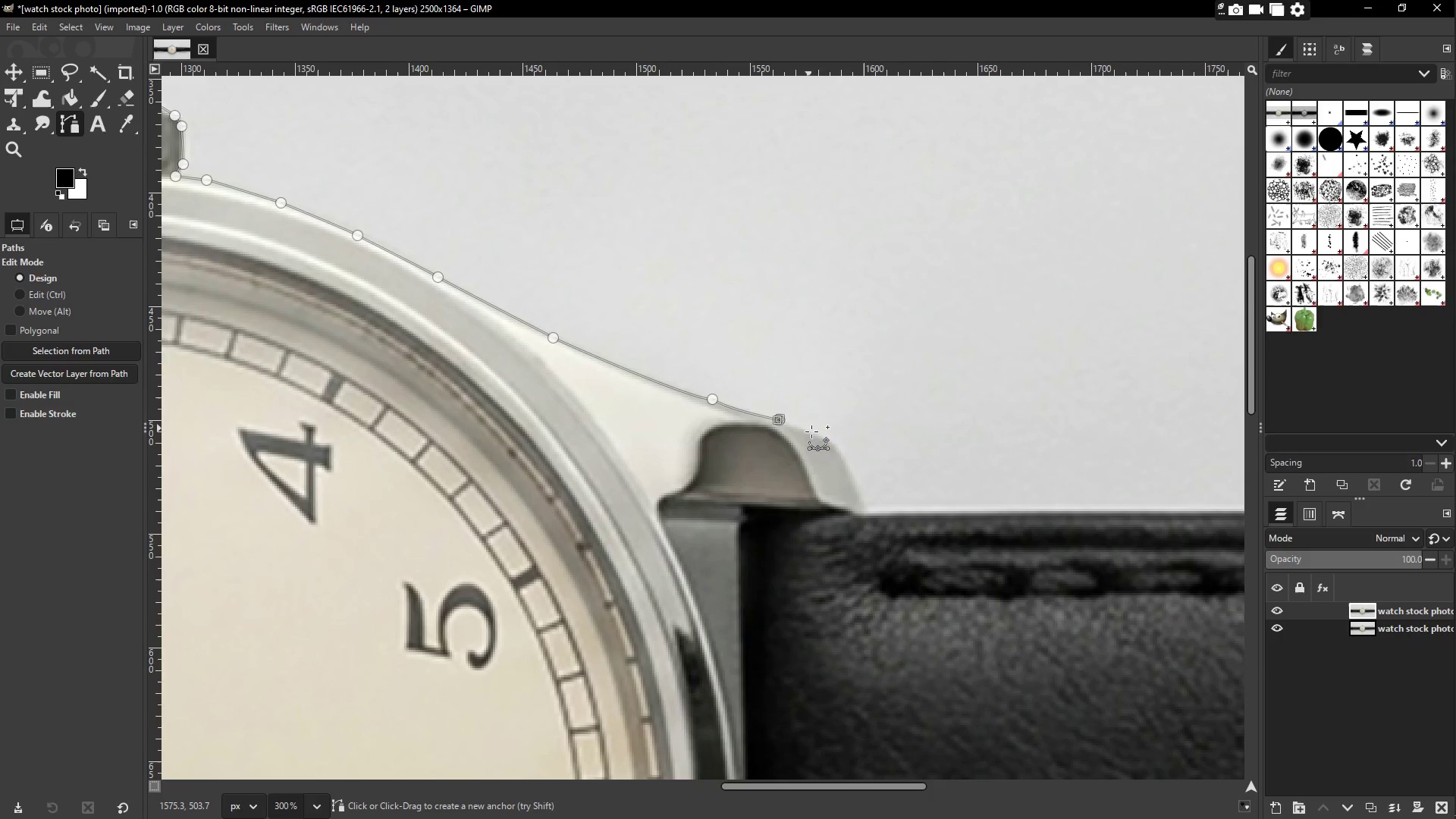 
left_click_drag(start_coordinate=[816, 435], to_coordinate=[826, 438])
 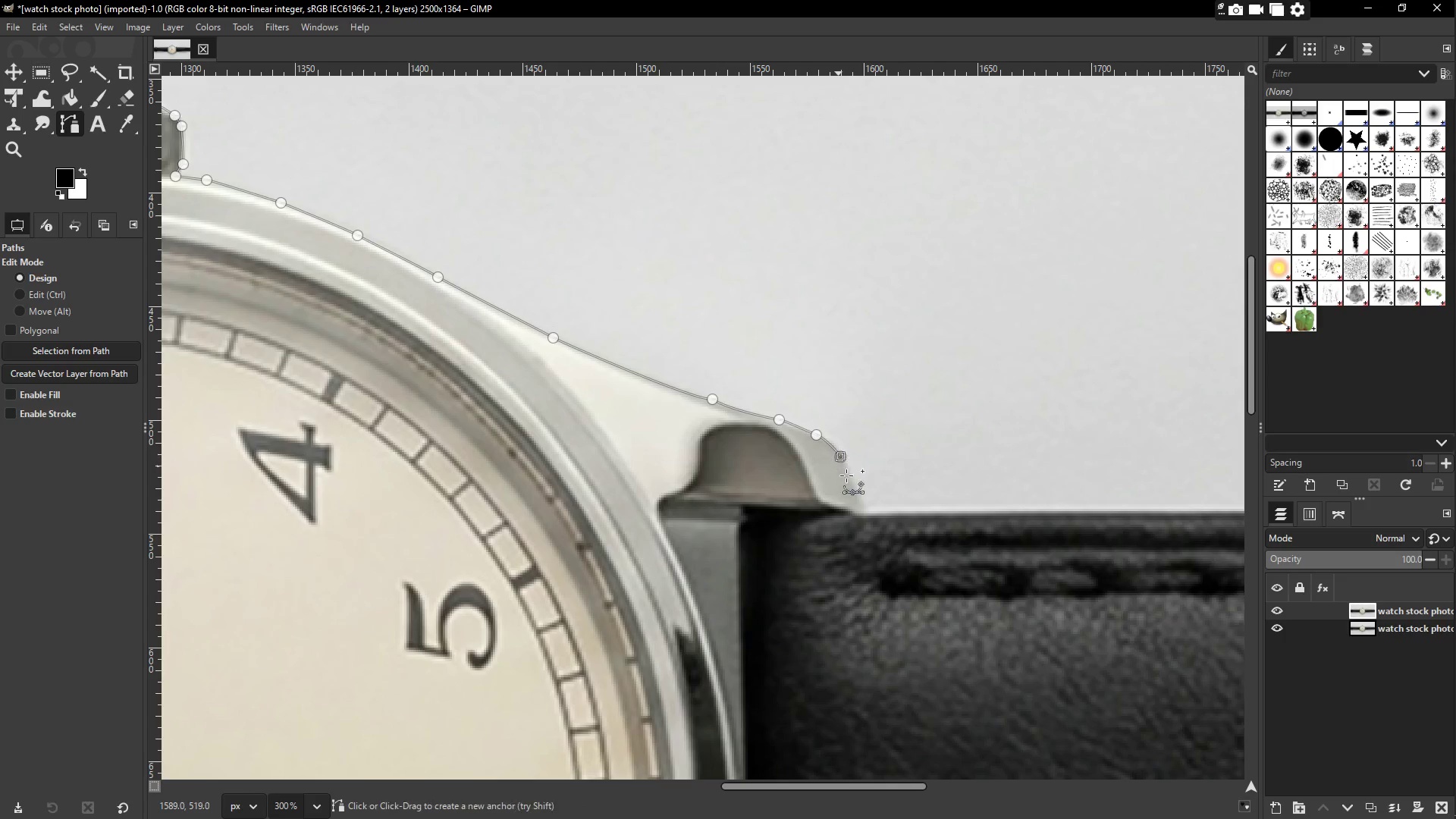 
left_click_drag(start_coordinate=[855, 496], to_coordinate=[854, 510])
 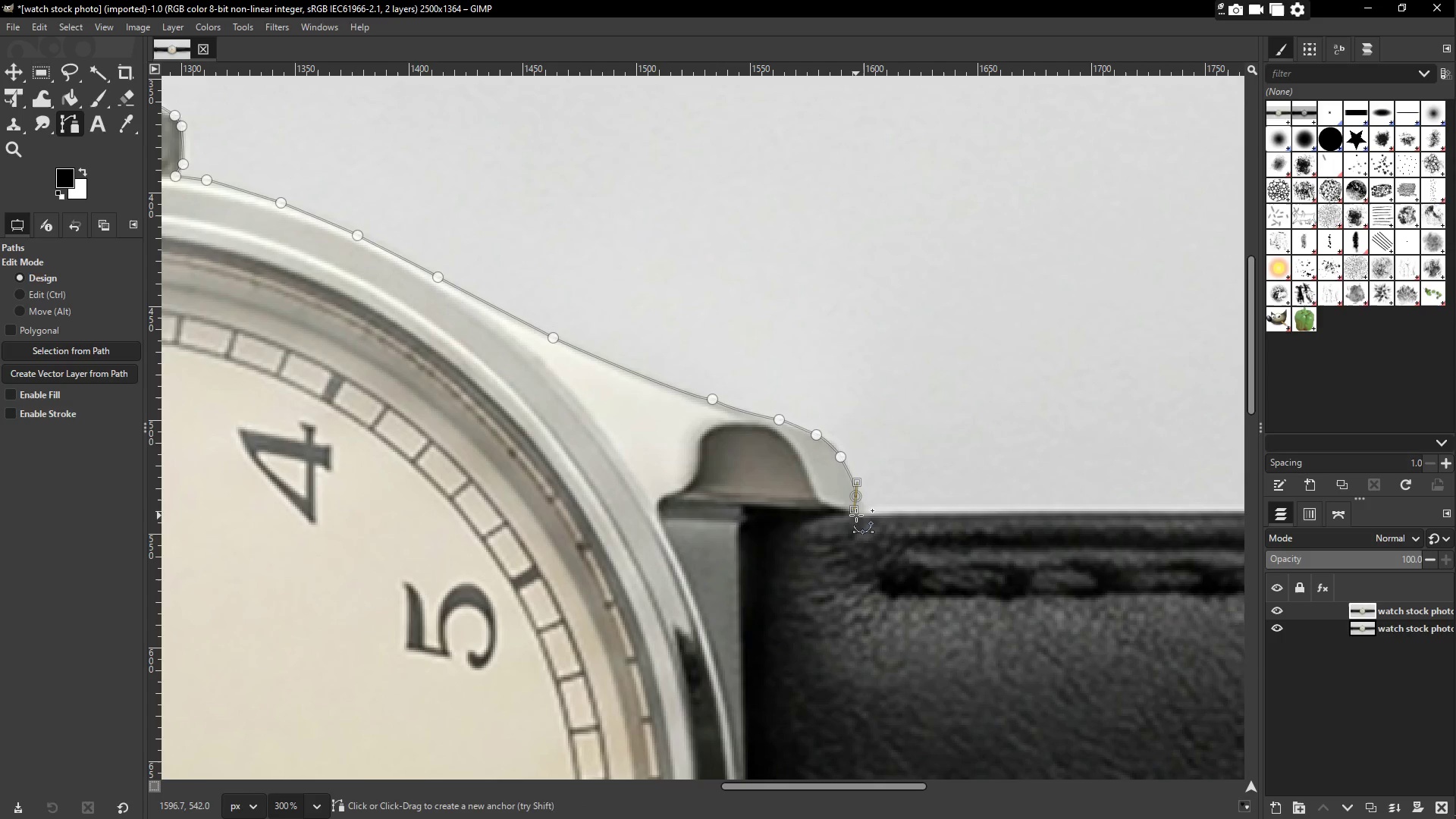 
left_click_drag(start_coordinate=[858, 513], to_coordinate=[863, 513])
 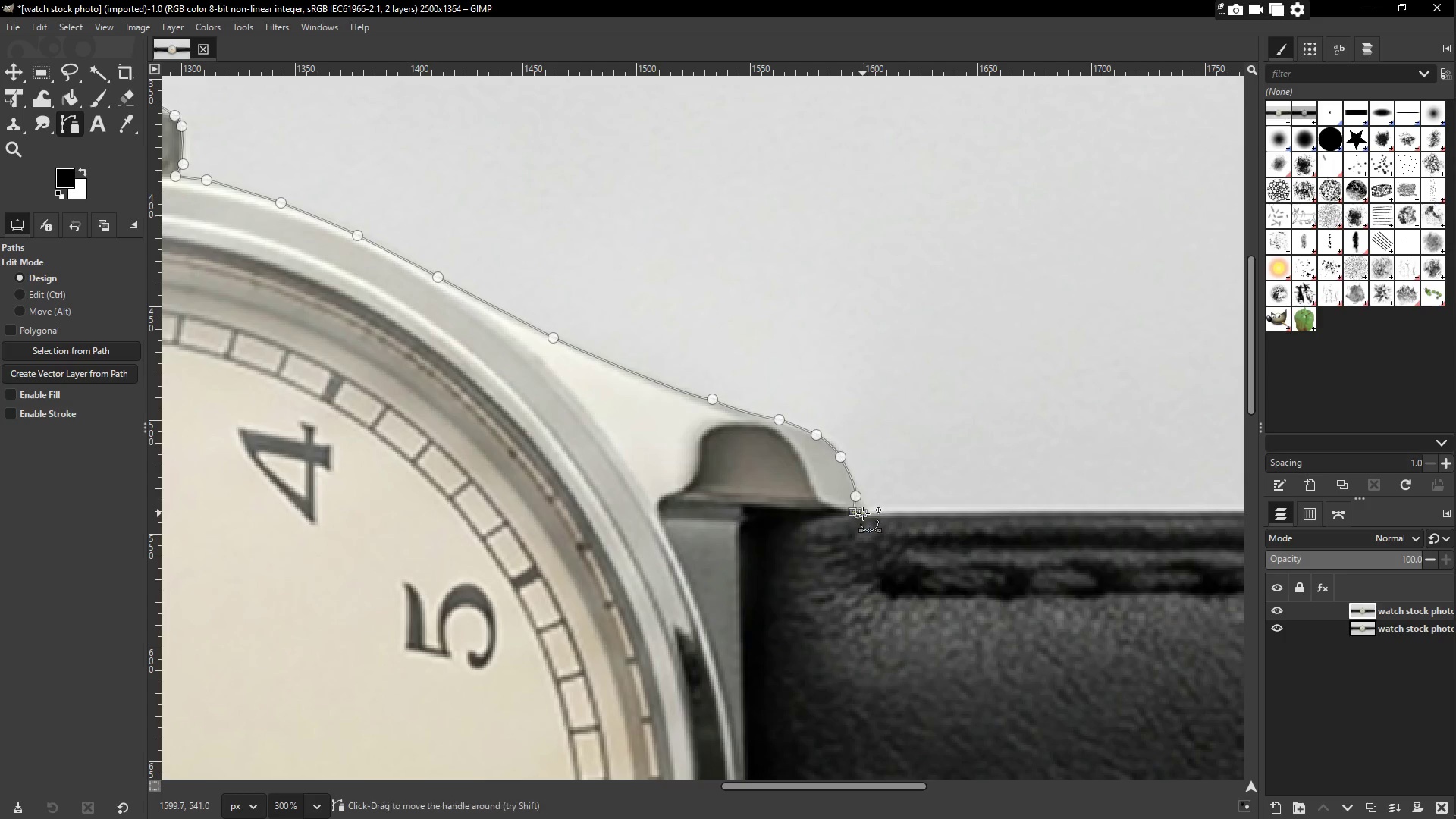 
key(Control+ControlLeft)
 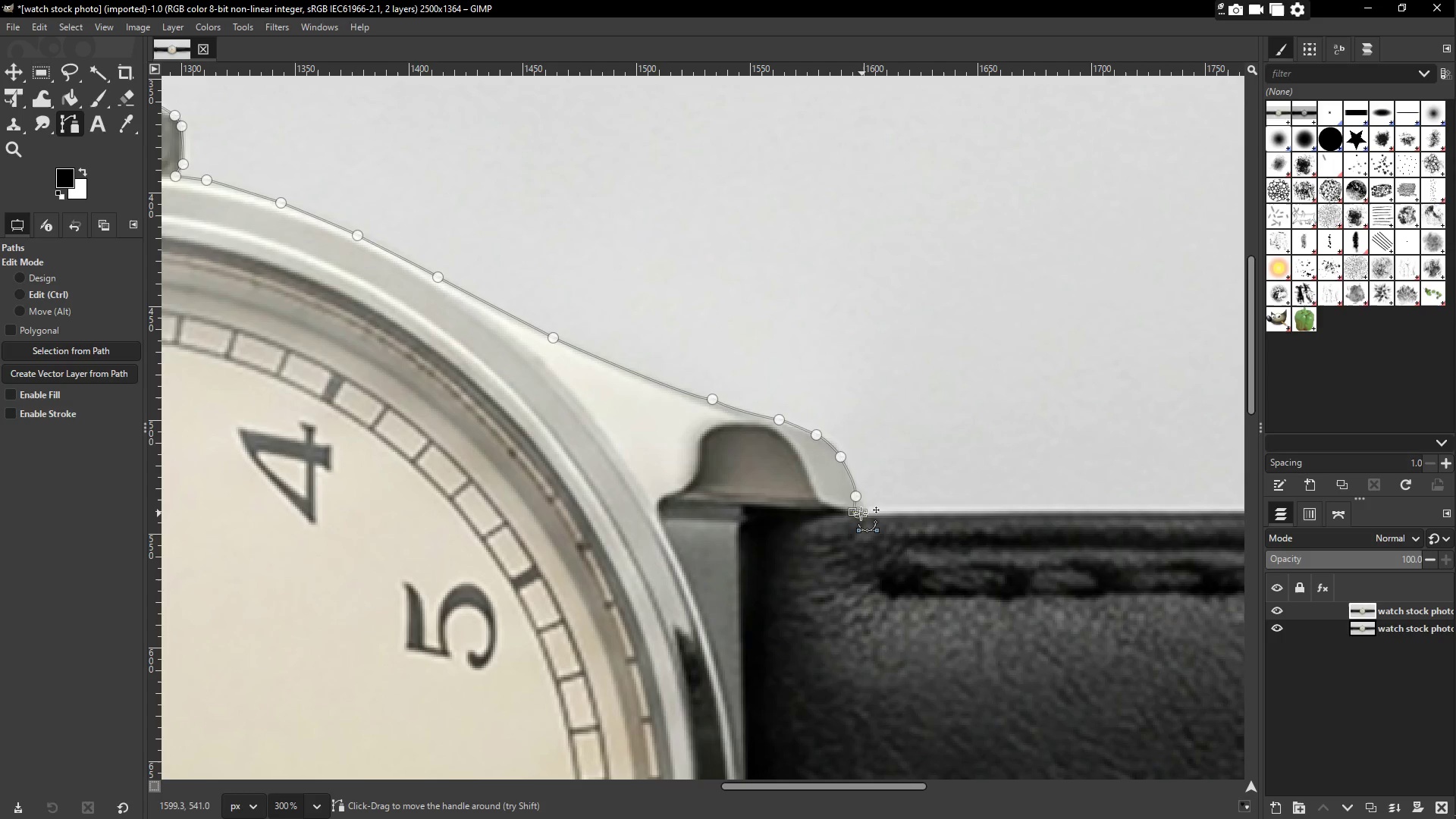 
key(Control+Z)
 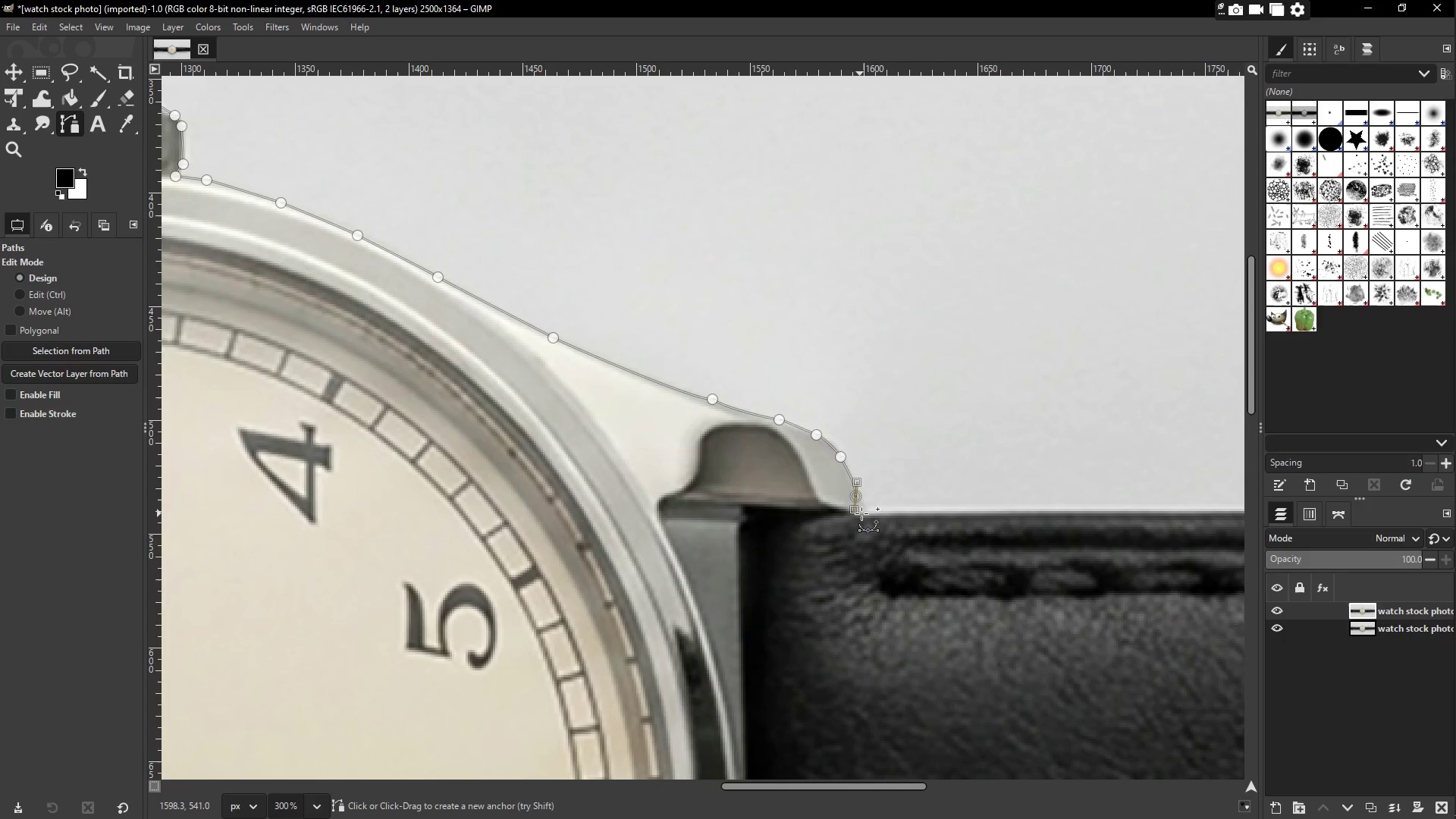 
key(Control+ControlLeft)
 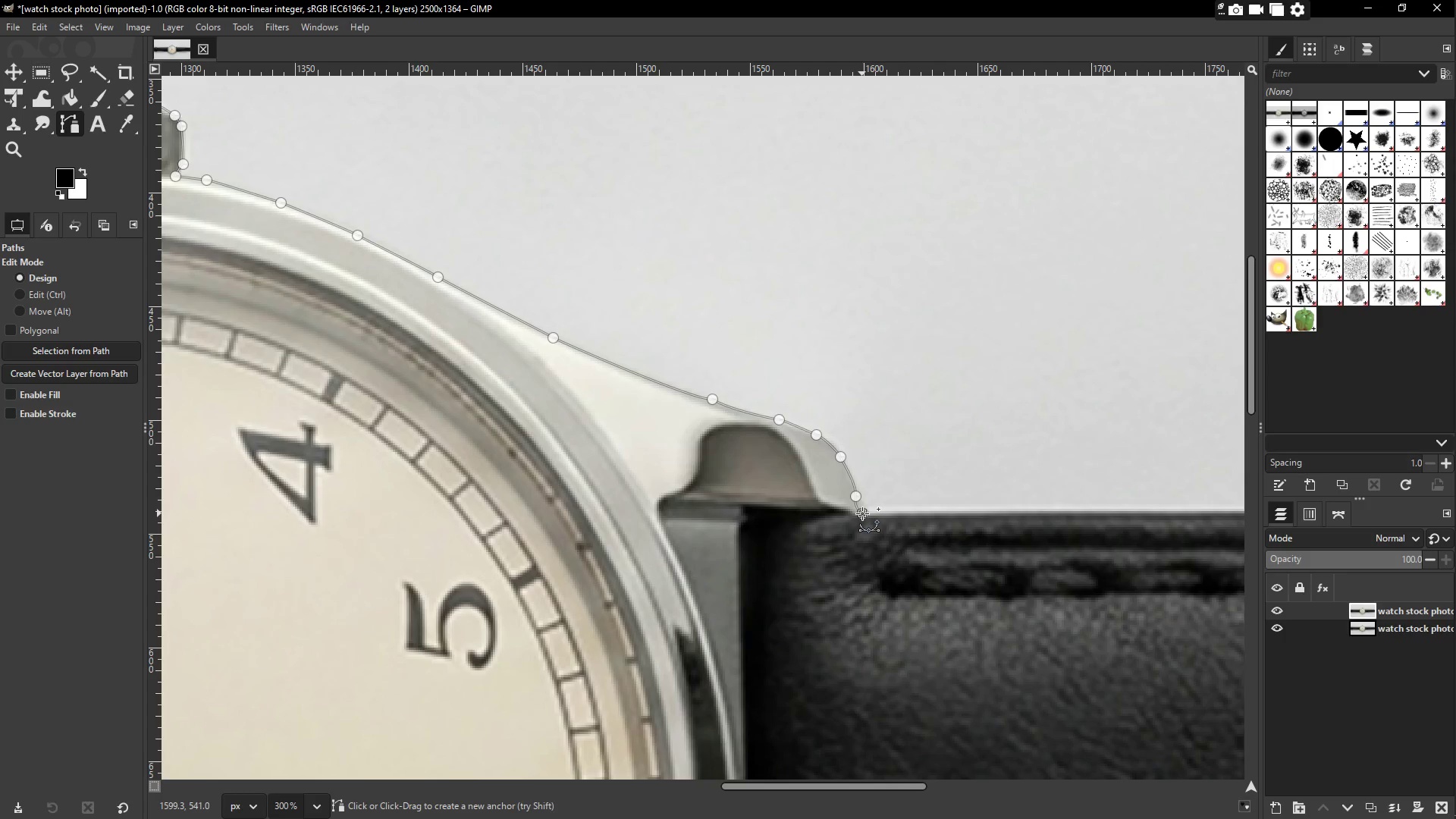 
left_click([862, 513])
 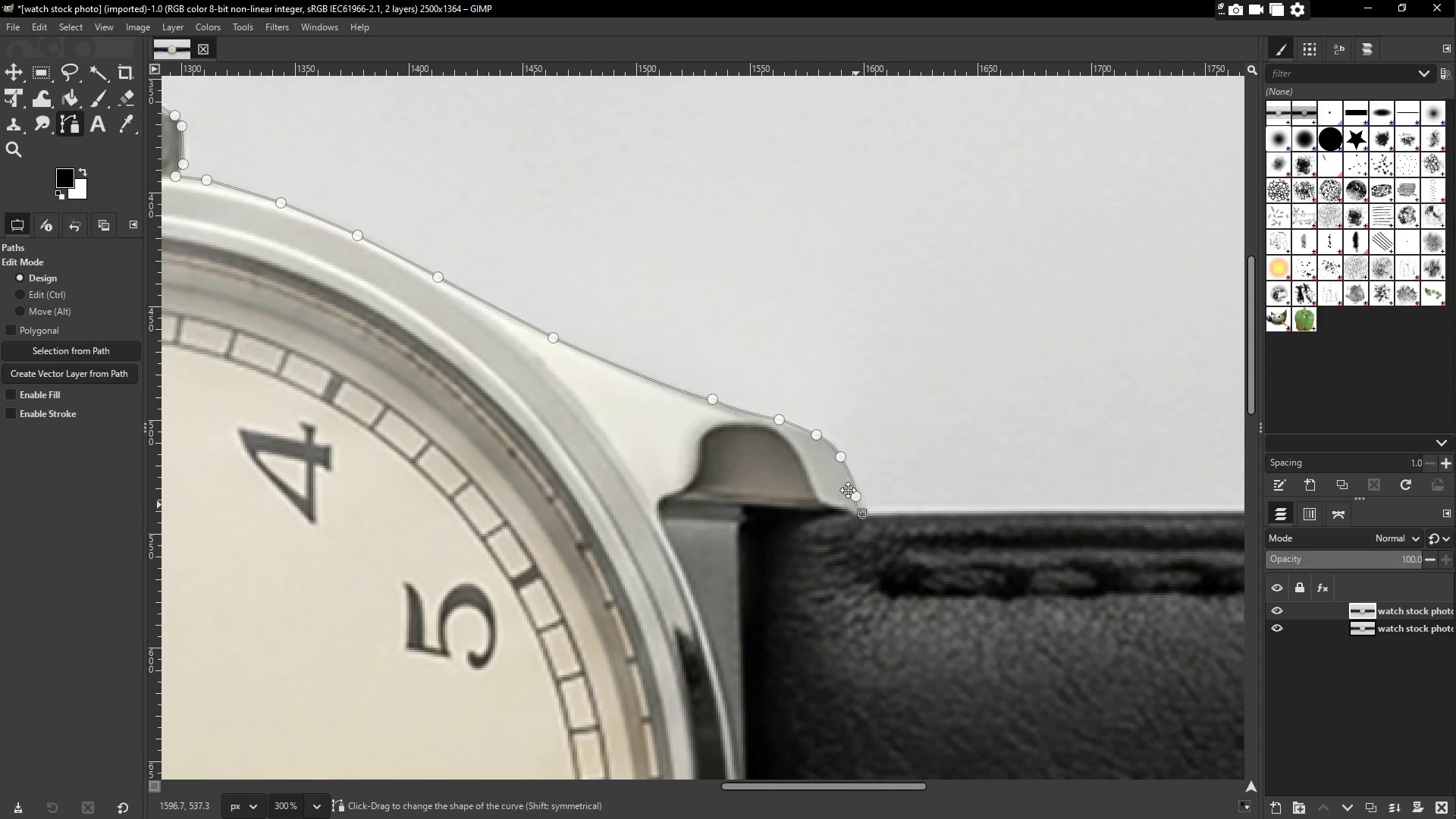 
hold_key(key=Space, duration=0.77)
 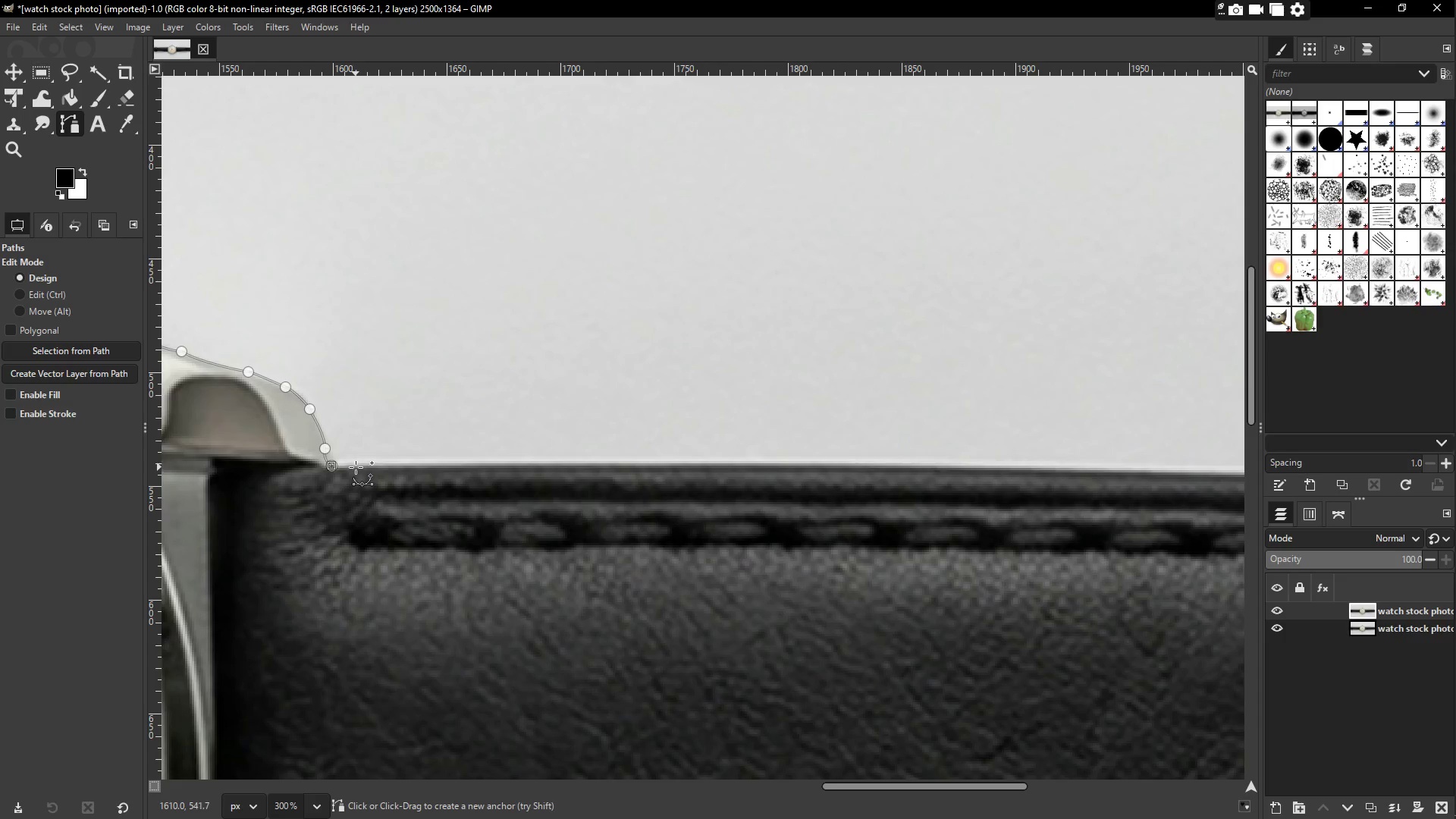 
left_click_drag(start_coordinate=[808, 407], to_coordinate=[311, 438])
 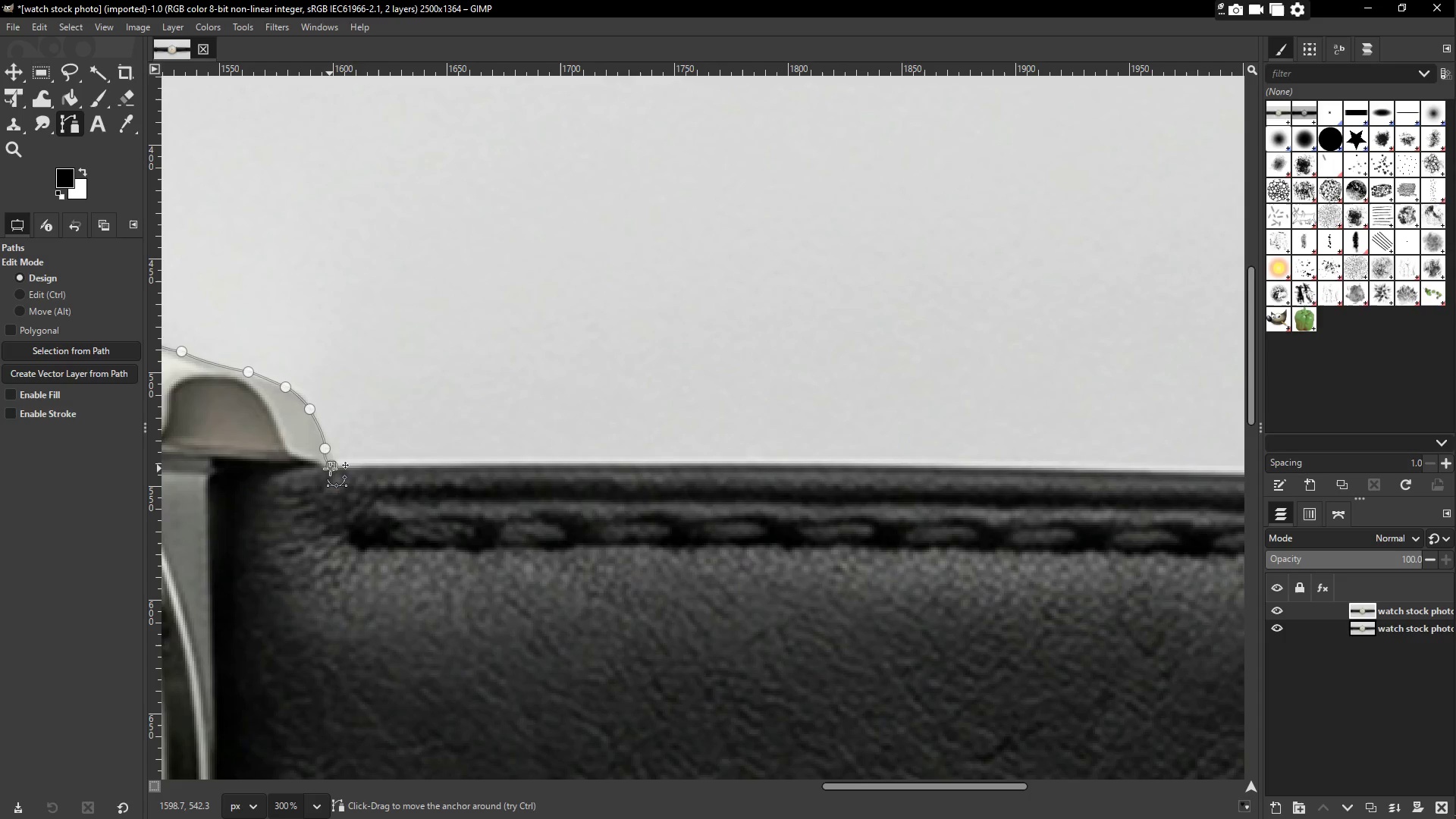 
left_click_drag(start_coordinate=[442, 468], to_coordinate=[450, 465])
 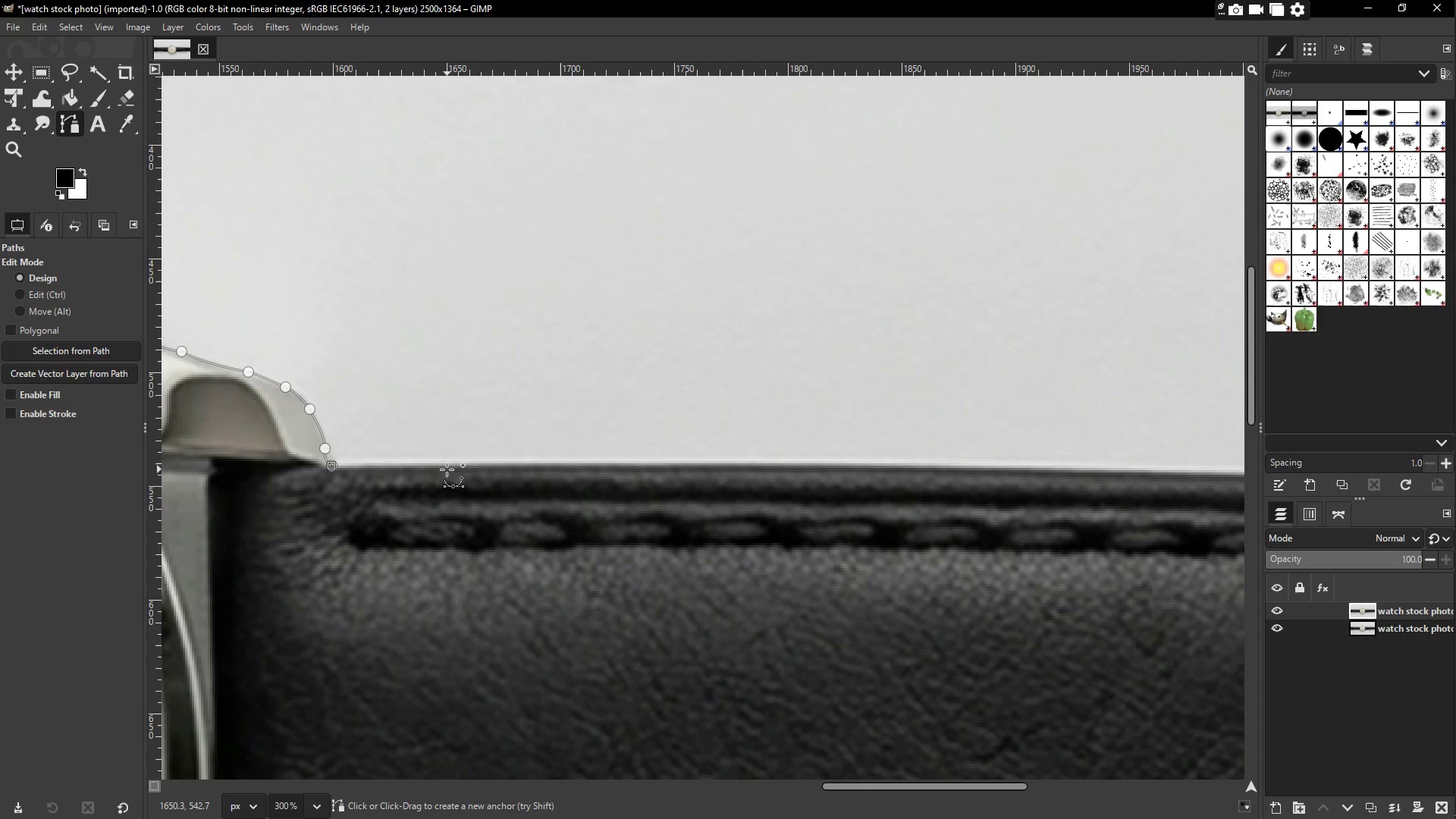 
key(Control+ControlLeft)
 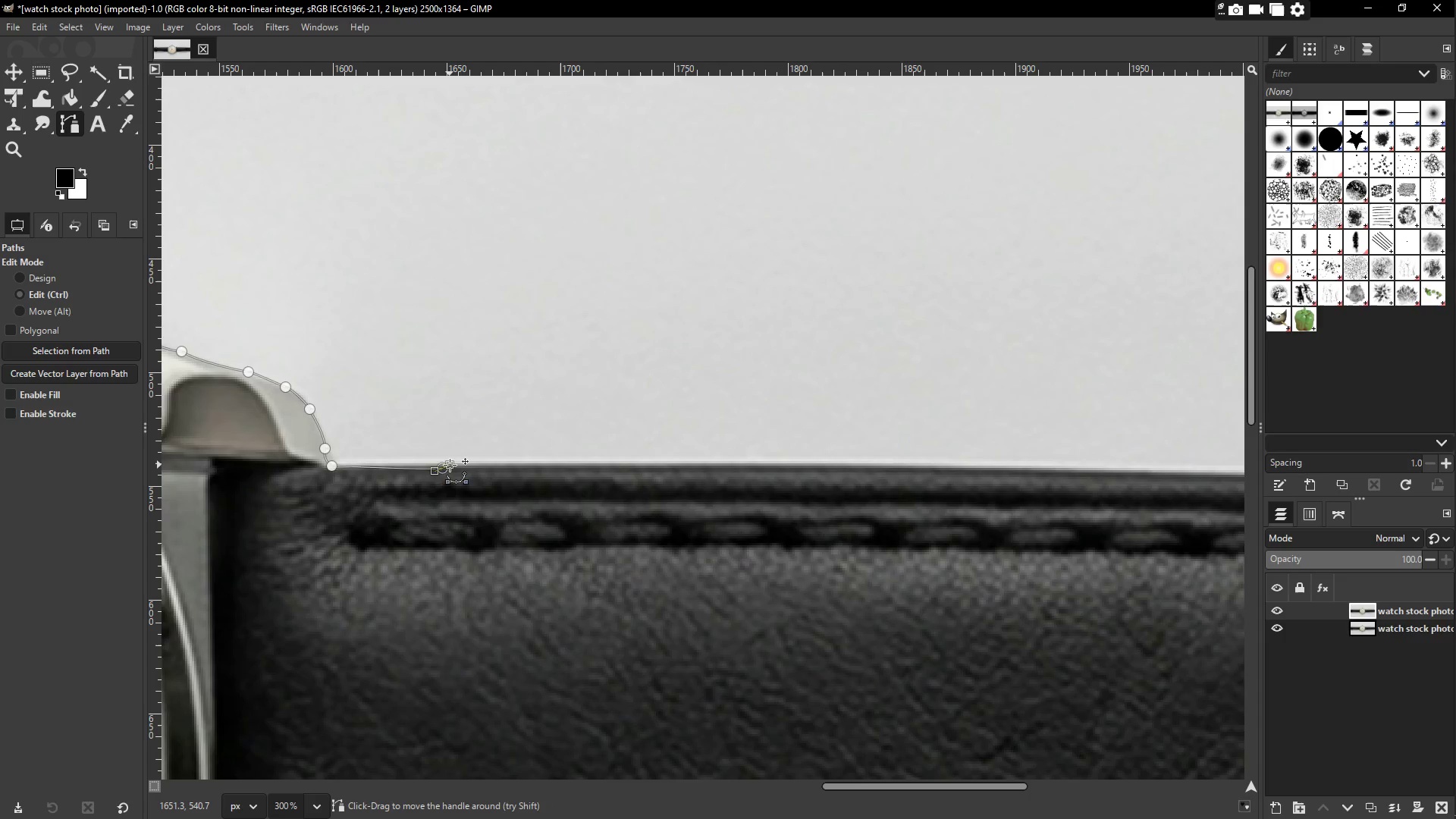 
key(Control+Z)
 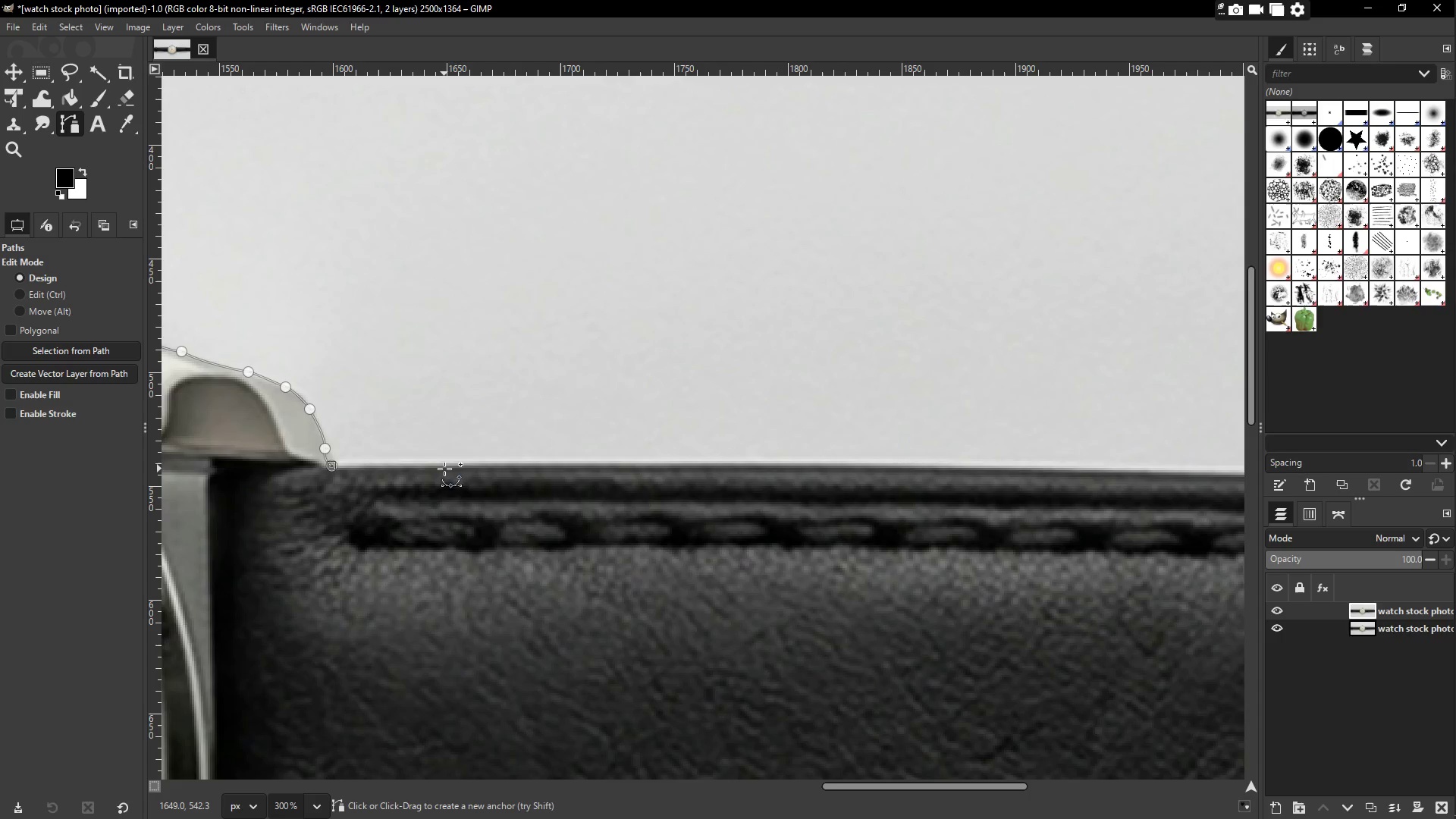 
left_click([447, 465])
 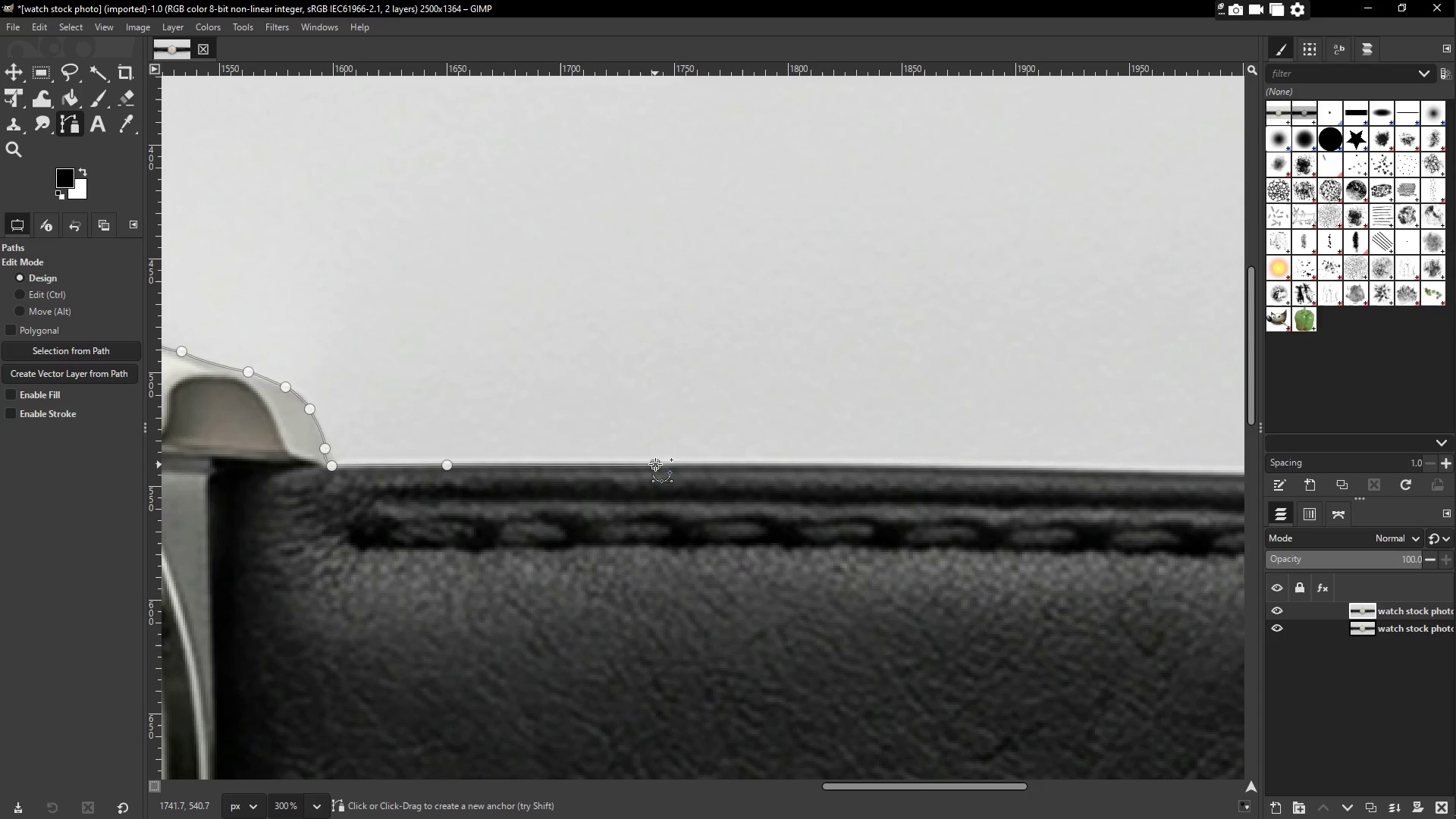 
hold_key(key=Space, duration=0.8)
 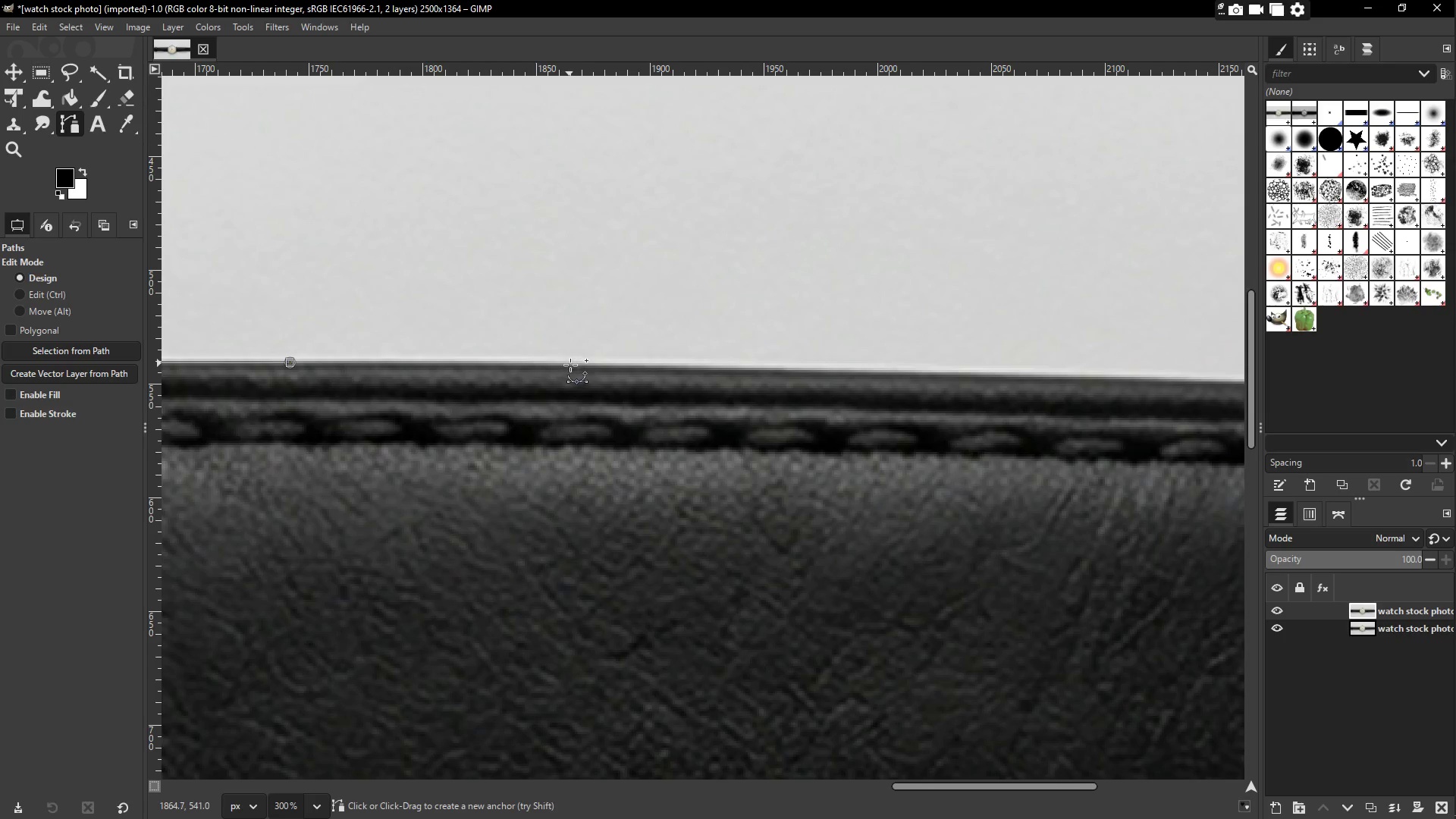 
left_click_drag(start_coordinate=[686, 415], to_coordinate=[407, 349])
 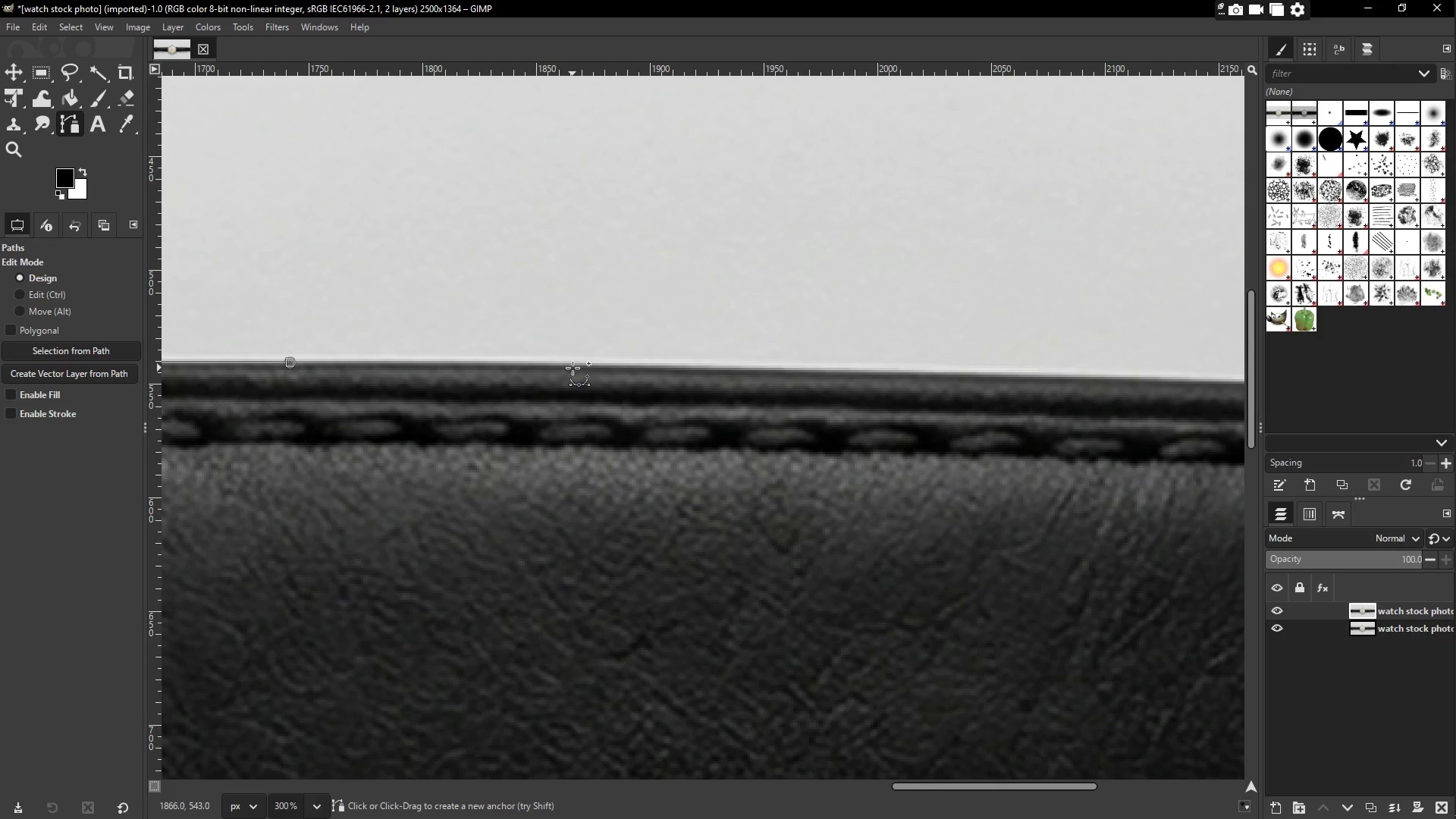 
left_click([571, 365])
 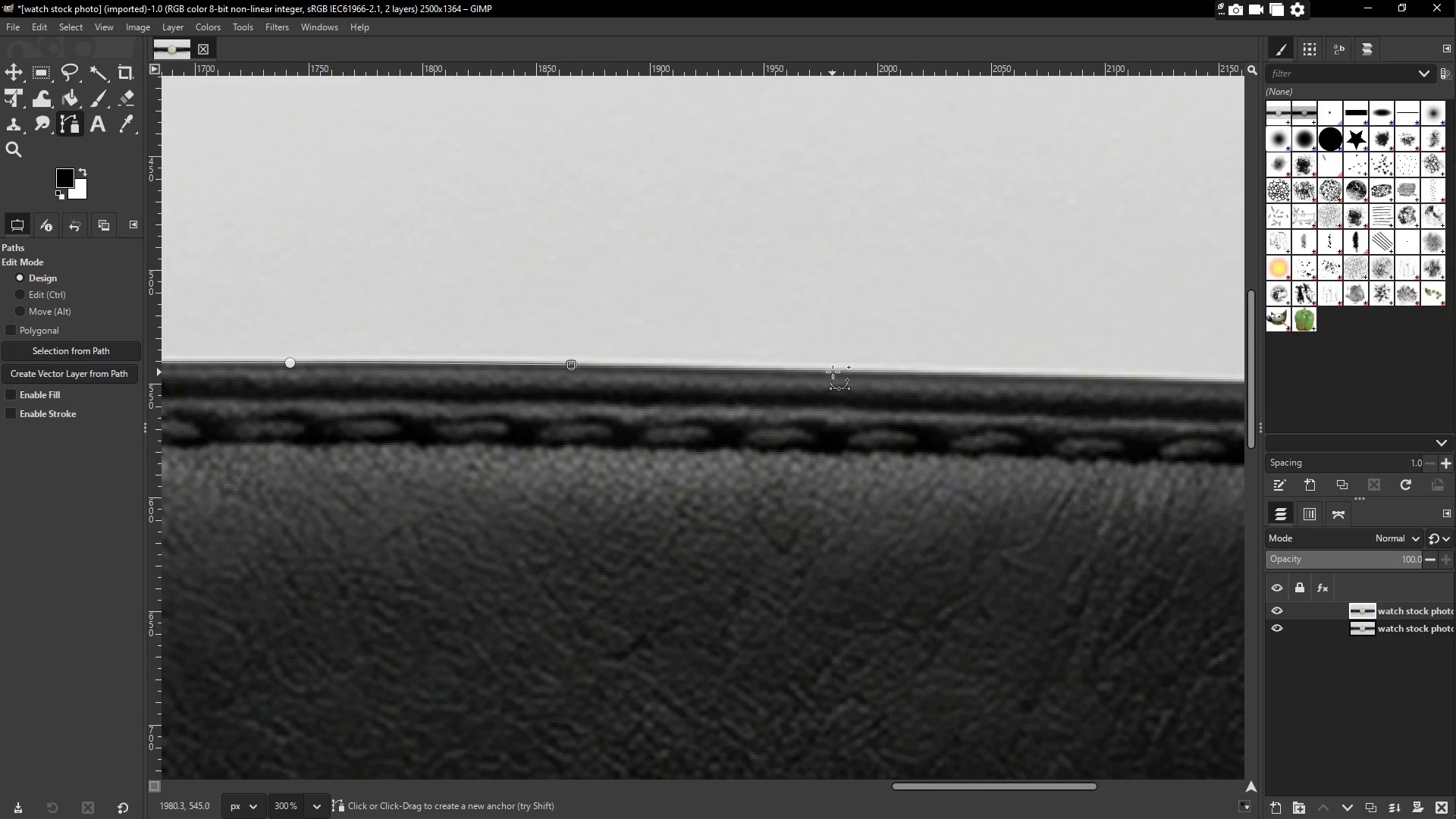 
left_click([833, 370])
 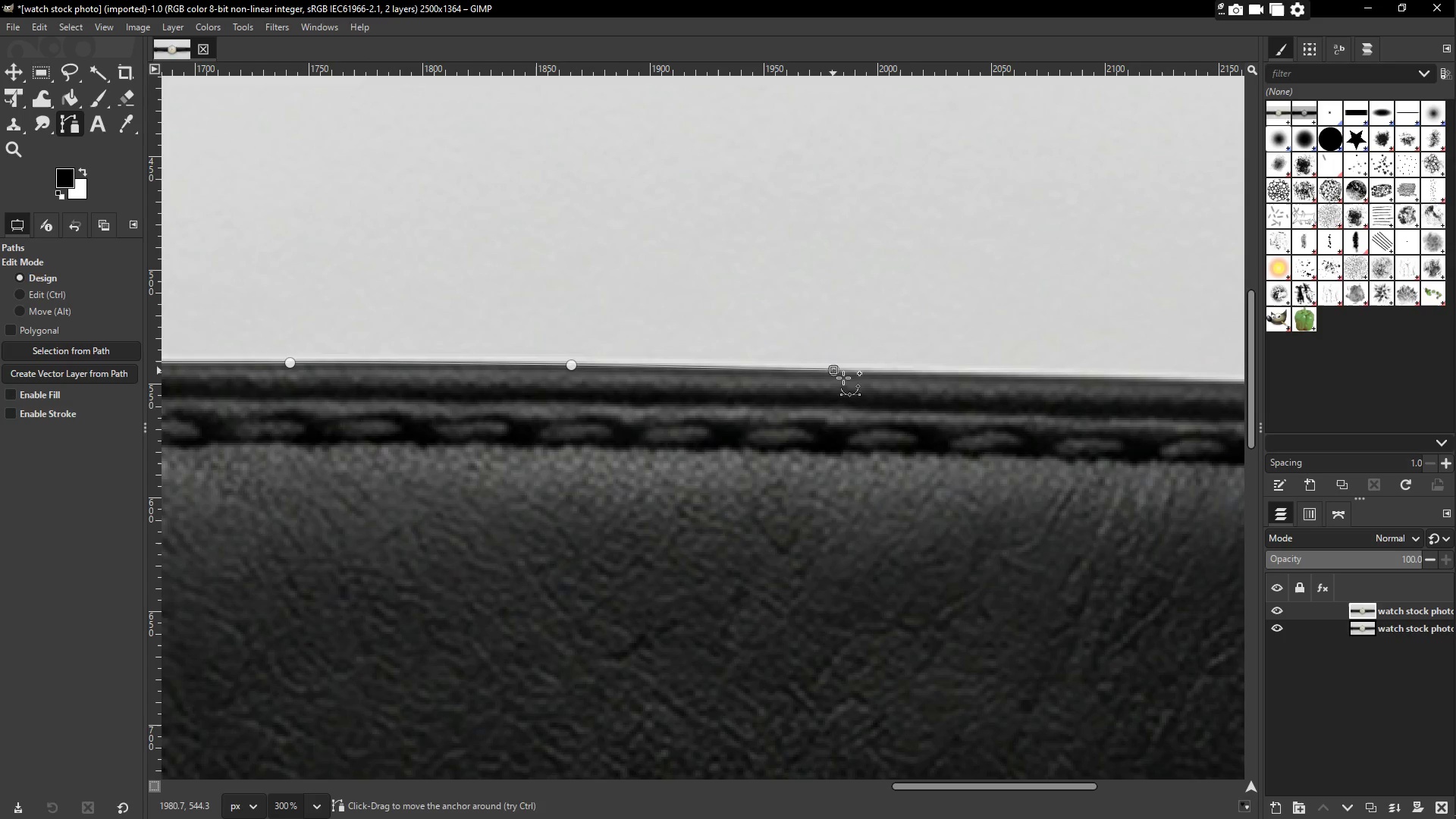 
hold_key(key=Space, duration=0.69)
 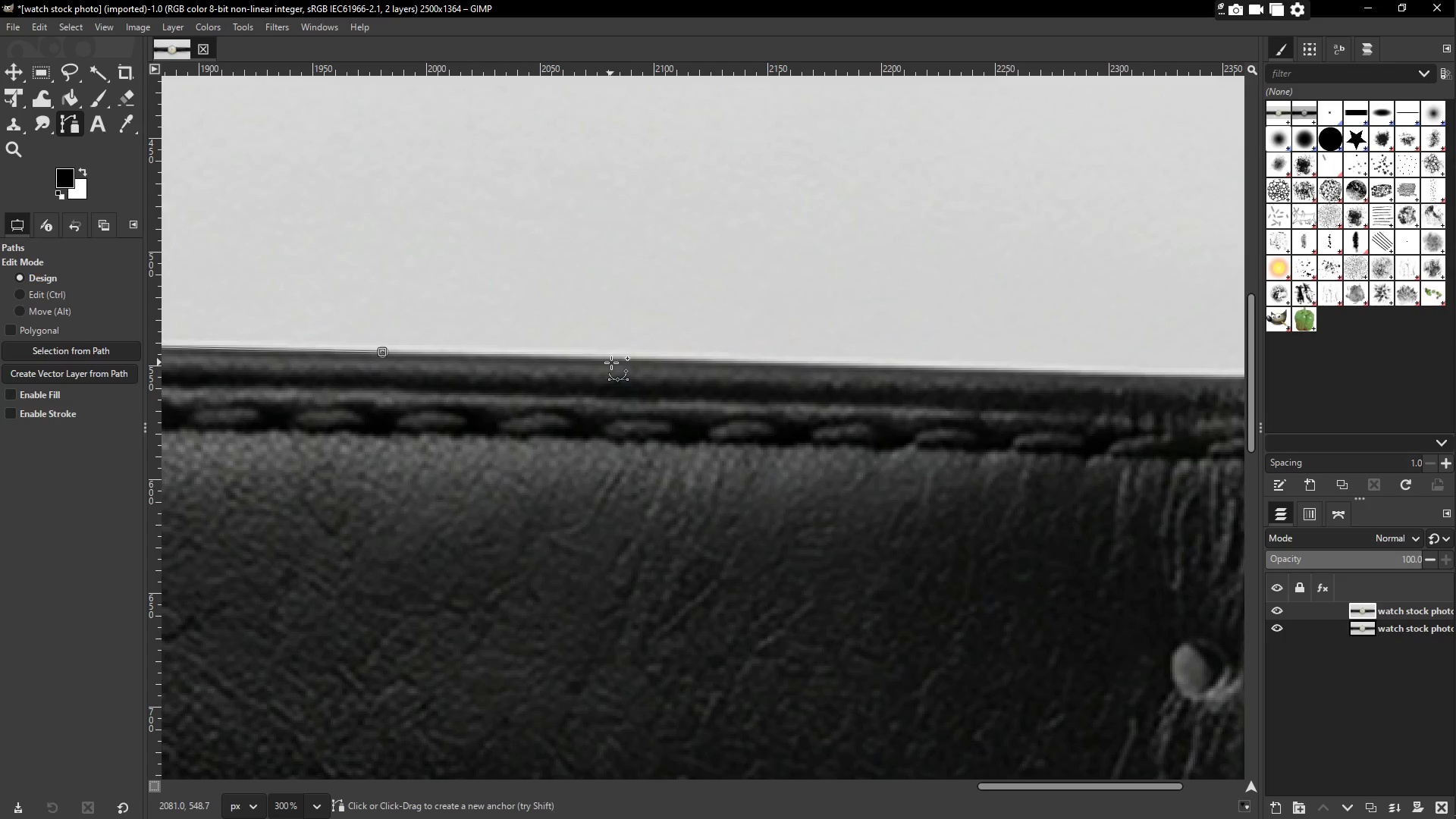 
left_click_drag(start_coordinate=[1007, 416], to_coordinate=[534, 404])
 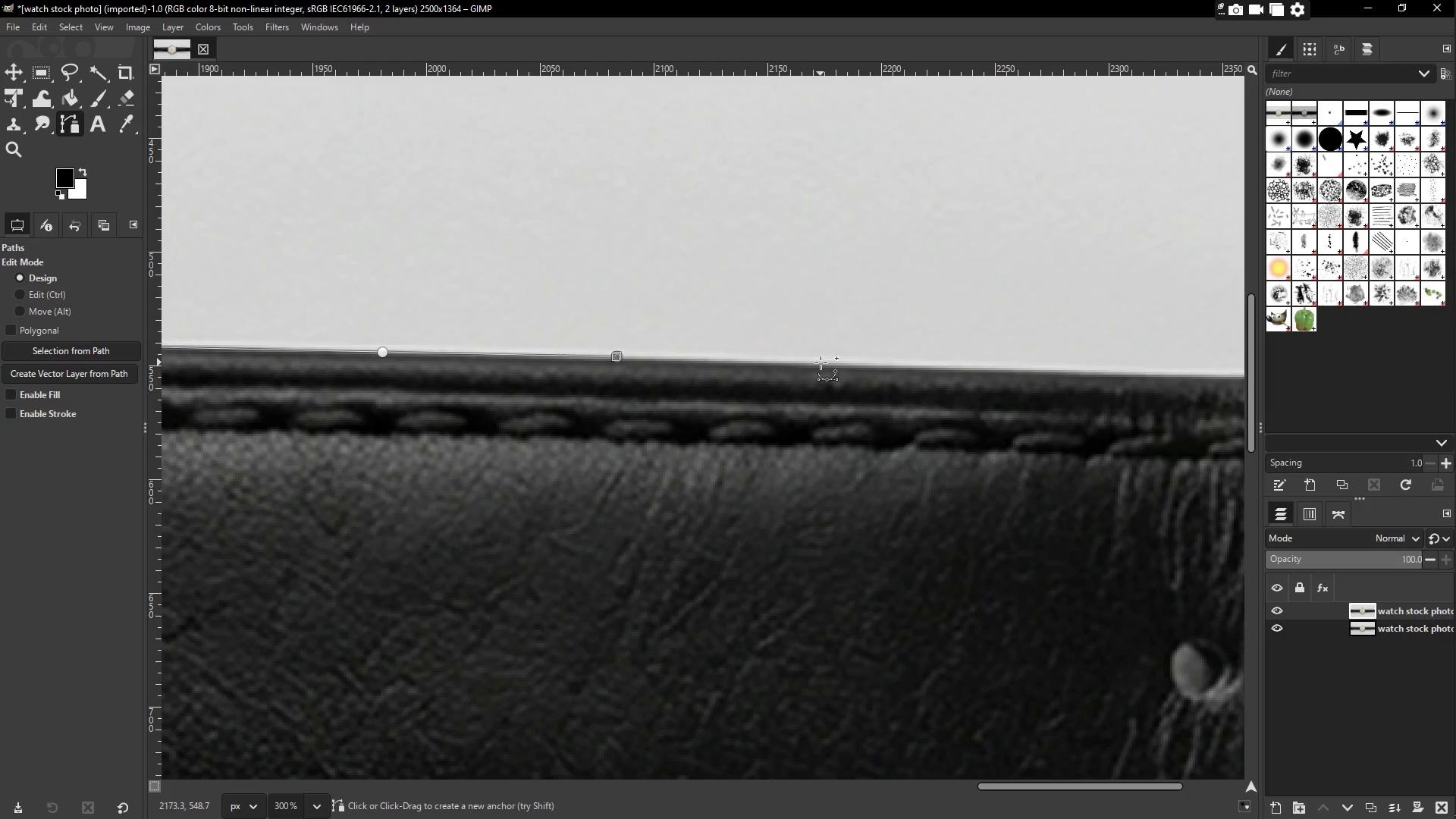 
left_click([830, 363])
 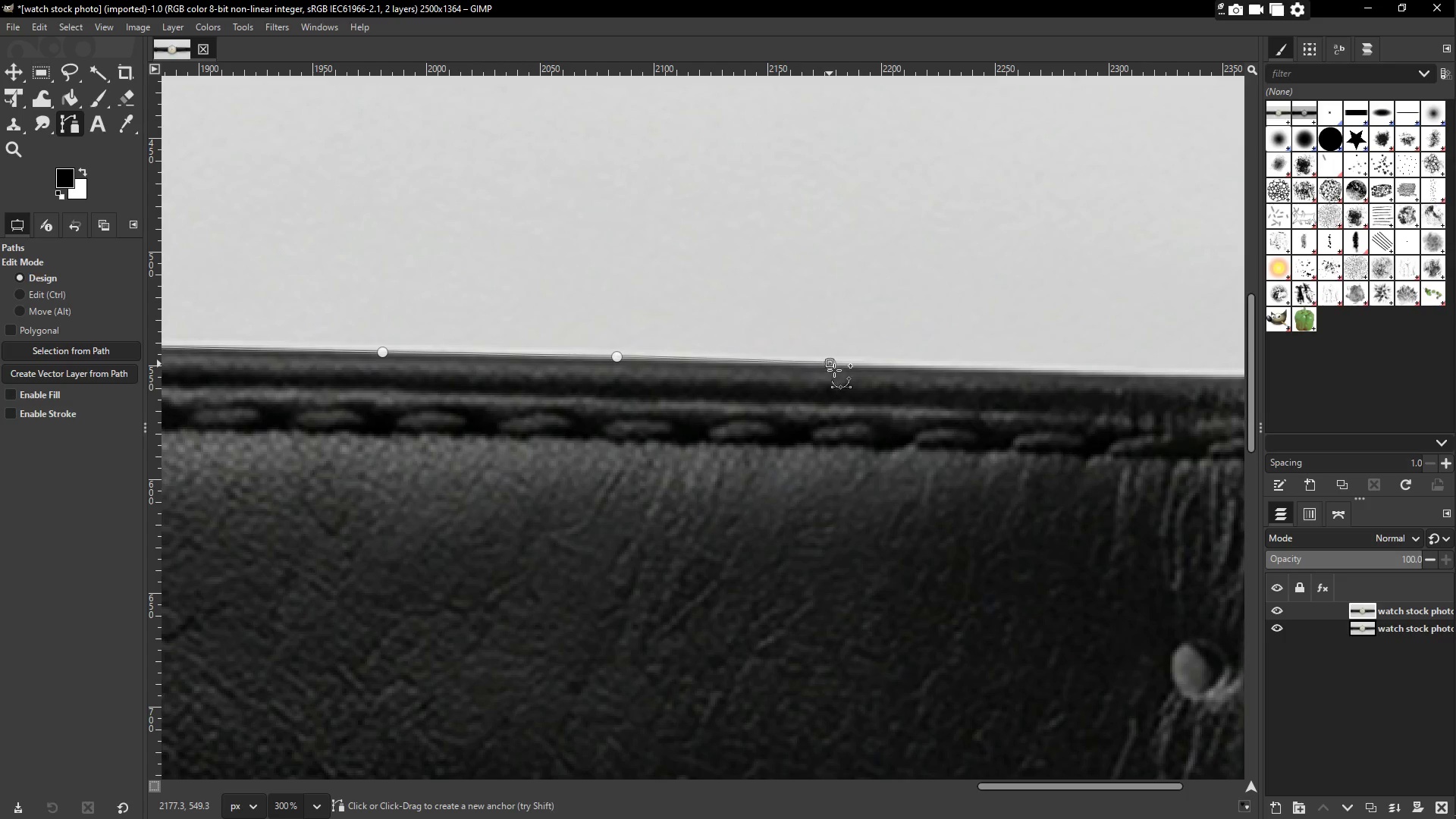 
hold_key(key=Space, duration=0.64)
 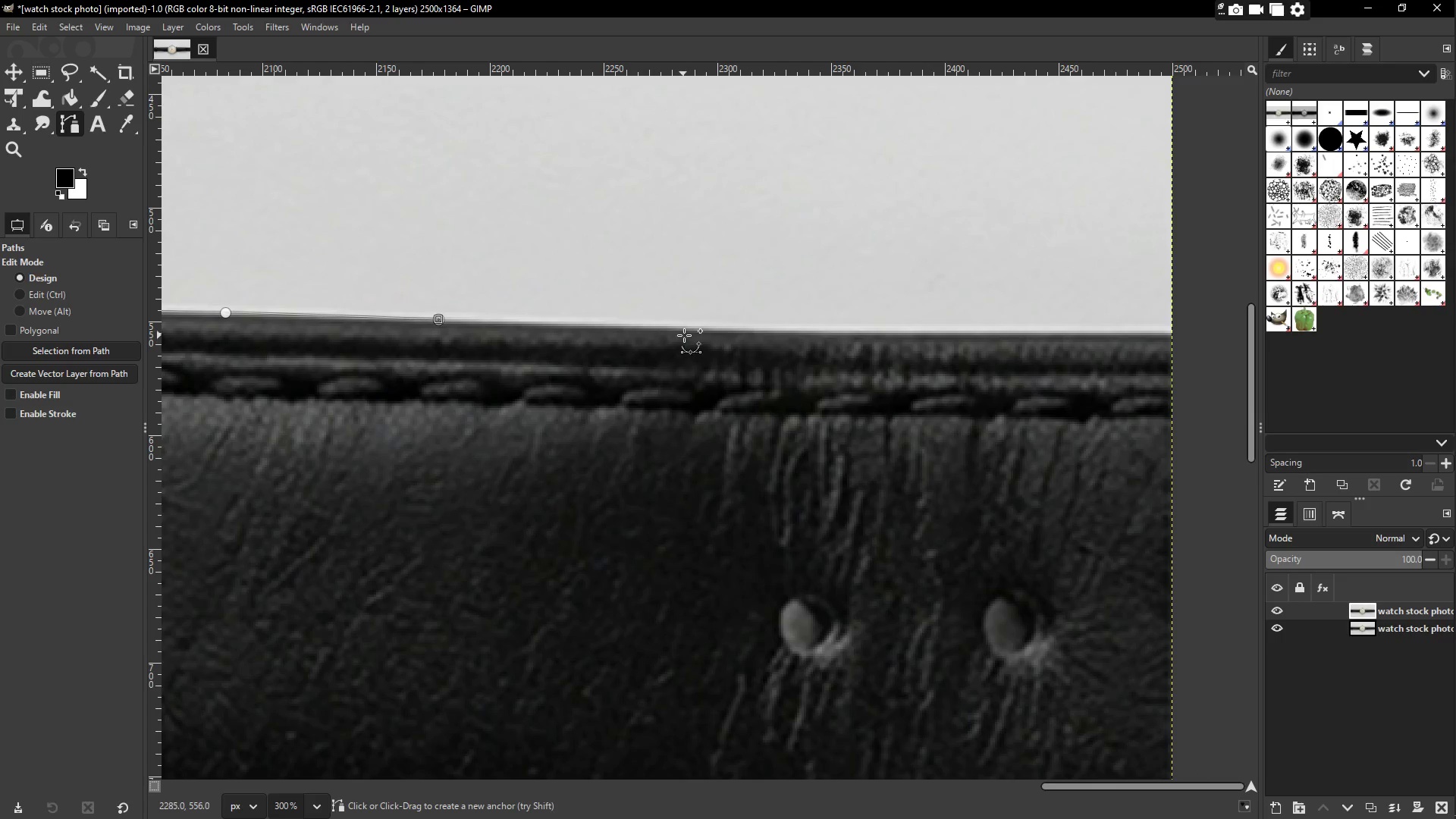 
left_click_drag(start_coordinate=[912, 410], to_coordinate=[470, 362])
 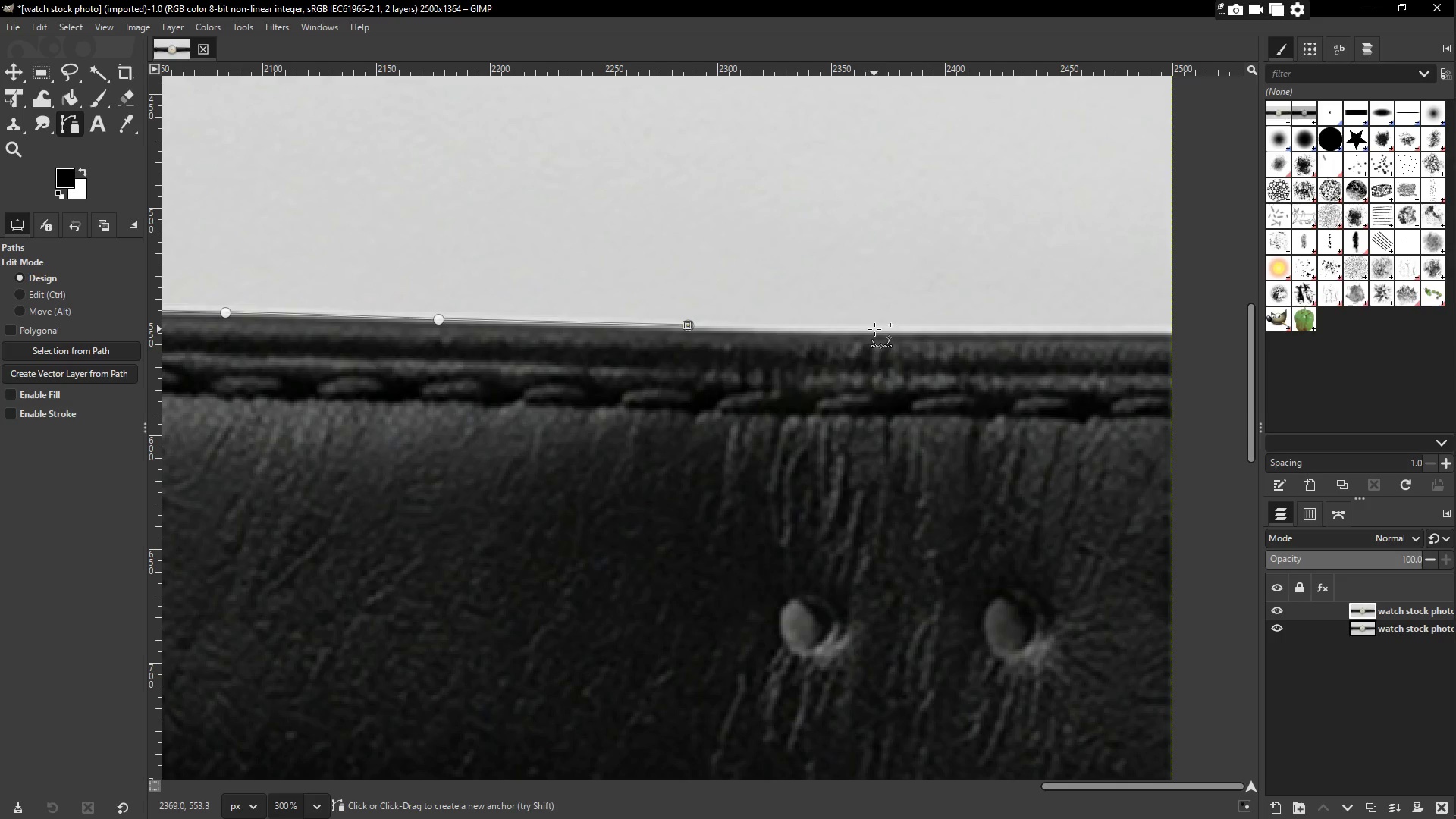 
left_click([884, 332])
 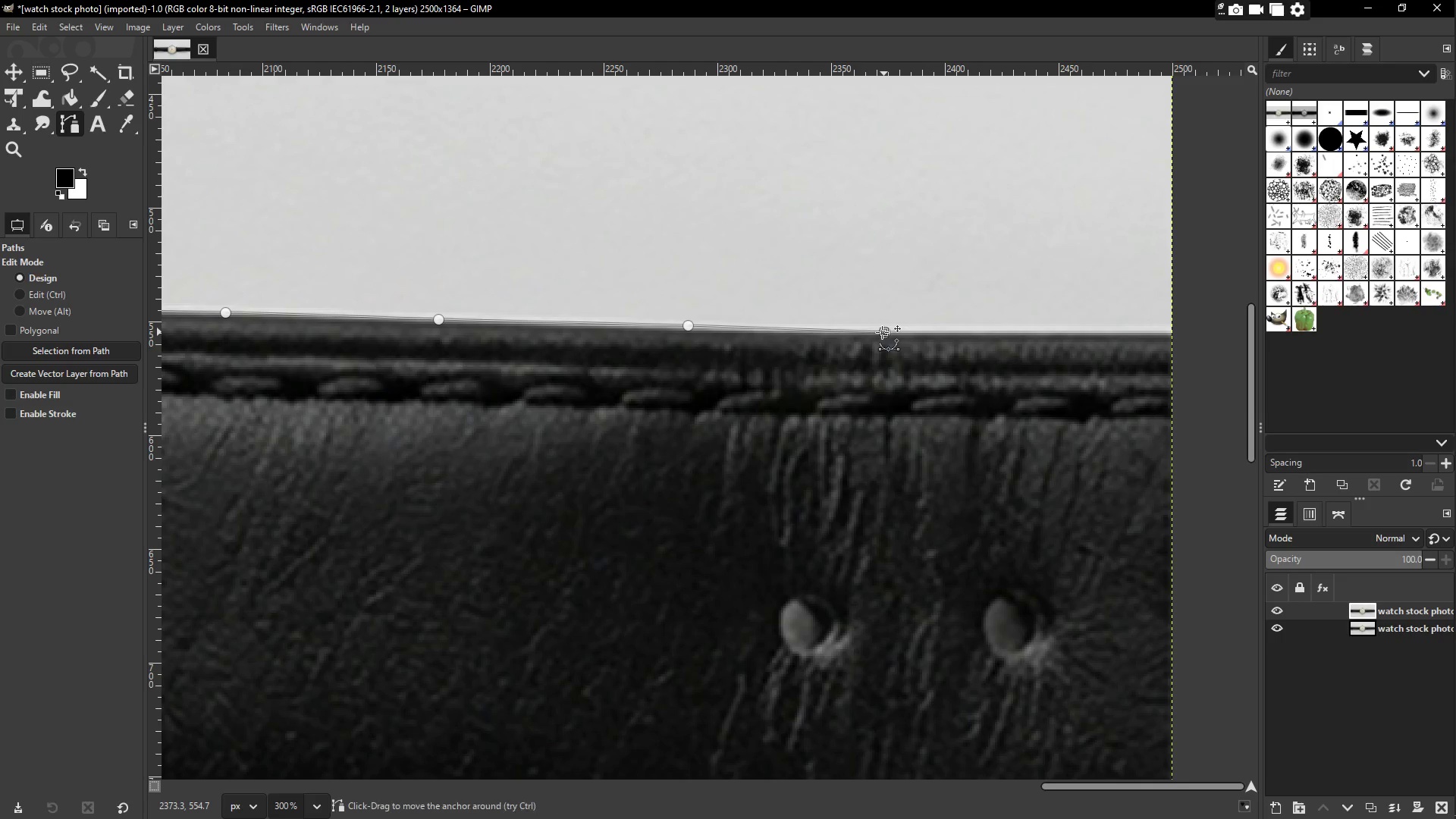 
hold_key(key=Space, duration=0.81)
 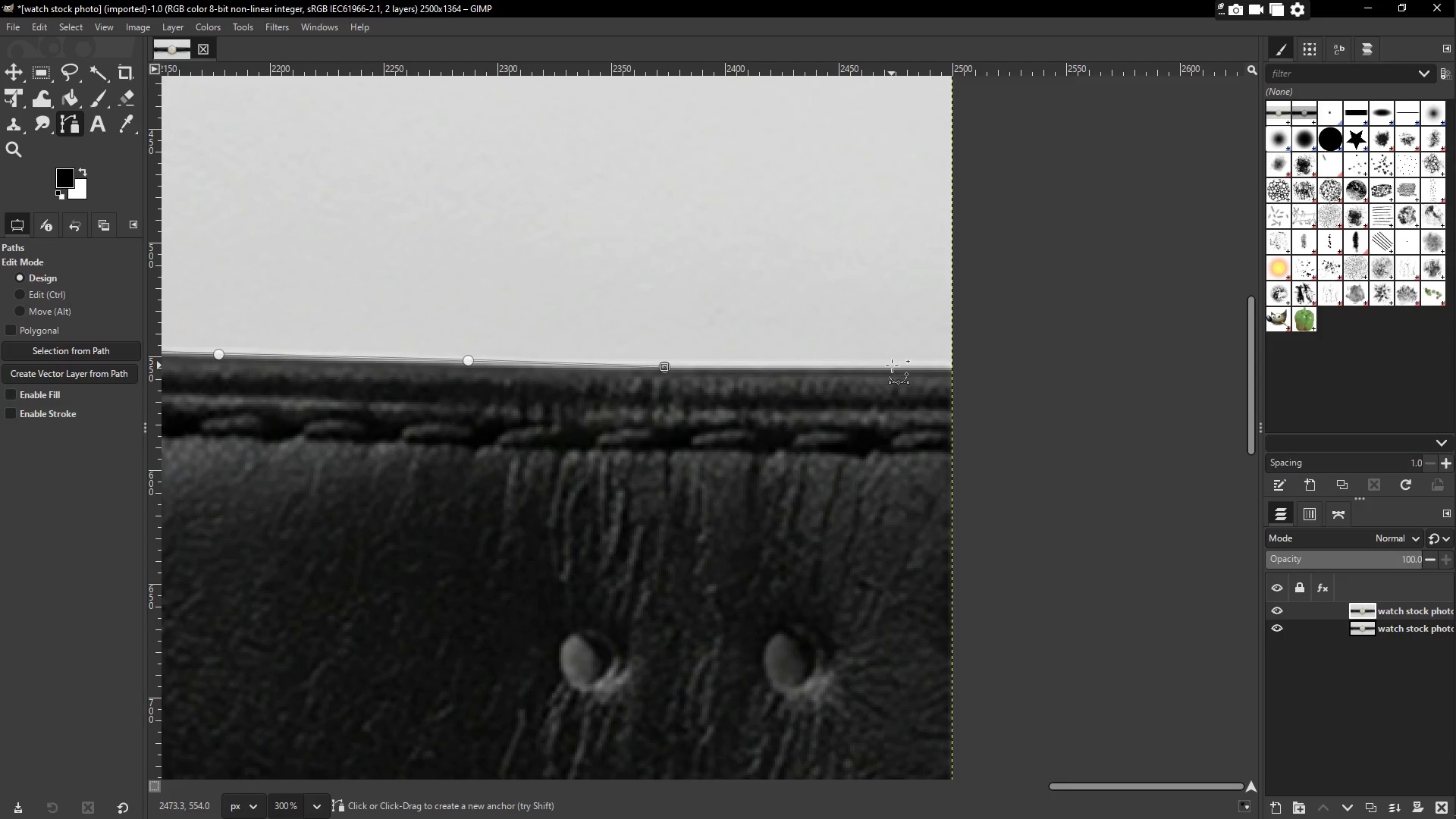 
left_click_drag(start_coordinate=[653, 397], to_coordinate=[481, 398])
 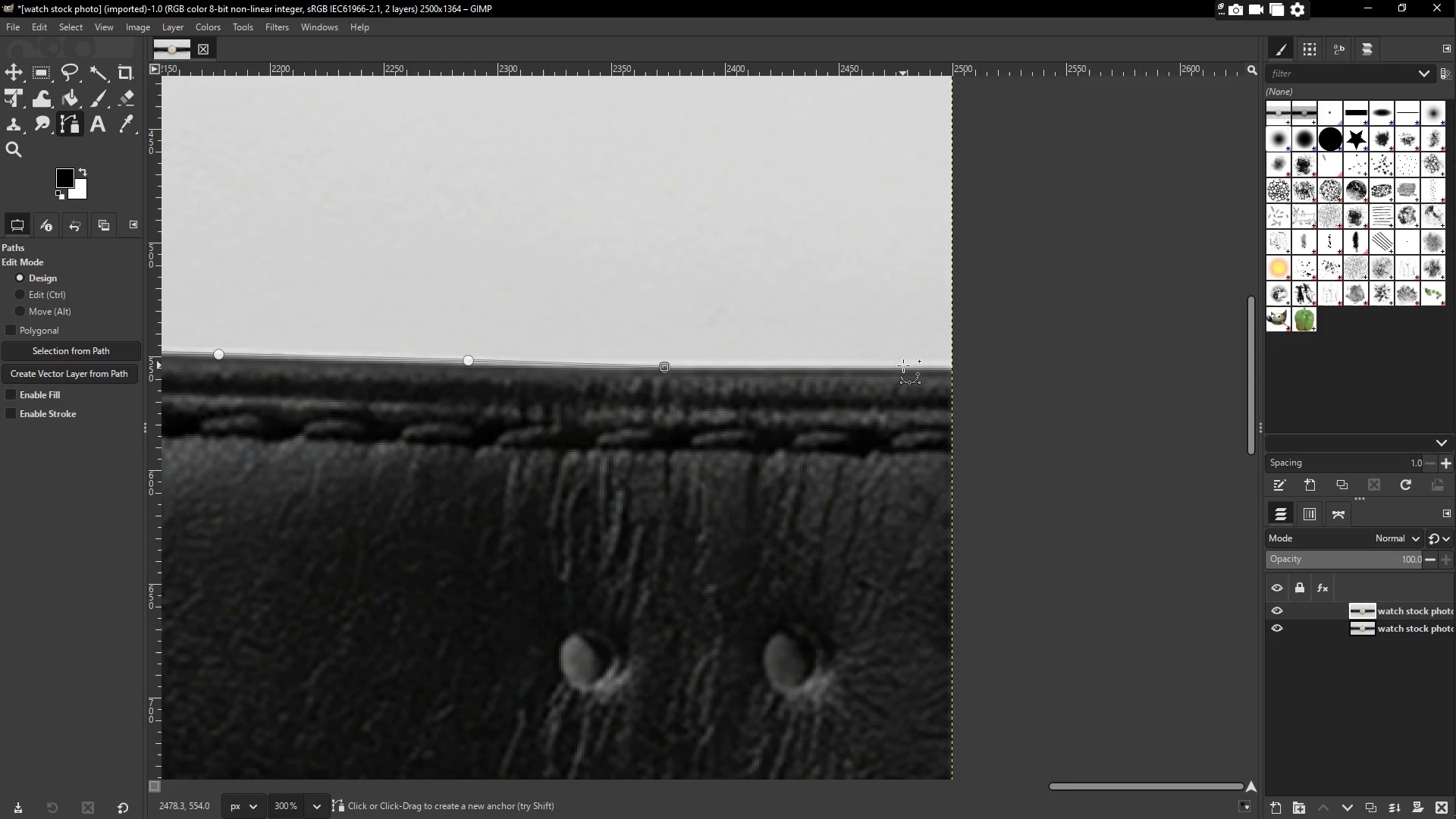 
left_click([906, 368])
 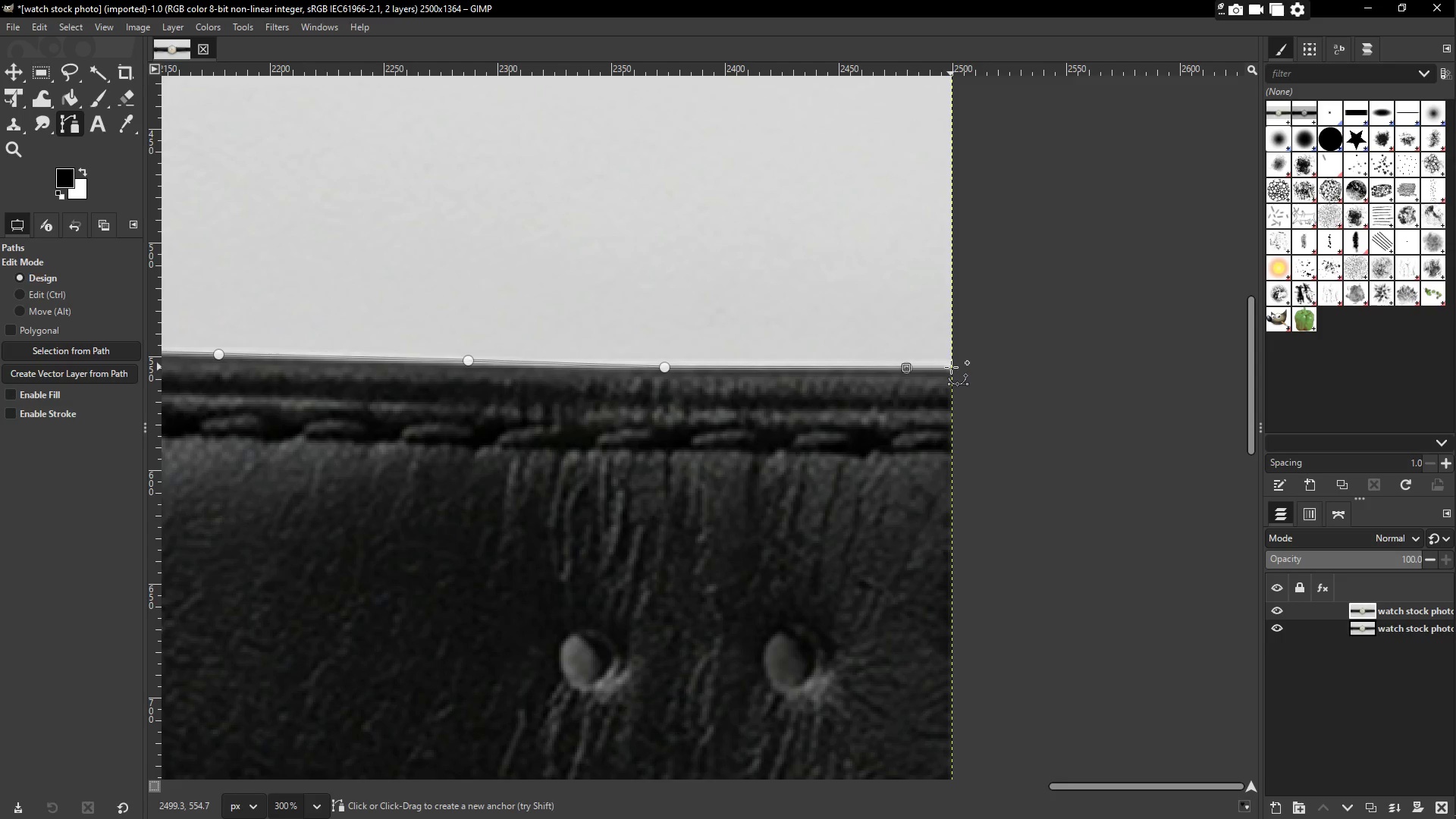 
left_click([952, 366])
 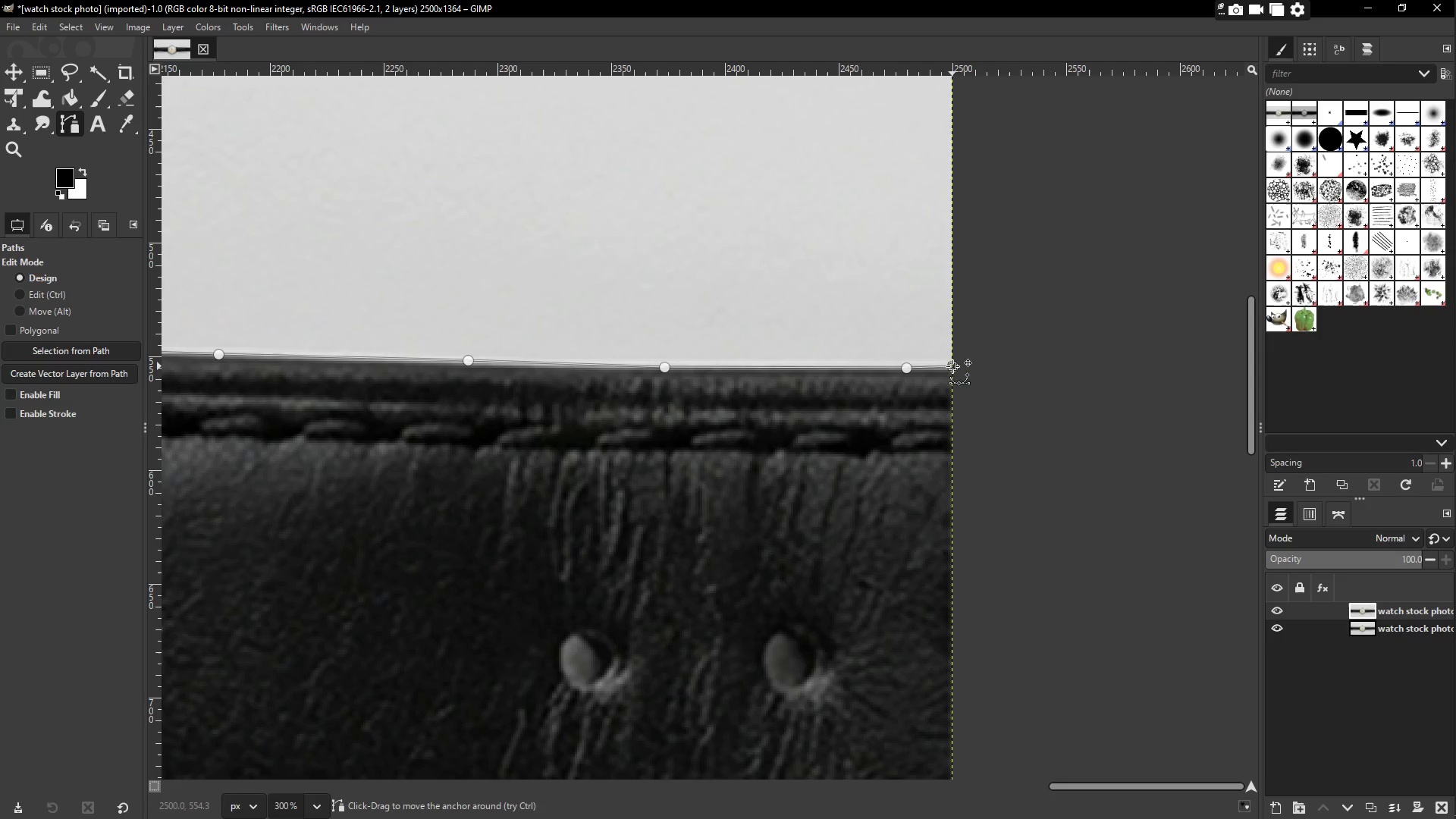 
left_click([952, 366])
 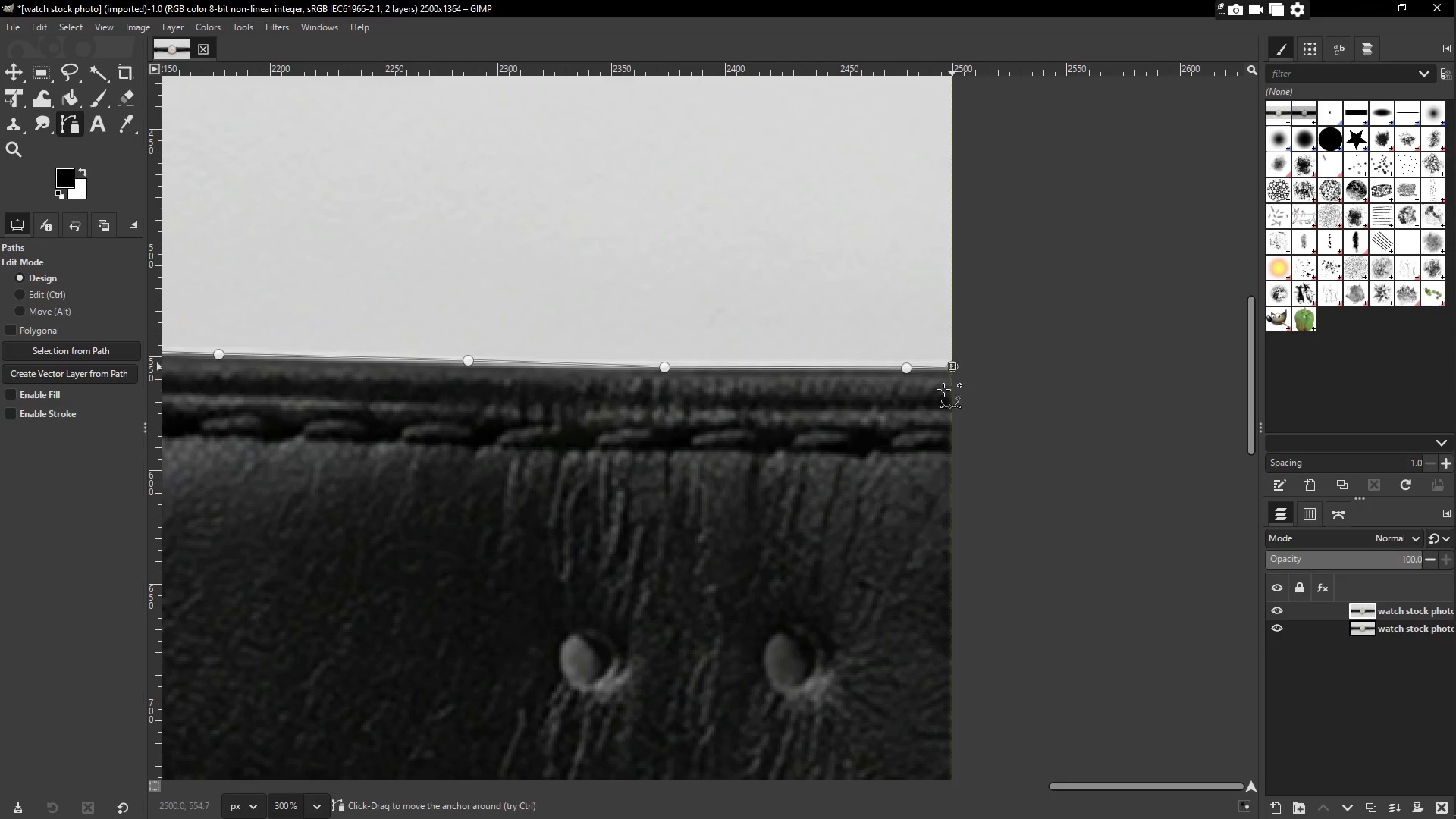 
hold_key(key=Space, duration=1.02)
 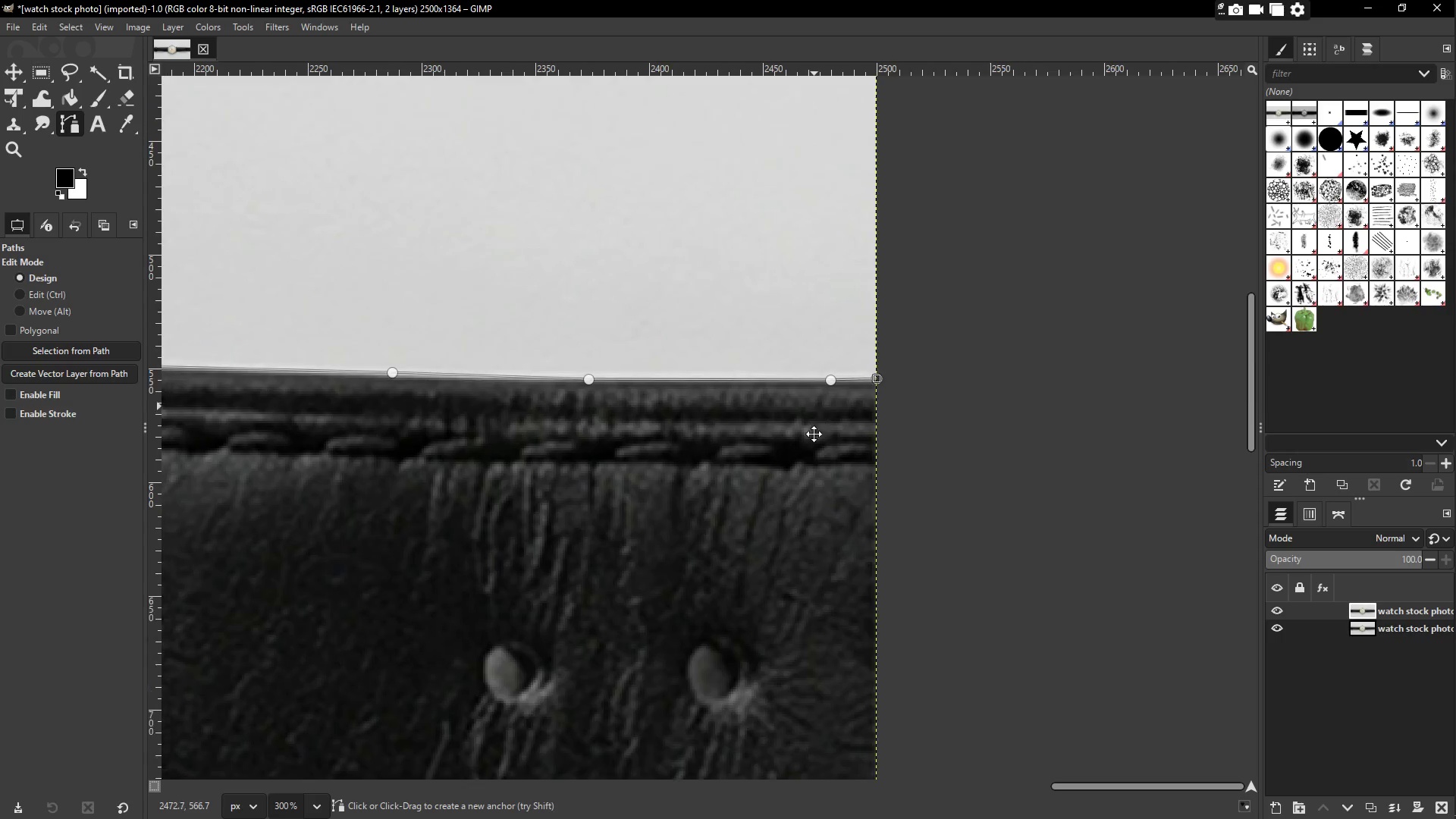 
left_click([806, 173])
 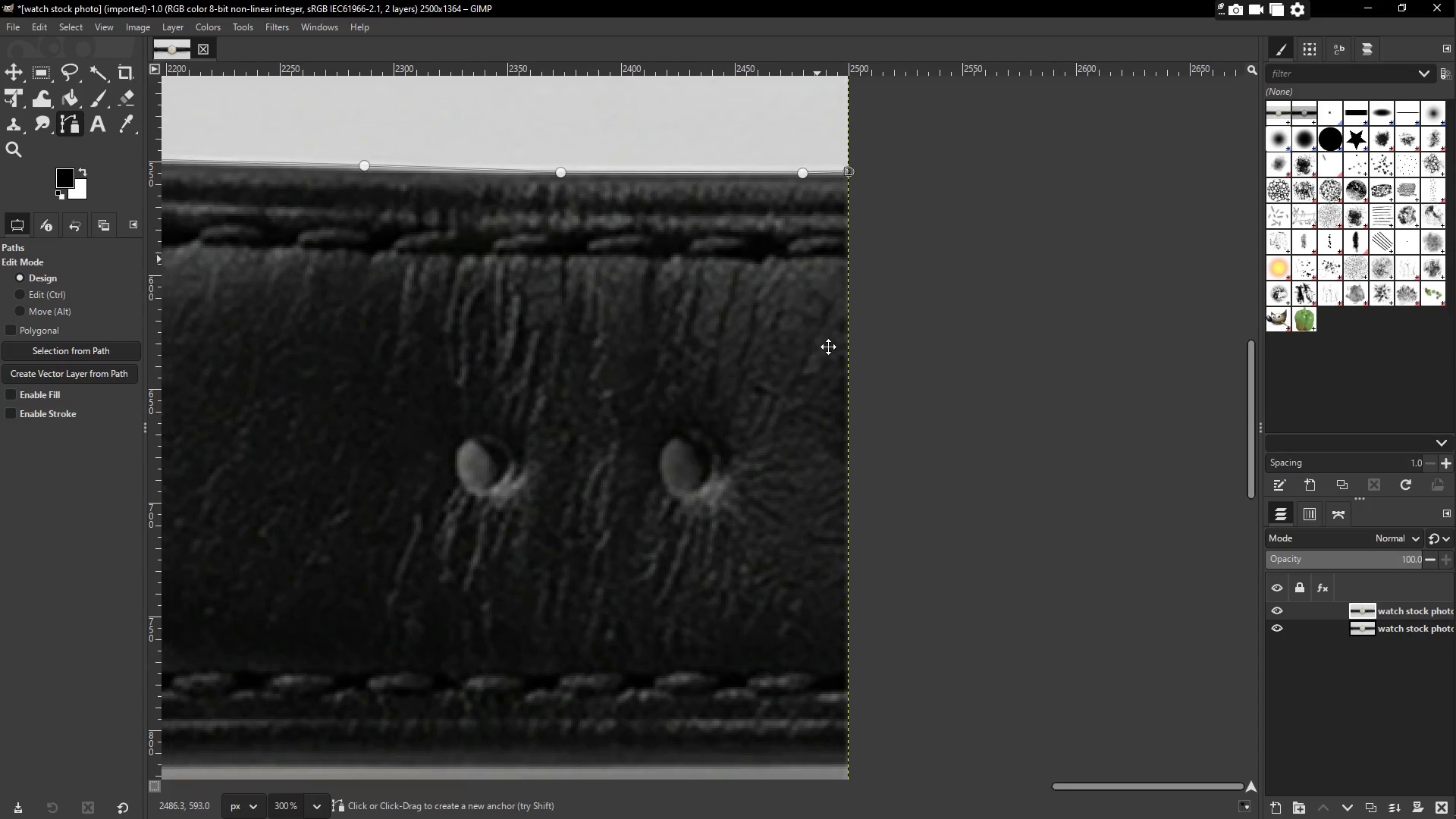 
hold_key(key=Space, duration=1.12)
 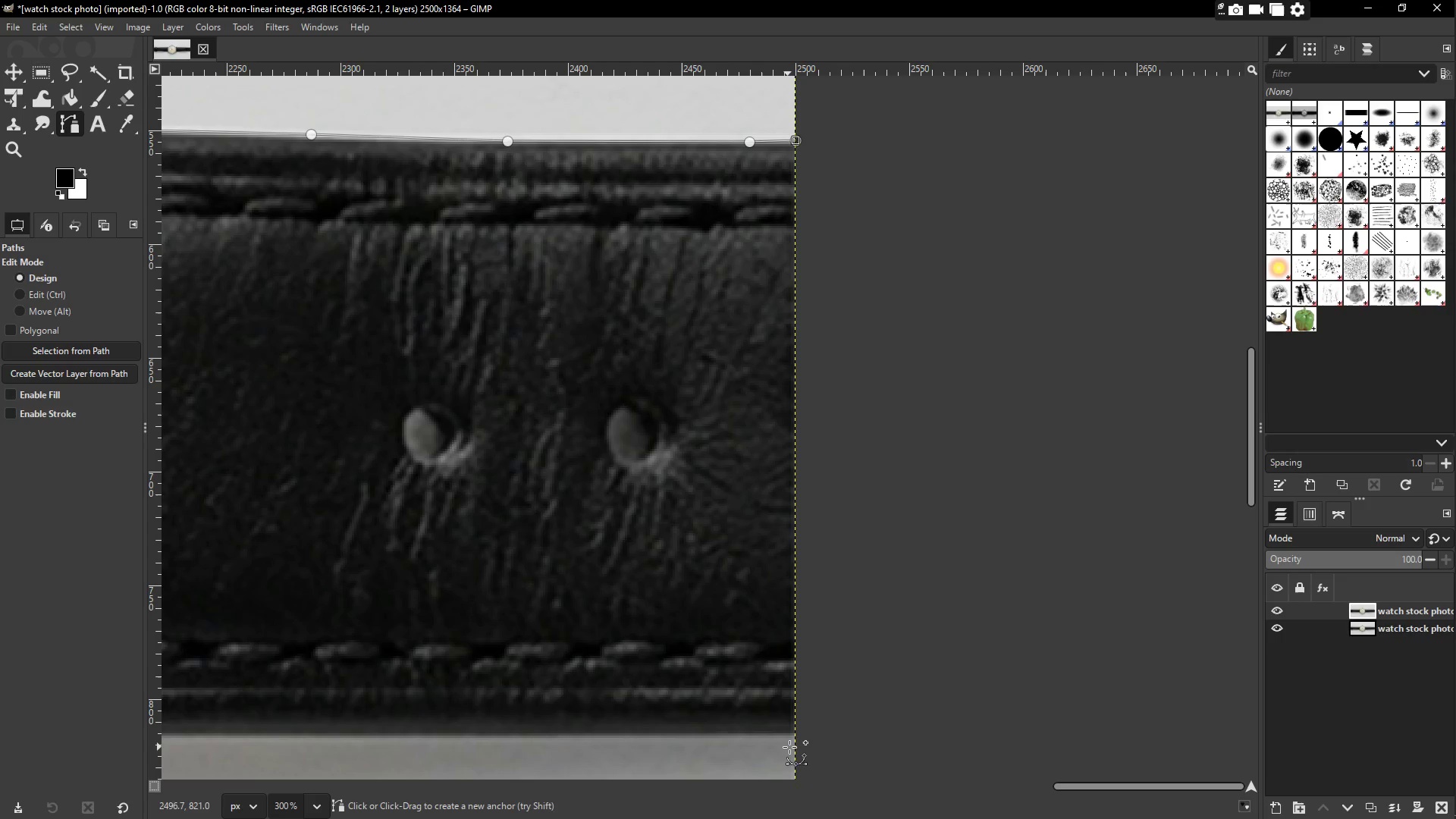 
left_click_drag(start_coordinate=[813, 471], to_coordinate=[741, 111])
 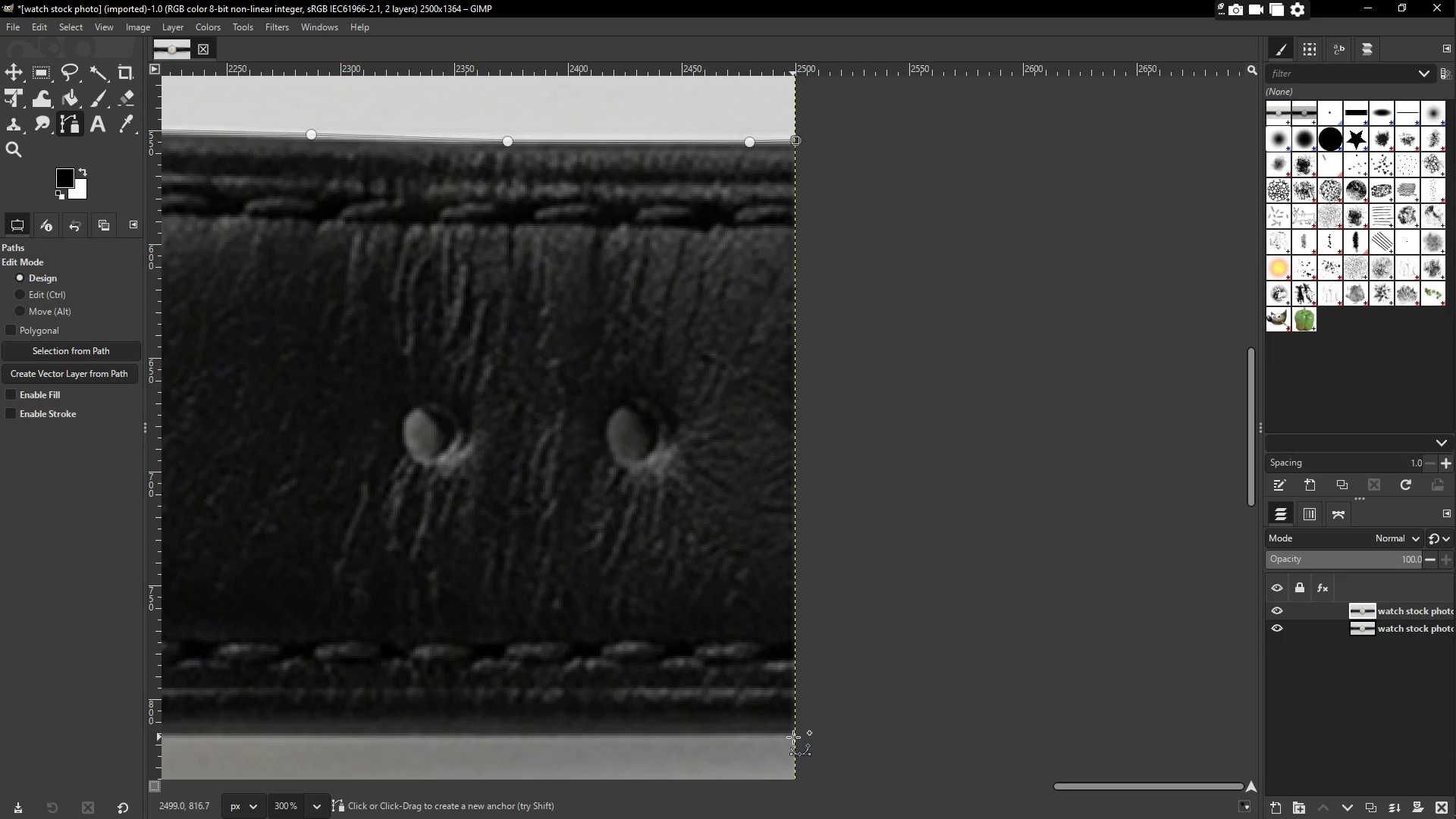 
left_click_drag(start_coordinate=[793, 736], to_coordinate=[794, 731])
 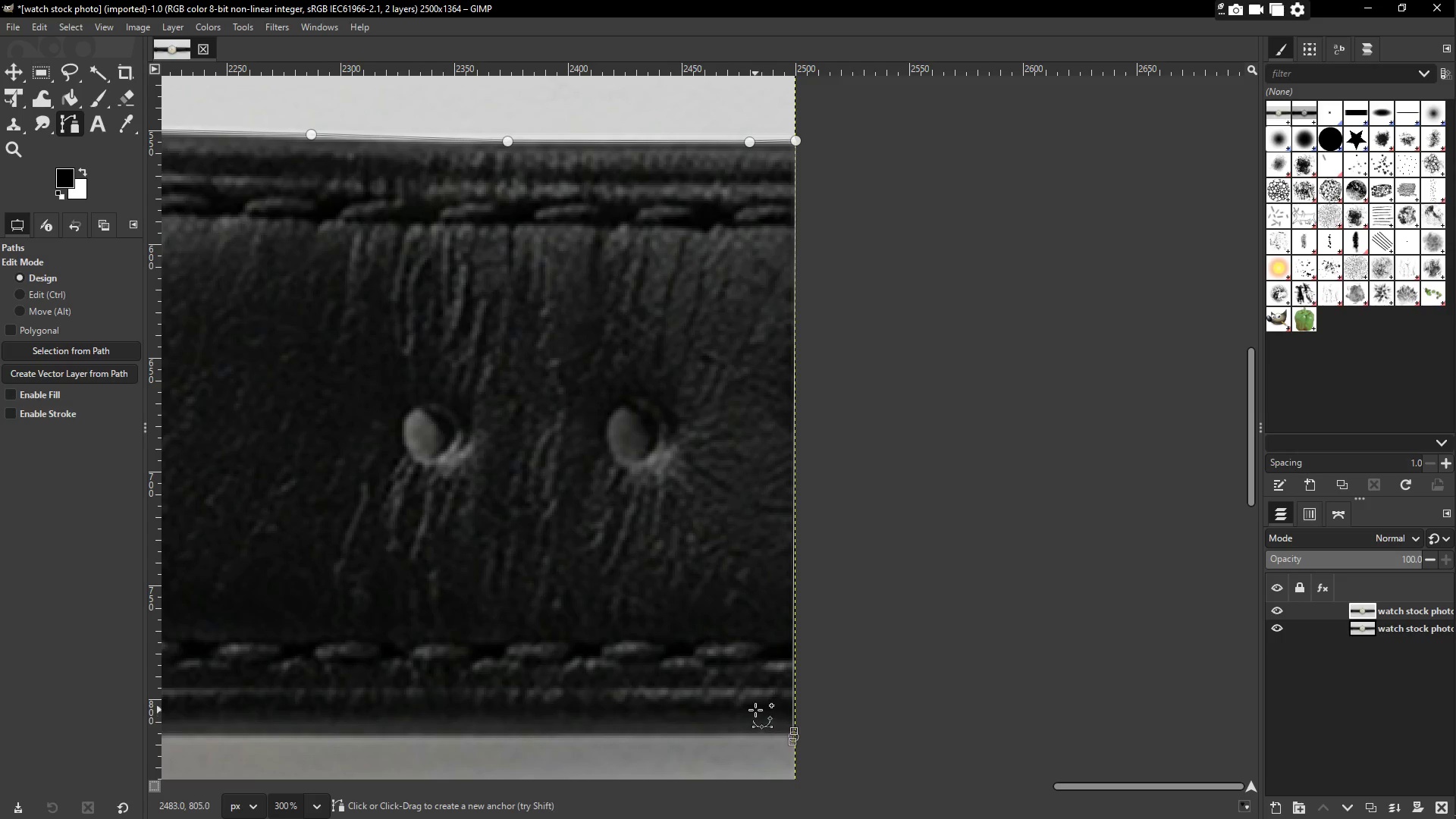 
hold_key(key=Space, duration=0.64)
 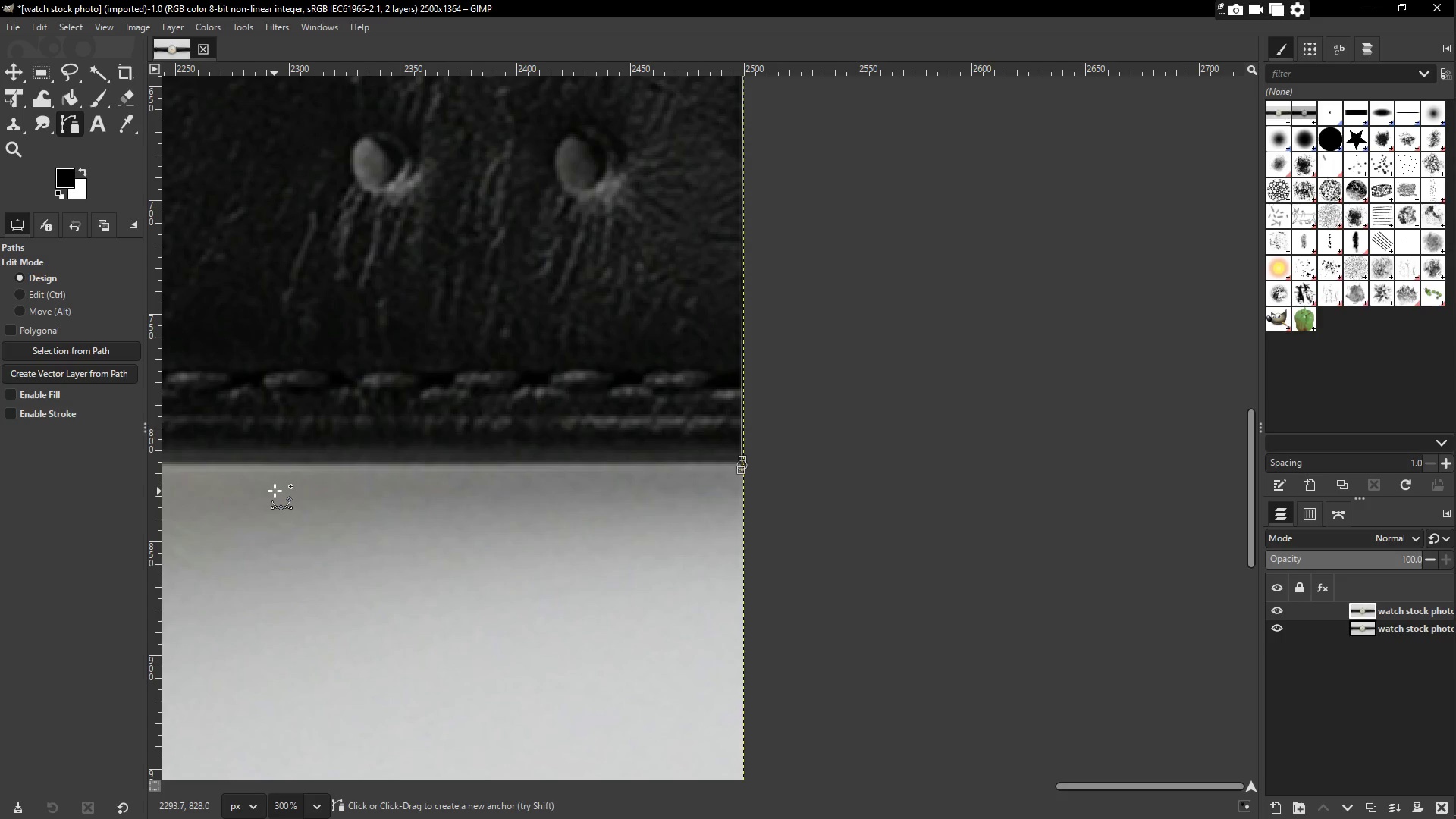 
left_click_drag(start_coordinate=[728, 710], to_coordinate=[698, 436])
 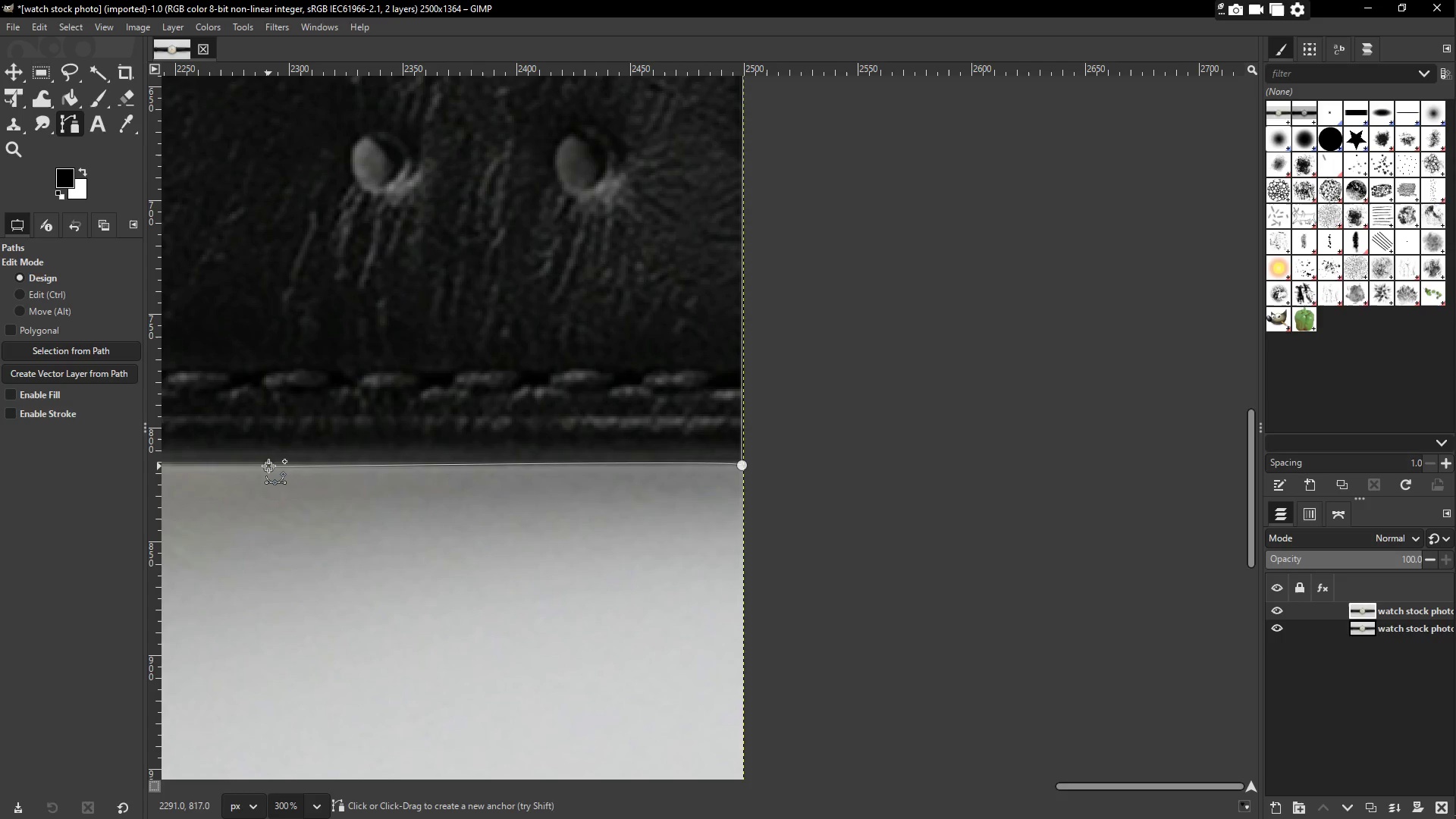 
hold_key(key=Space, duration=1.25)
 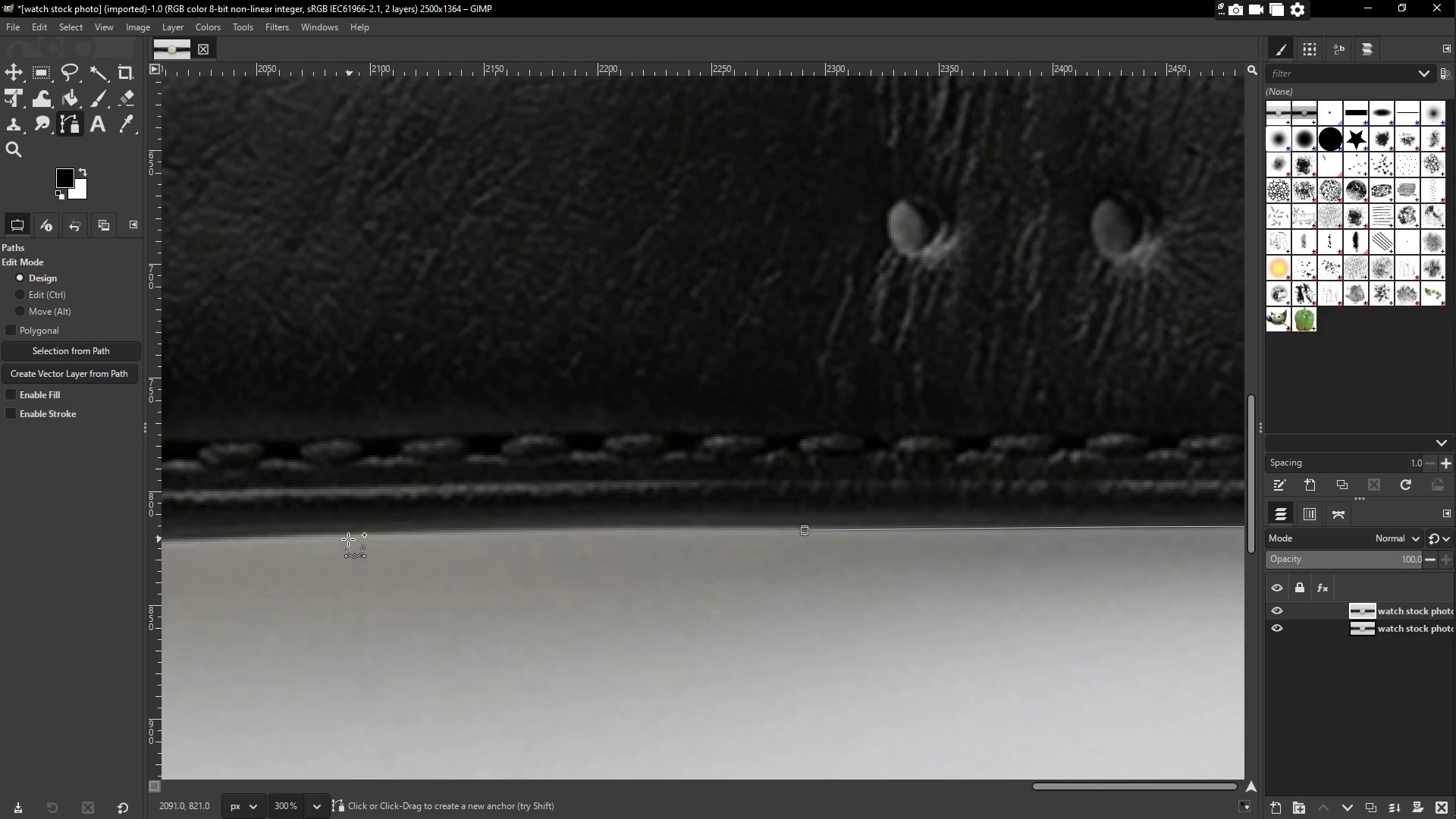 
left_click_drag(start_coordinate=[646, 512], to_coordinate=[808, 537])
 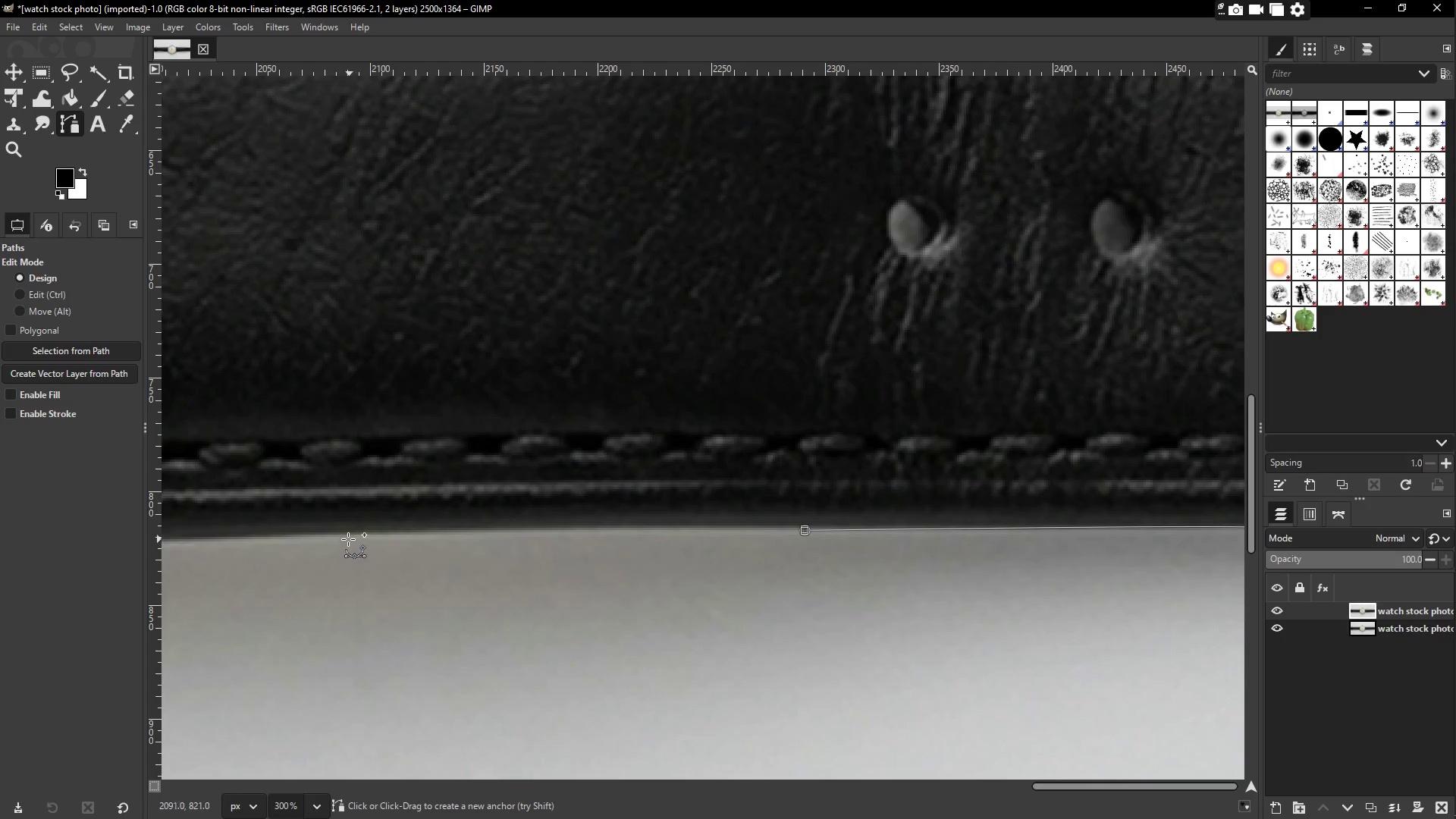 
left_click_drag(start_coordinate=[338, 535], to_coordinate=[315, 543])
 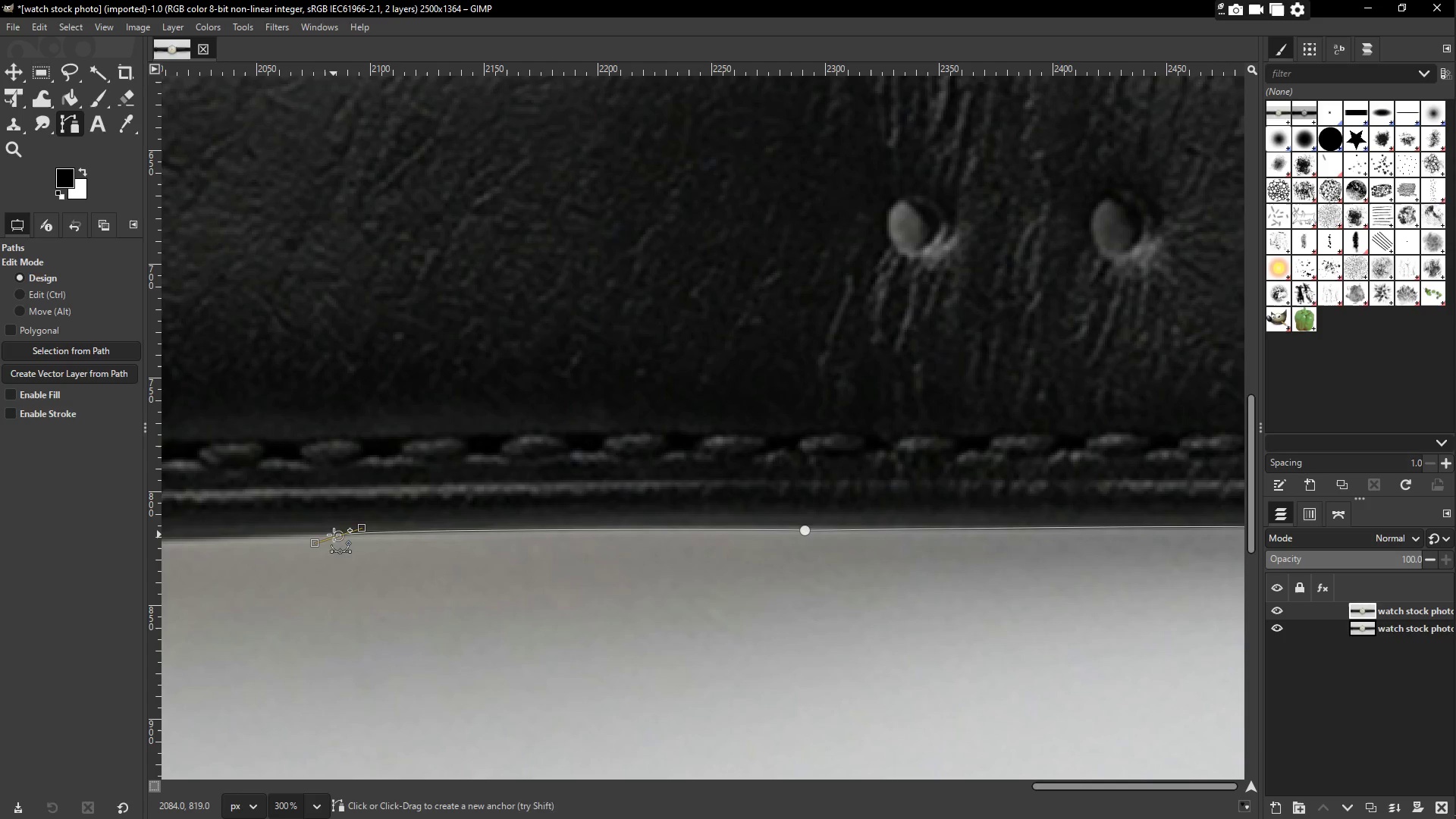 
left_click([340, 535])
 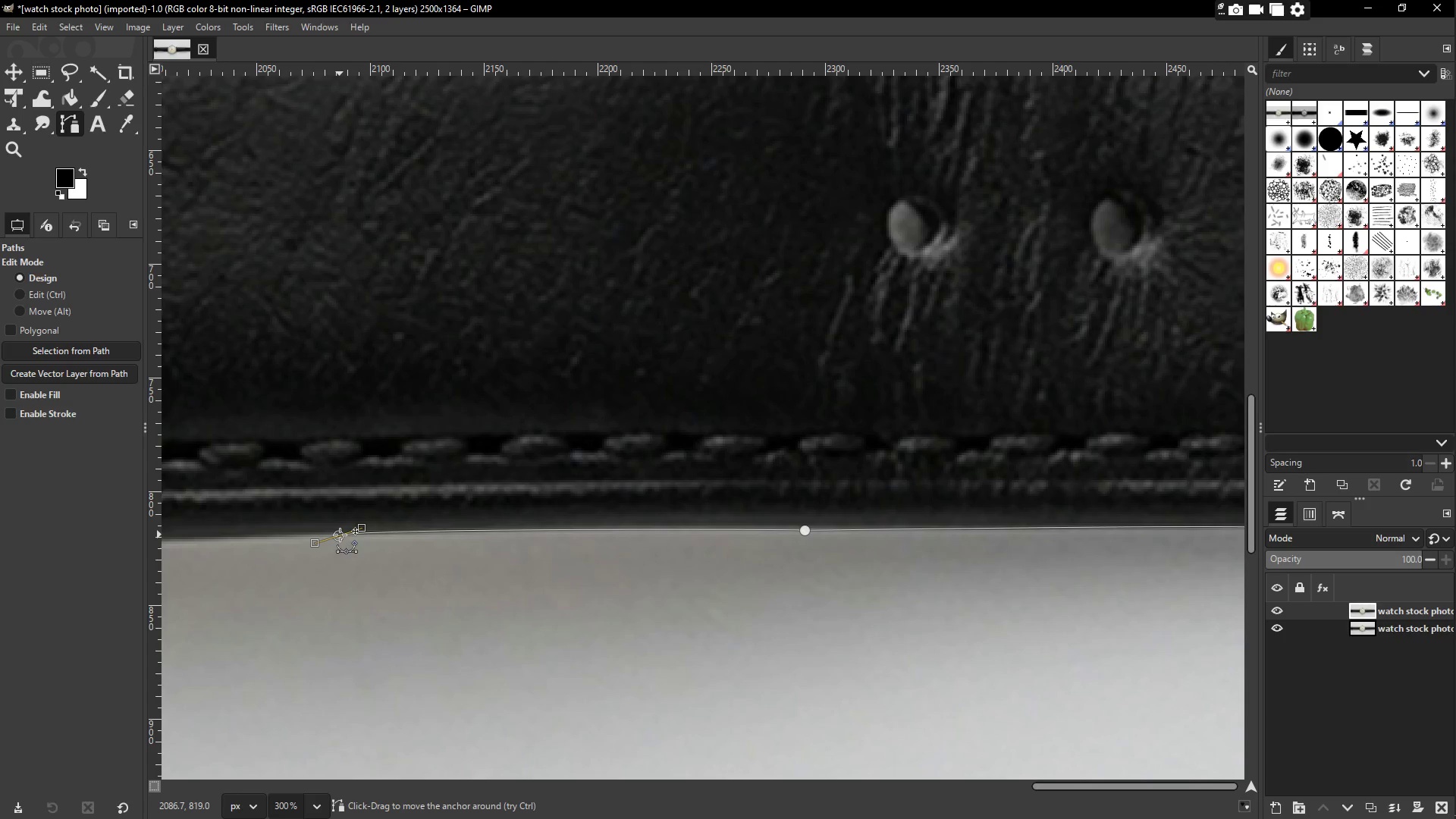 
hold_key(key=Space, duration=0.78)
 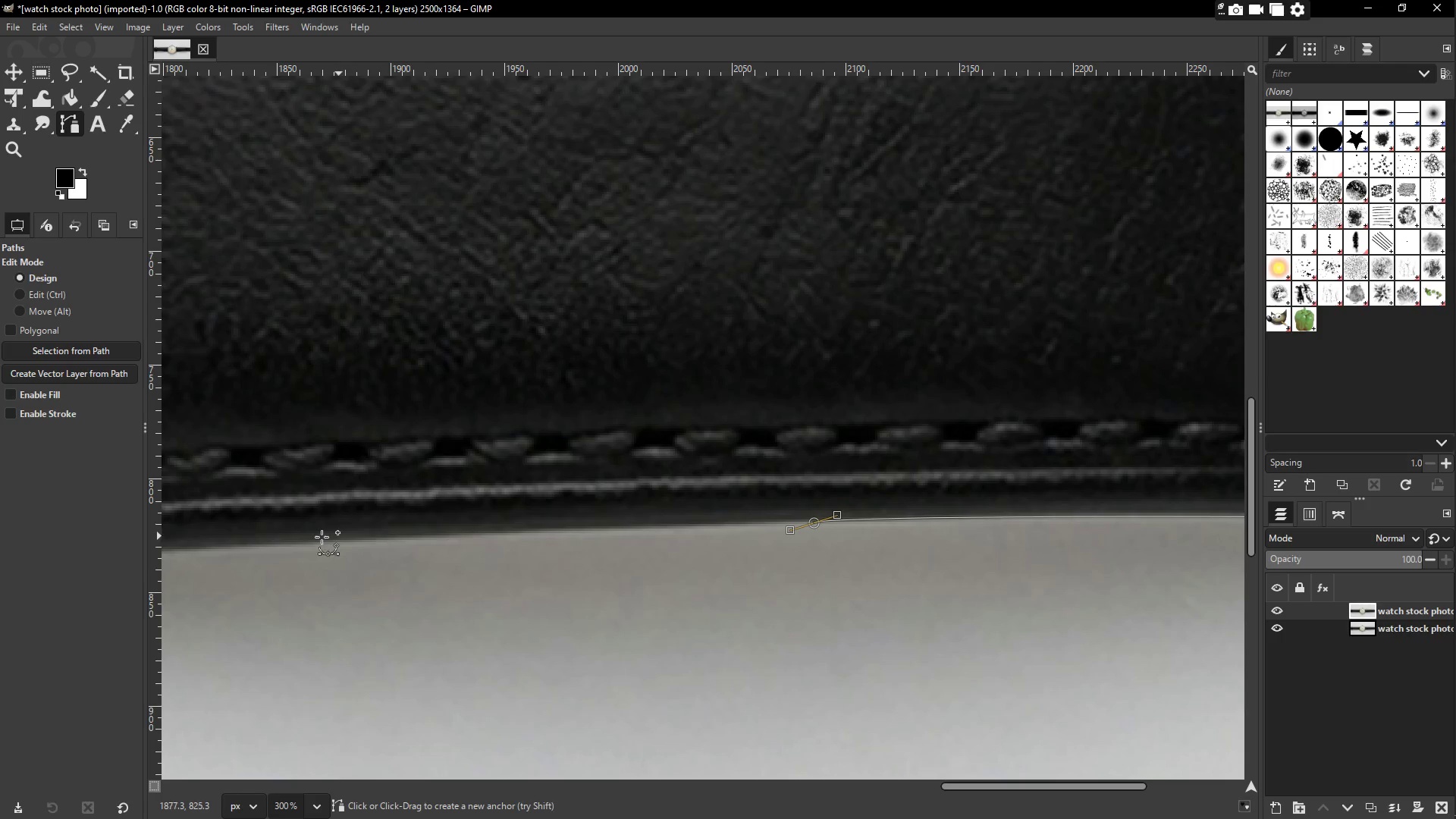 
left_click_drag(start_coordinate=[596, 512], to_coordinate=[845, 513])
 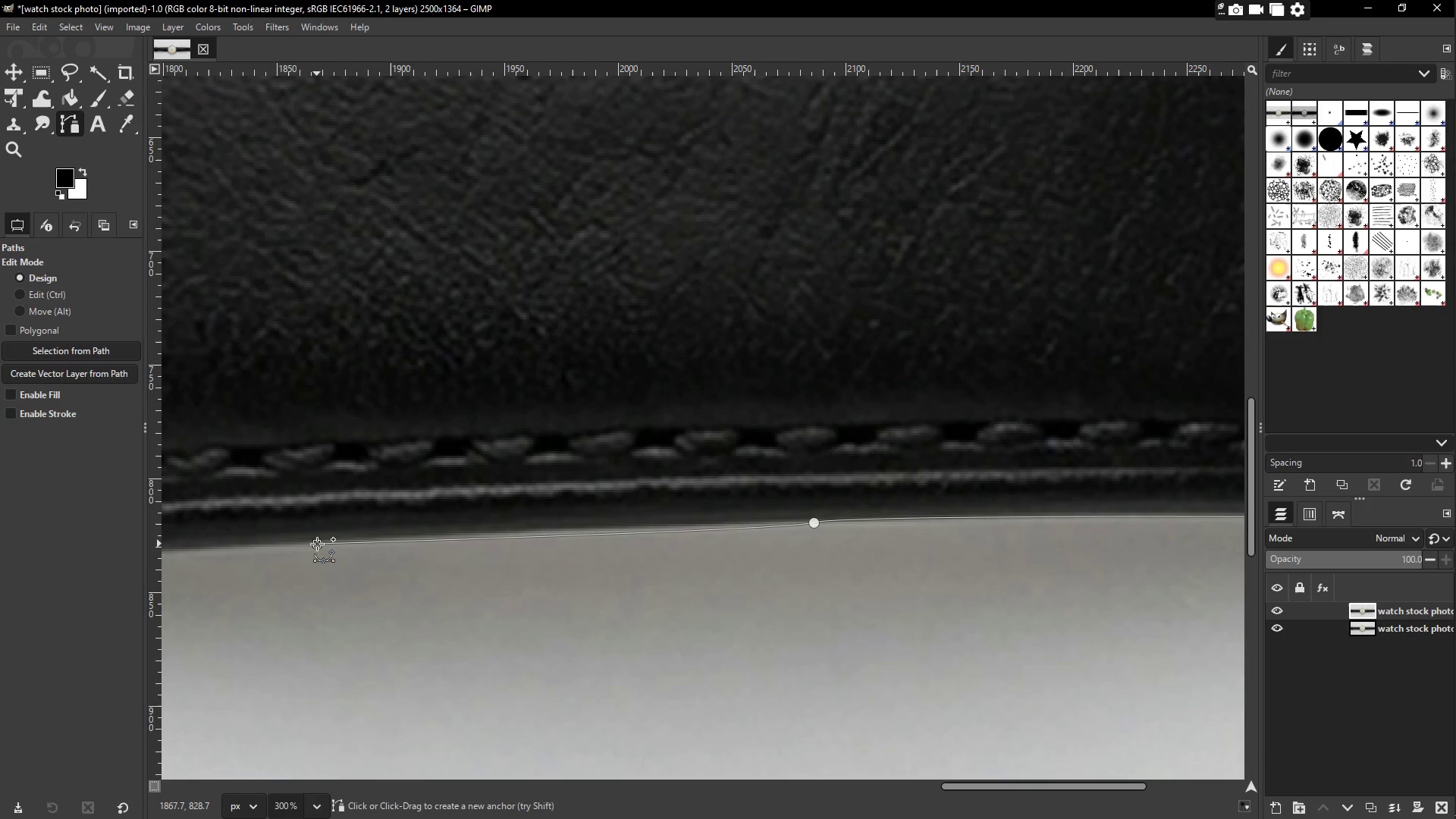 
left_click([317, 544])
 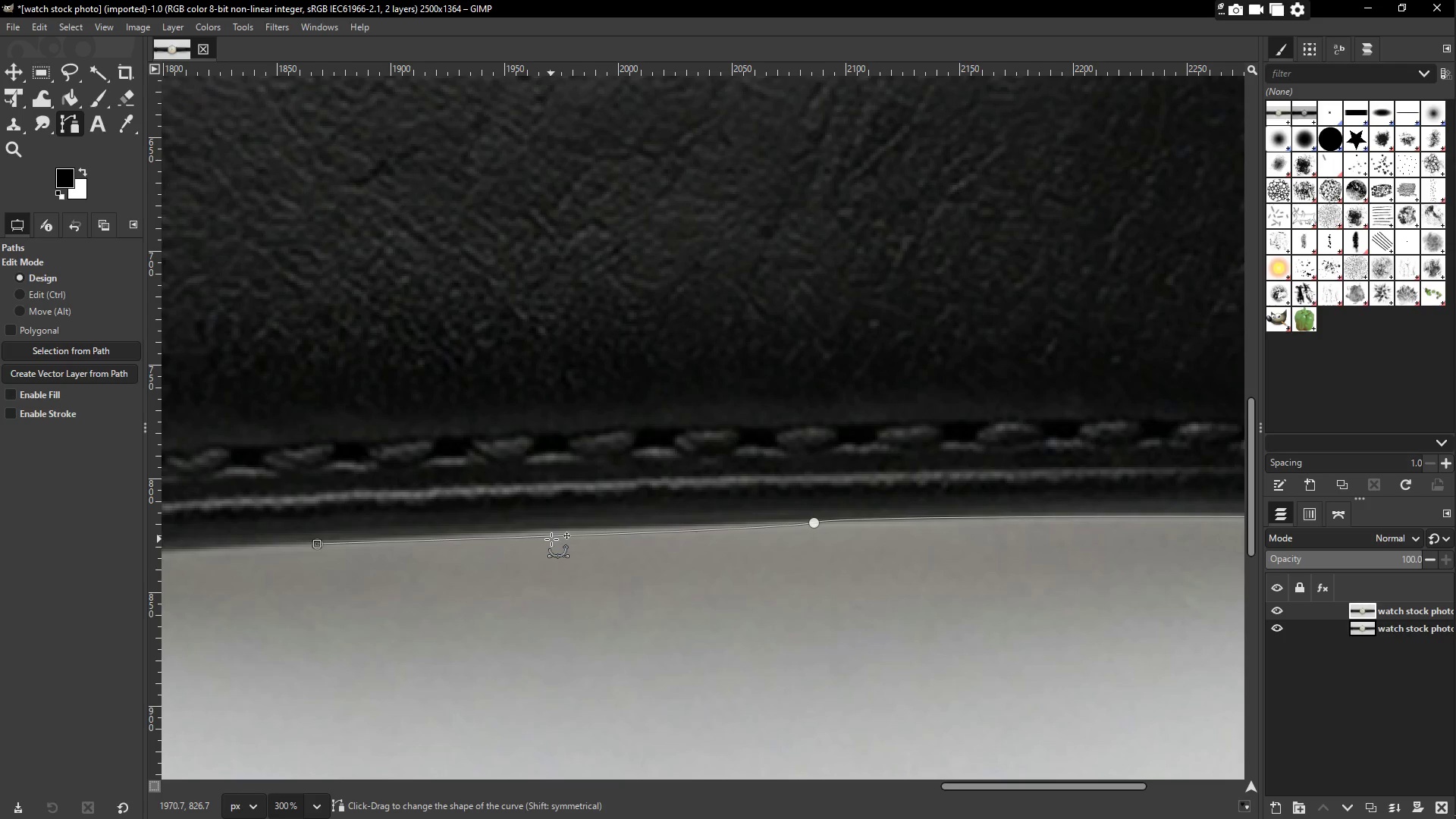 
left_click_drag(start_coordinate=[551, 539], to_coordinate=[548, 532])
 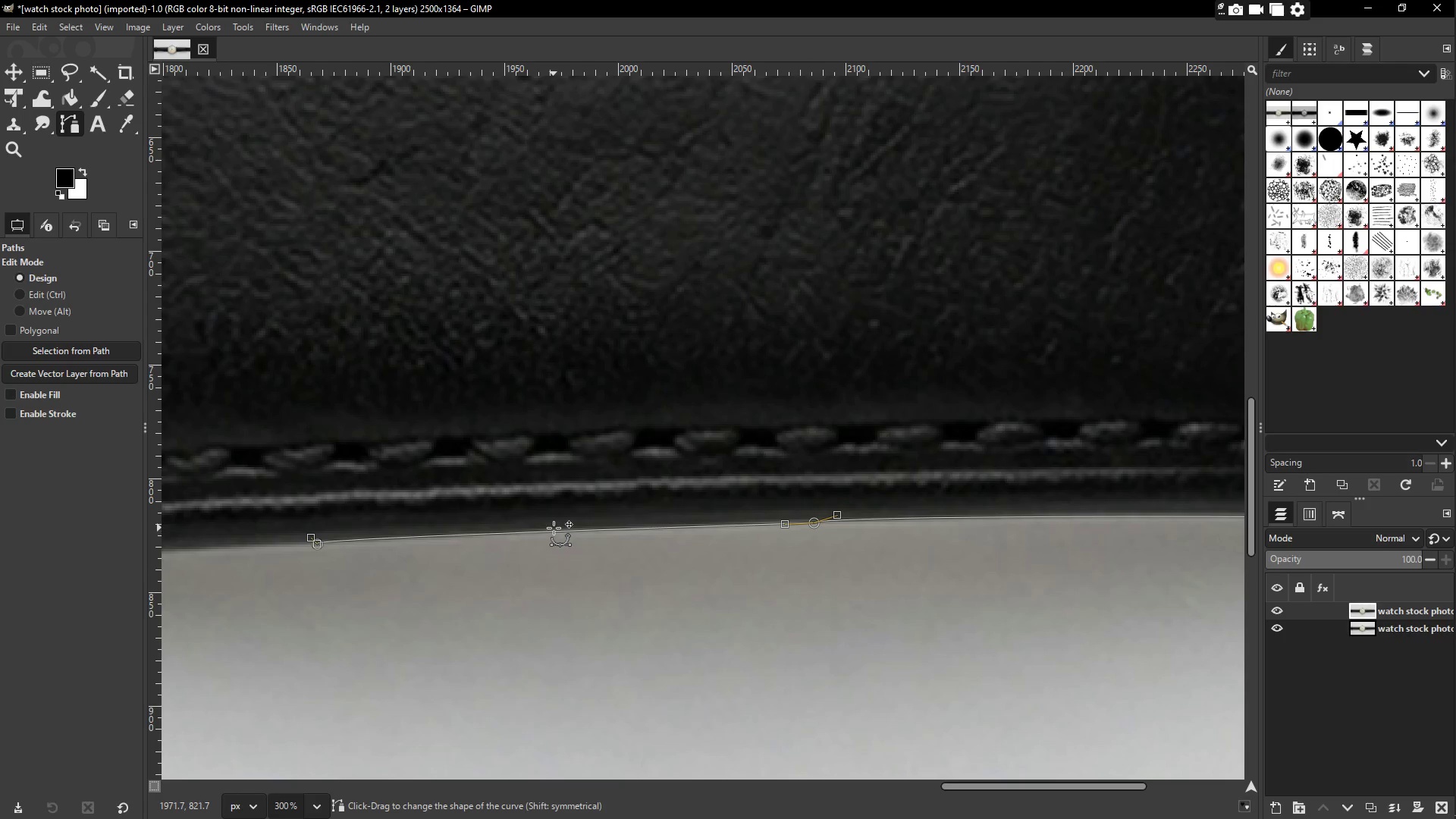 
key(Control+Z)
 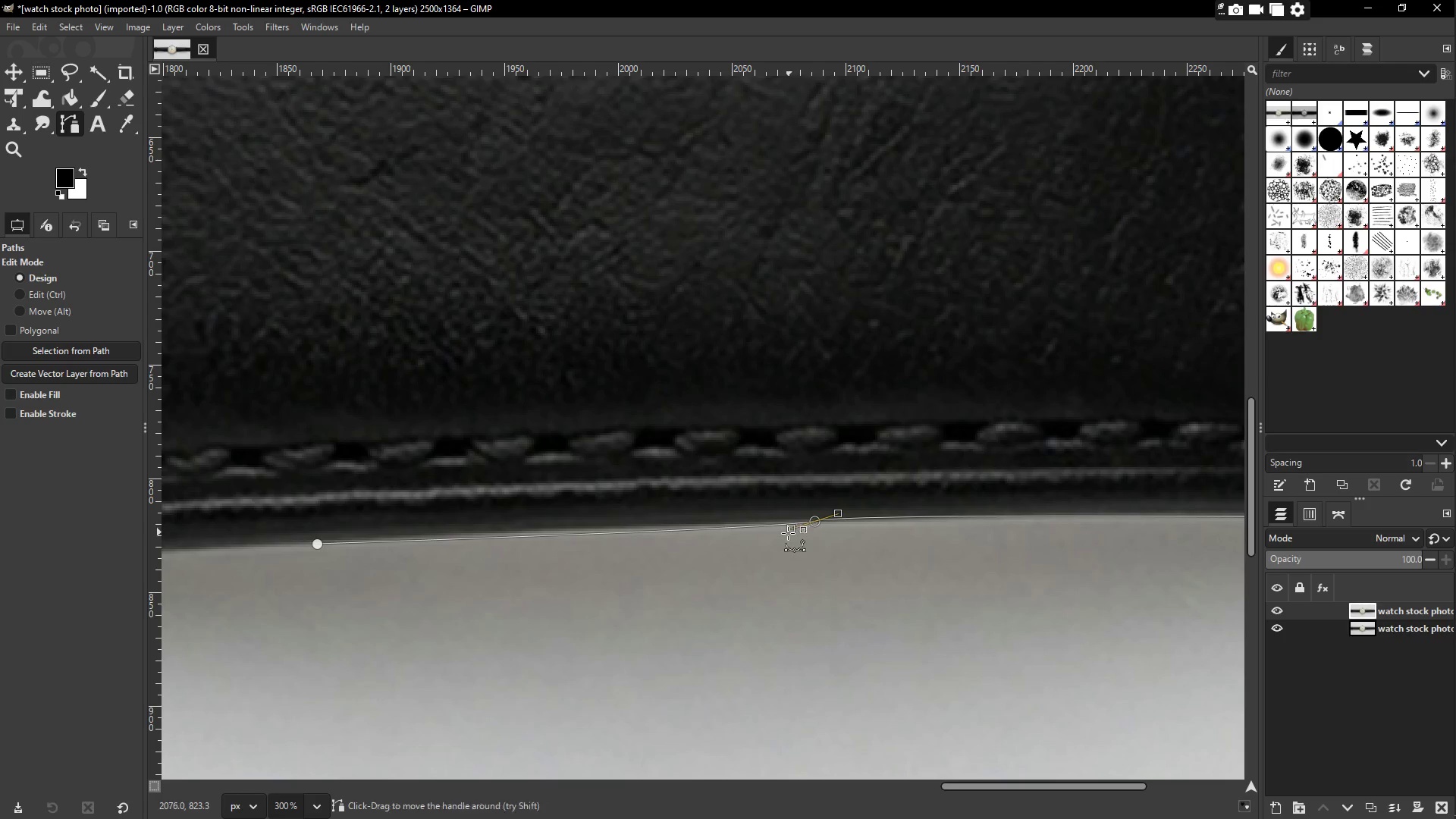 
left_click_drag(start_coordinate=[792, 528], to_coordinate=[788, 521])
 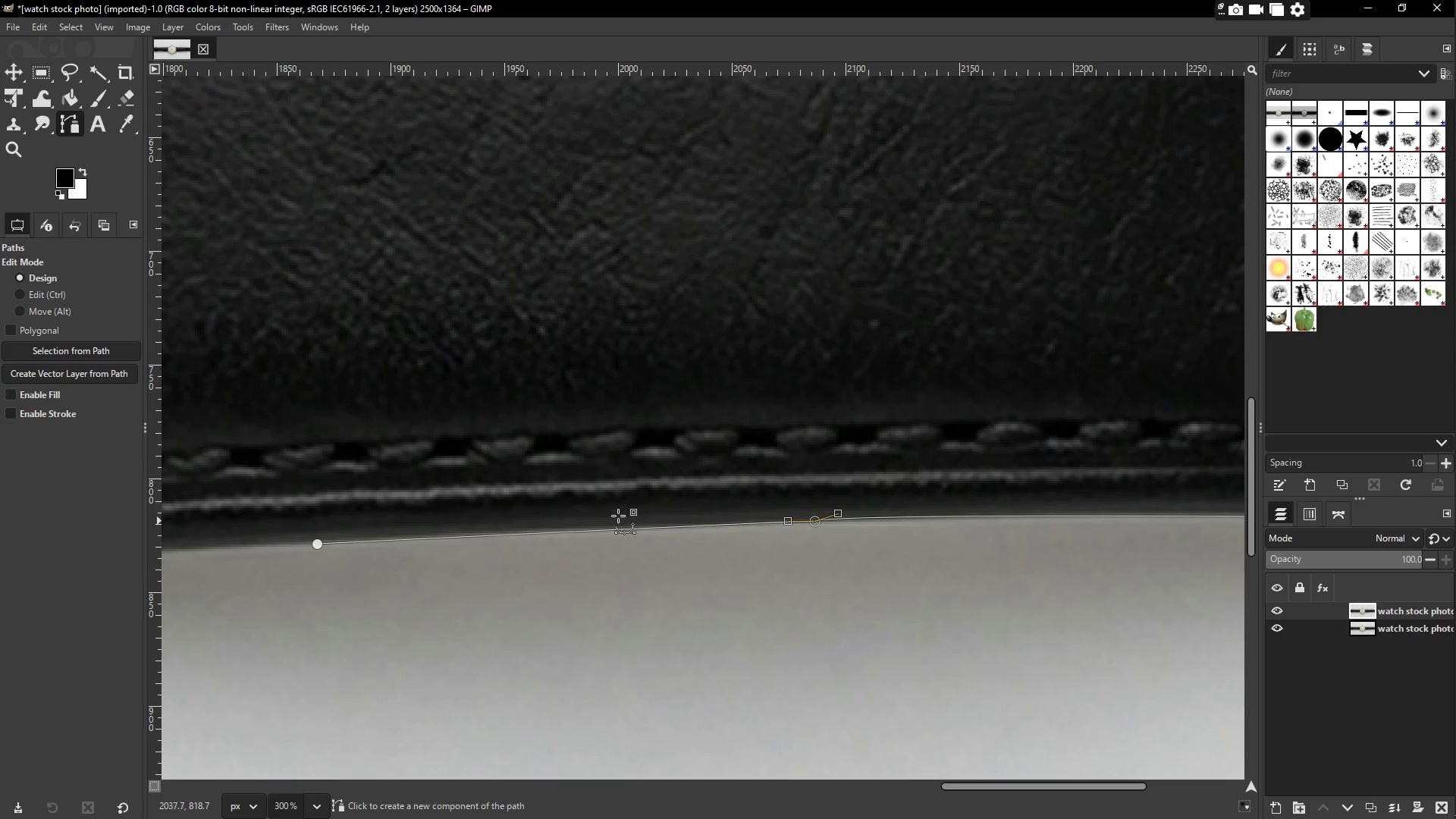 
hold_key(key=Space, duration=1.0)
 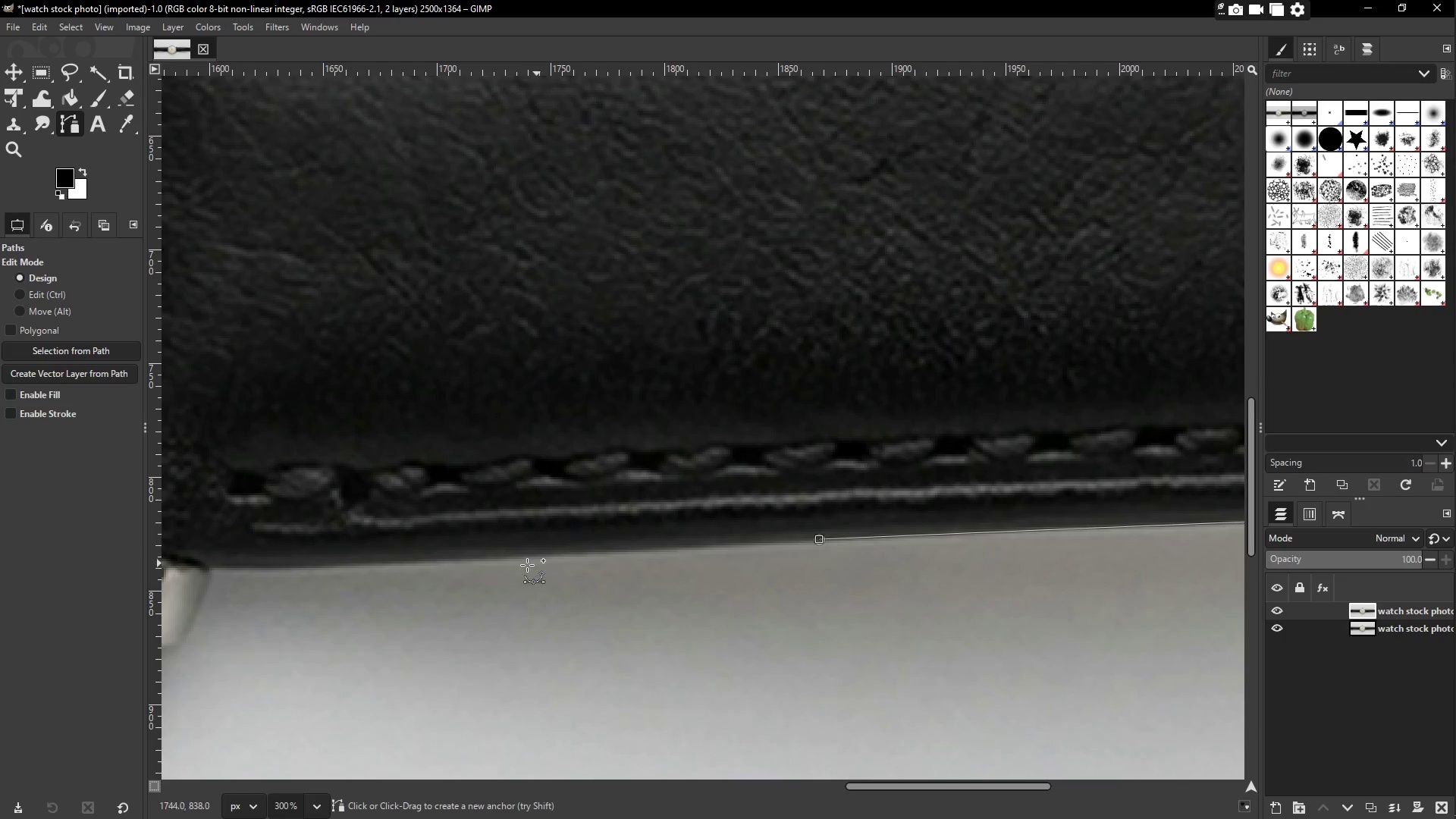 
left_click_drag(start_coordinate=[315, 573], to_coordinate=[220, 578])
 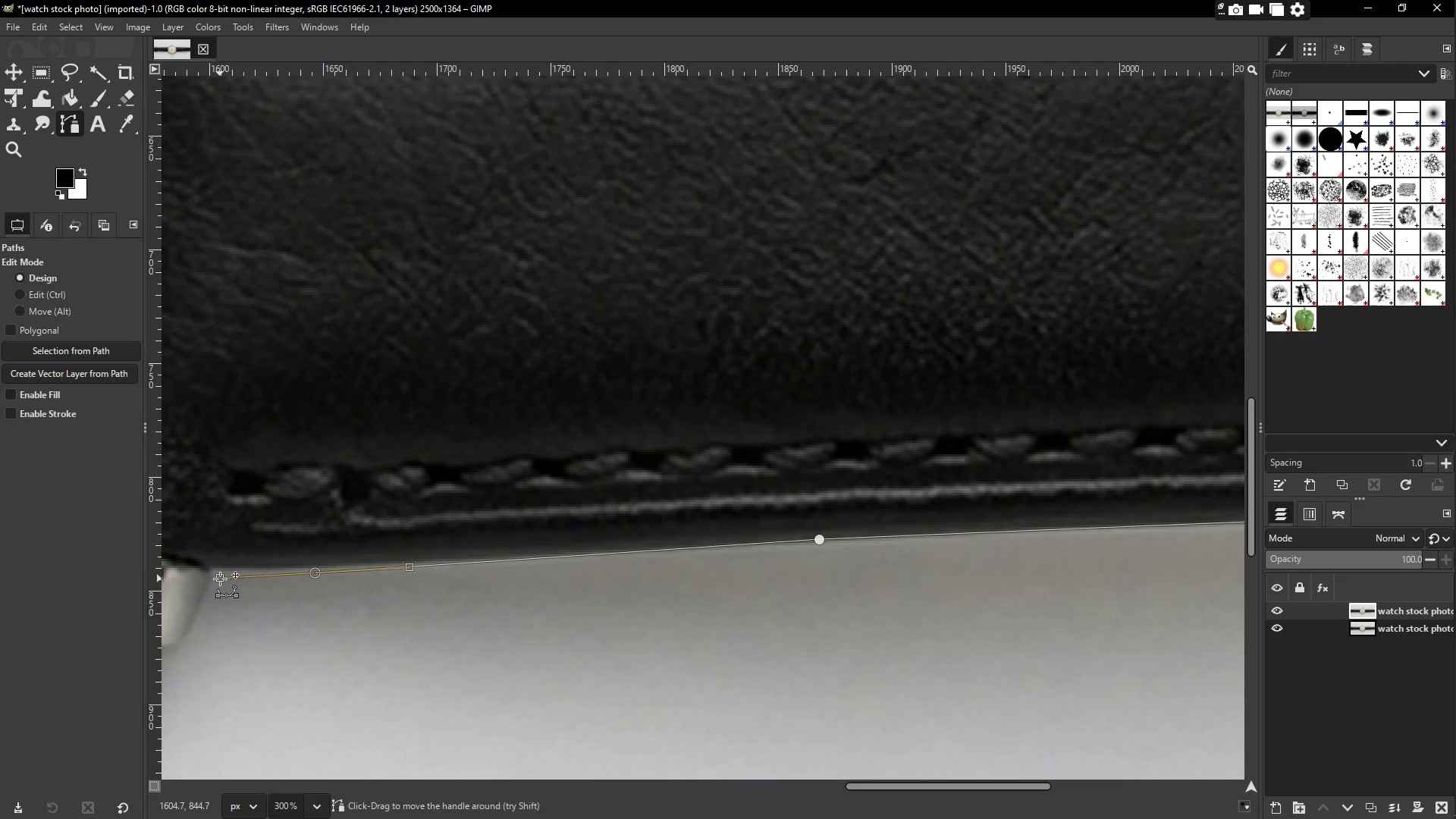 
key(Control+ControlLeft)
 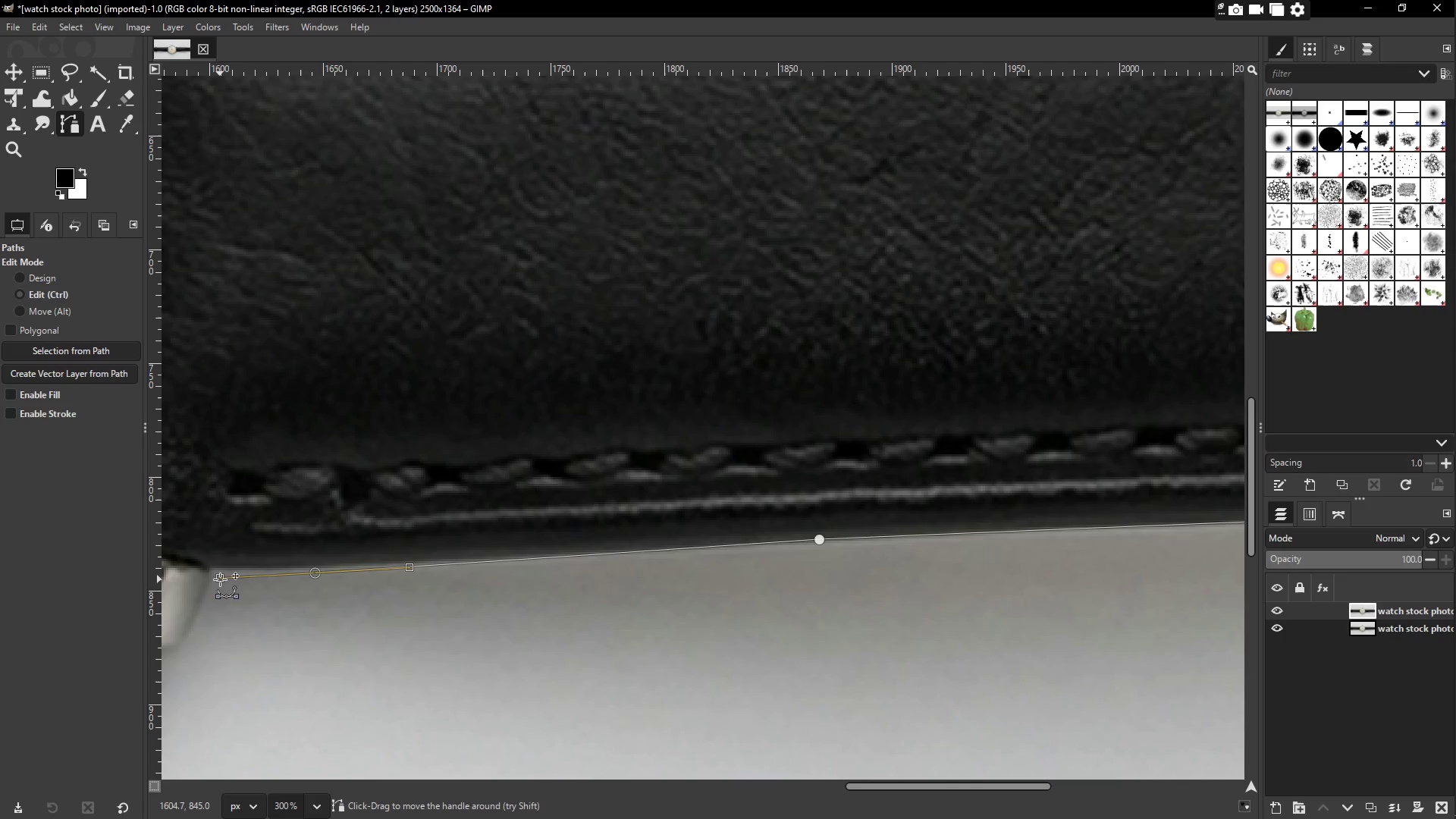 
key(Control+Z)
 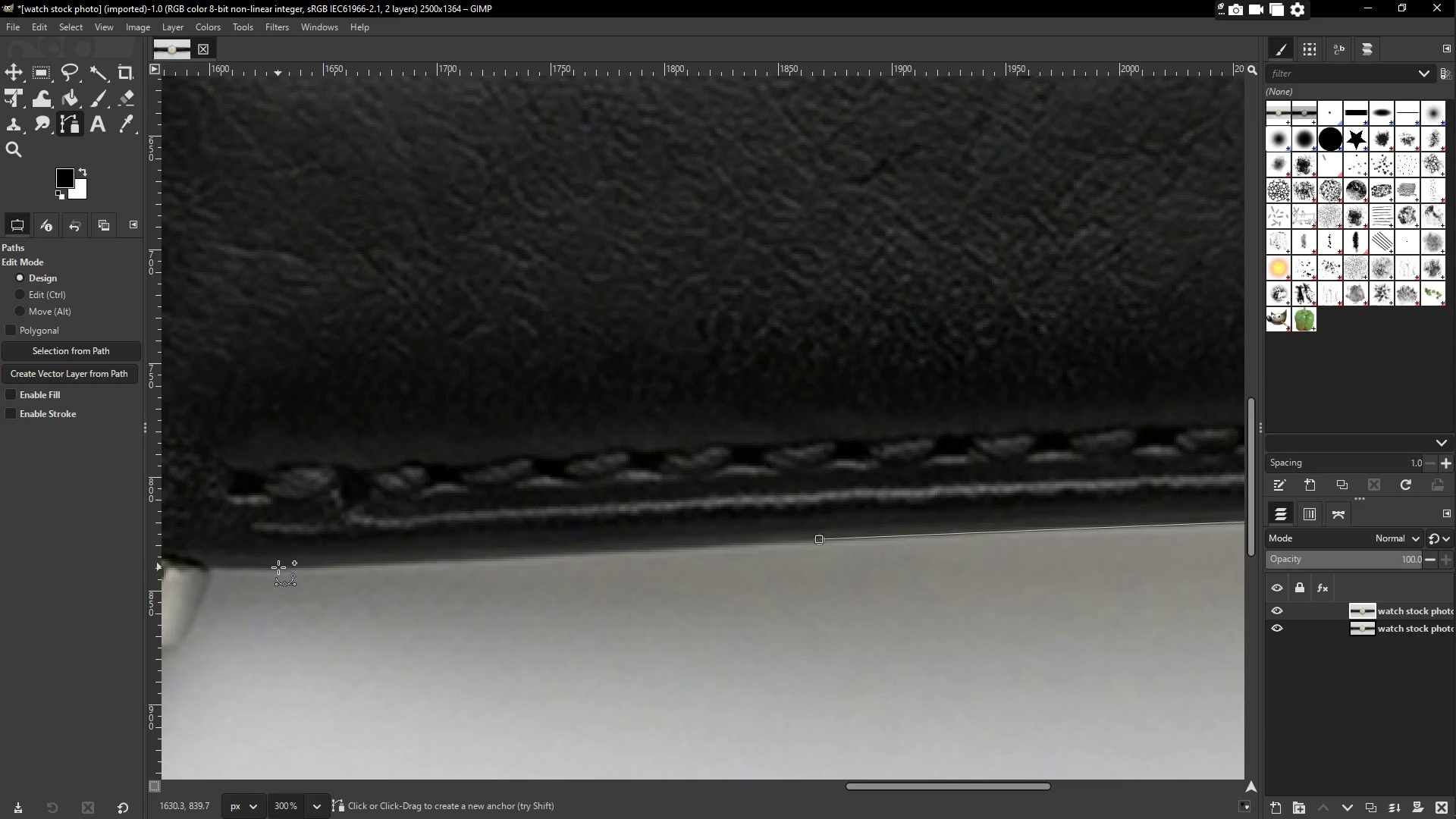 
left_click([282, 565])
 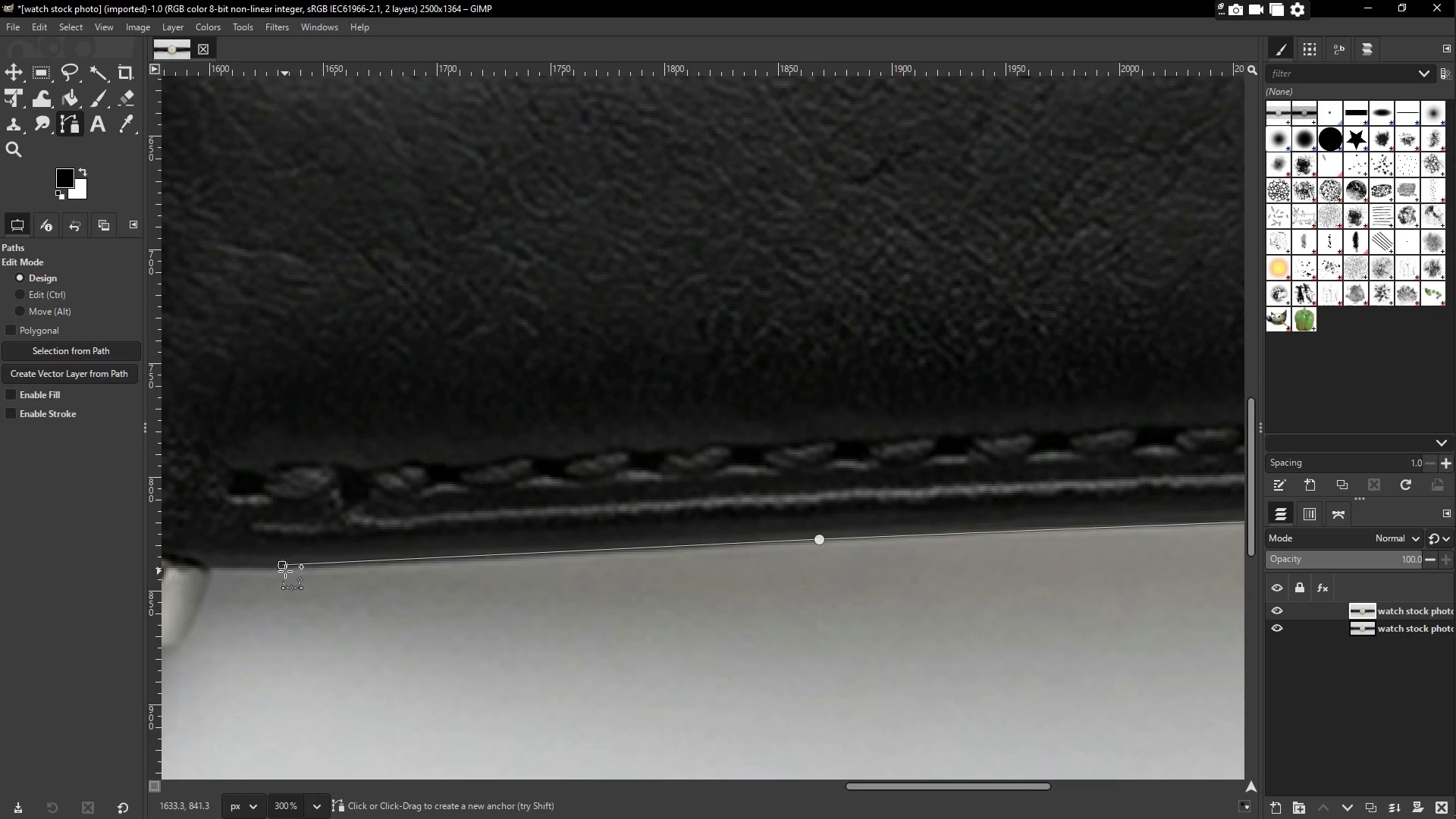 
left_click_drag(start_coordinate=[283, 567], to_coordinate=[291, 568])
 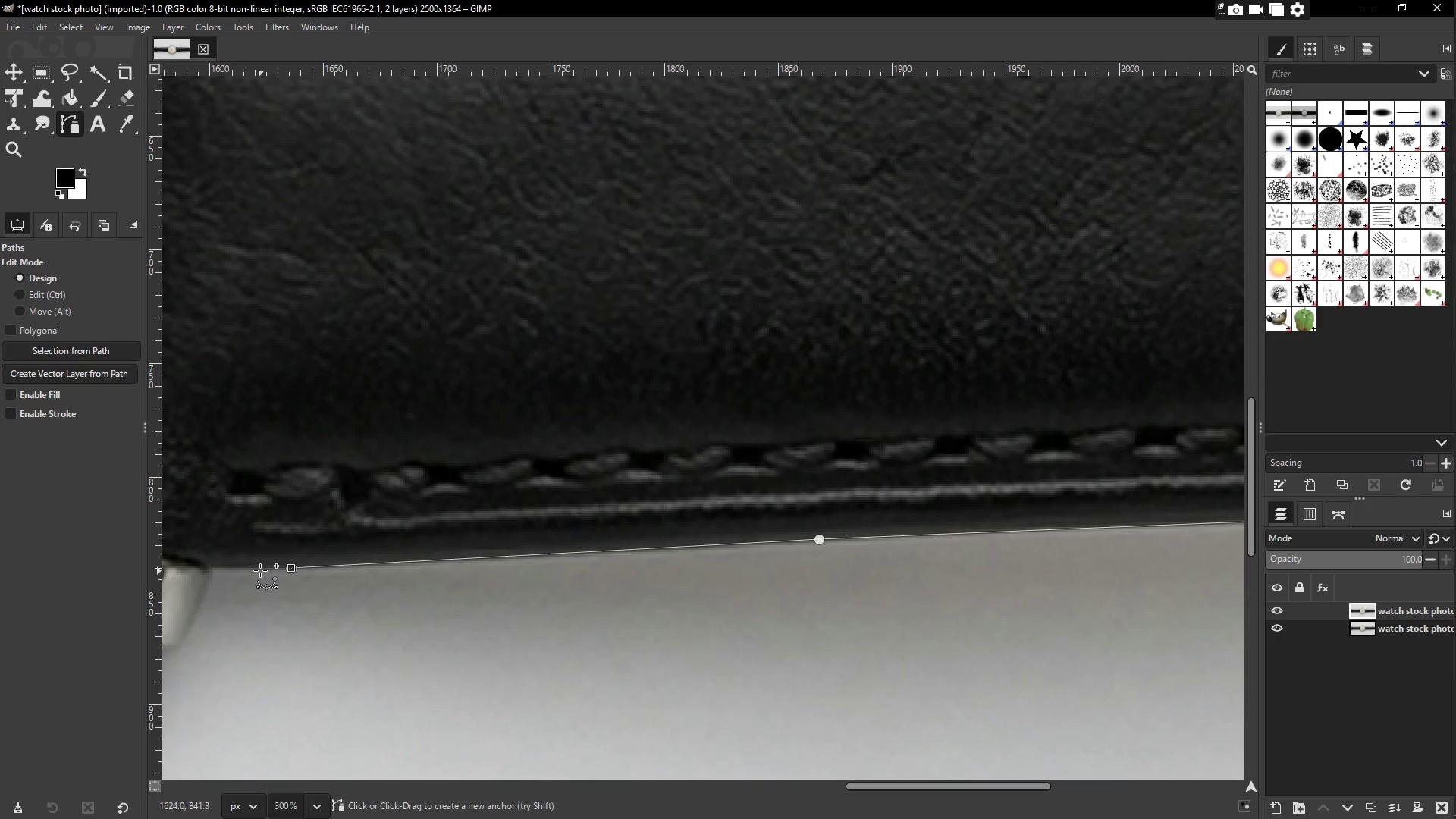 
left_click_drag(start_coordinate=[244, 570], to_coordinate=[218, 574])
 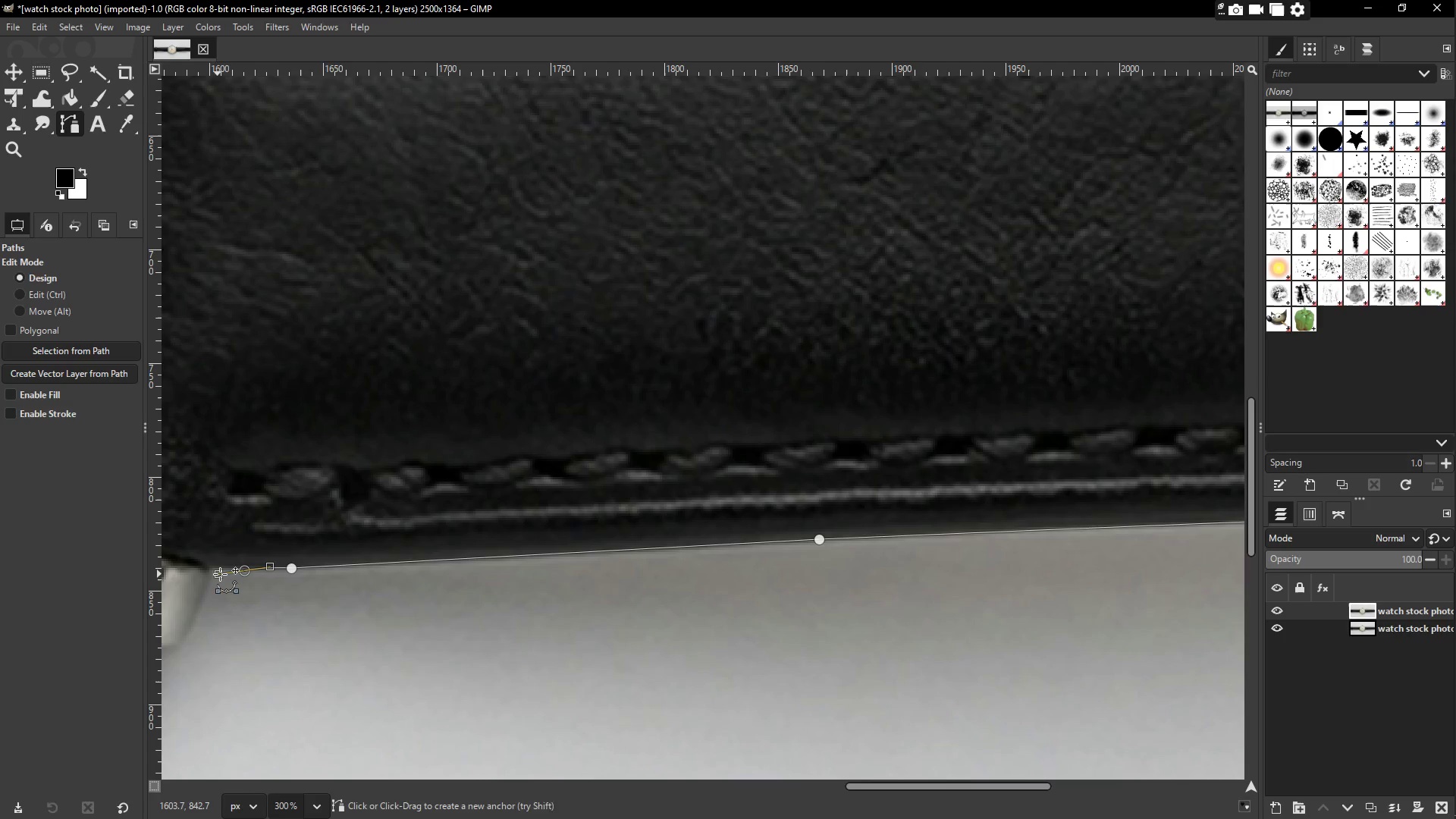 
key(Control+ControlLeft)
 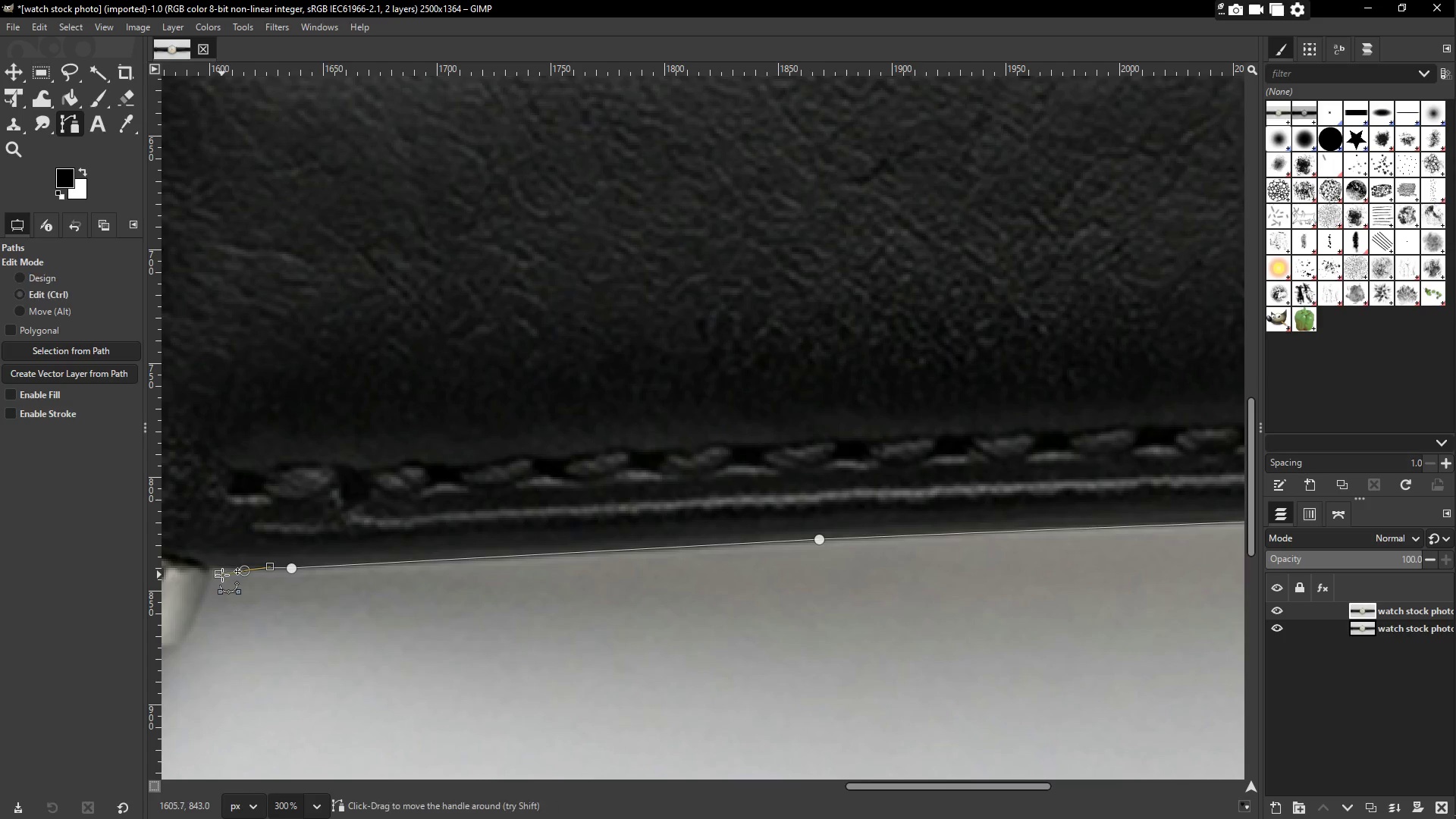 
key(Control+Z)
 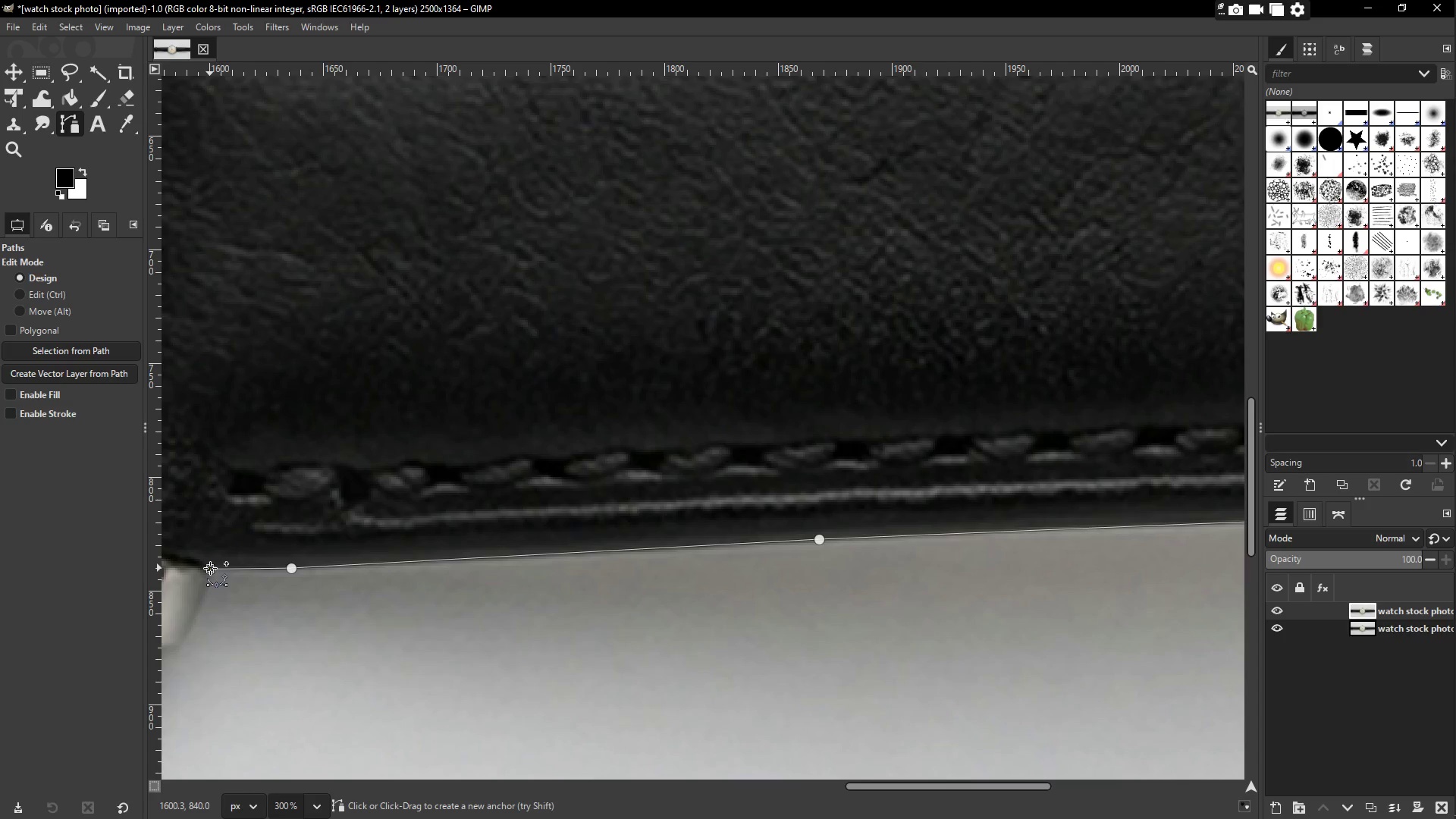 
hold_key(key=Space, duration=1.5)
 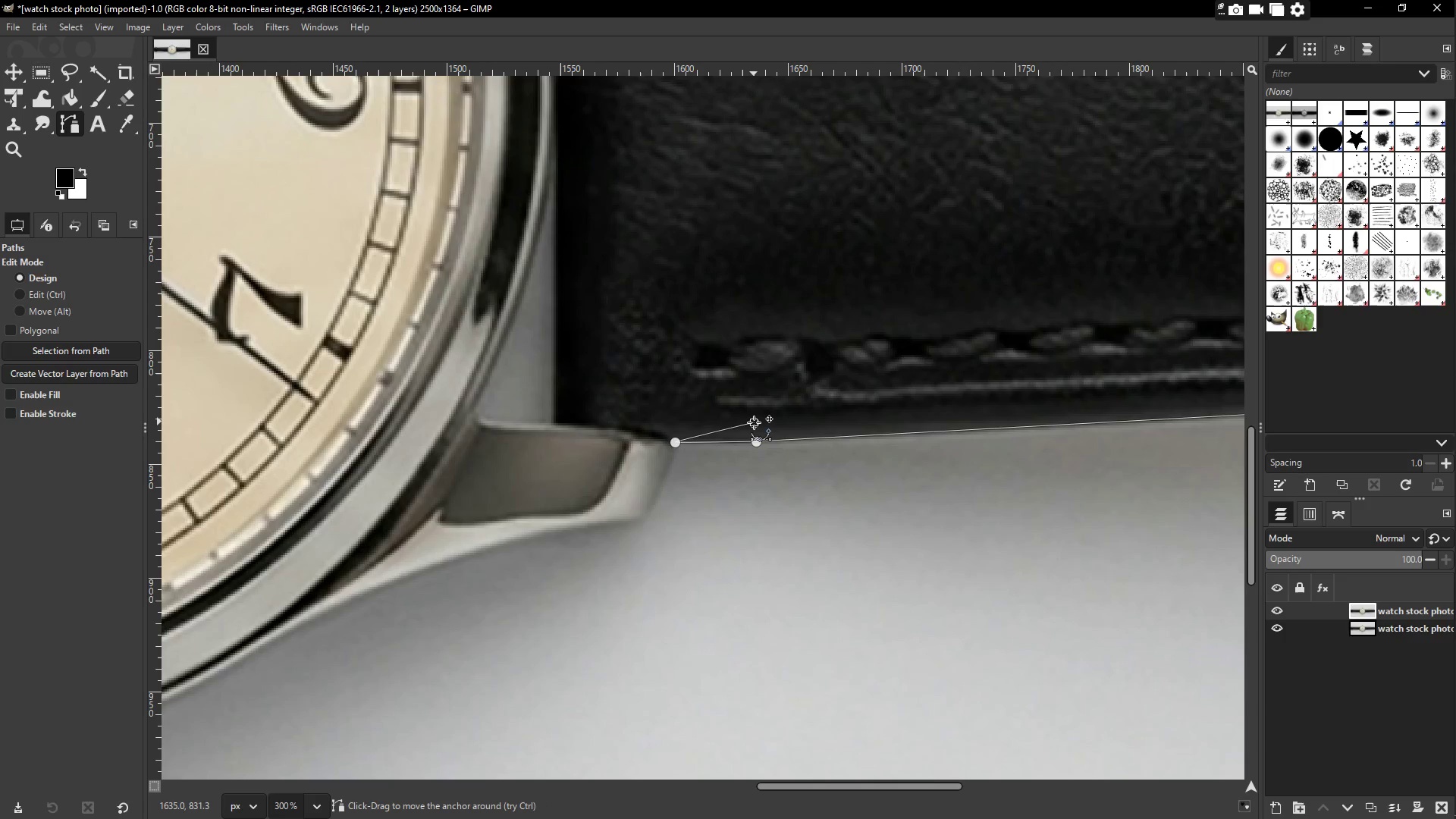 
left_click_drag(start_coordinate=[478, 579], to_coordinate=[808, 623])
 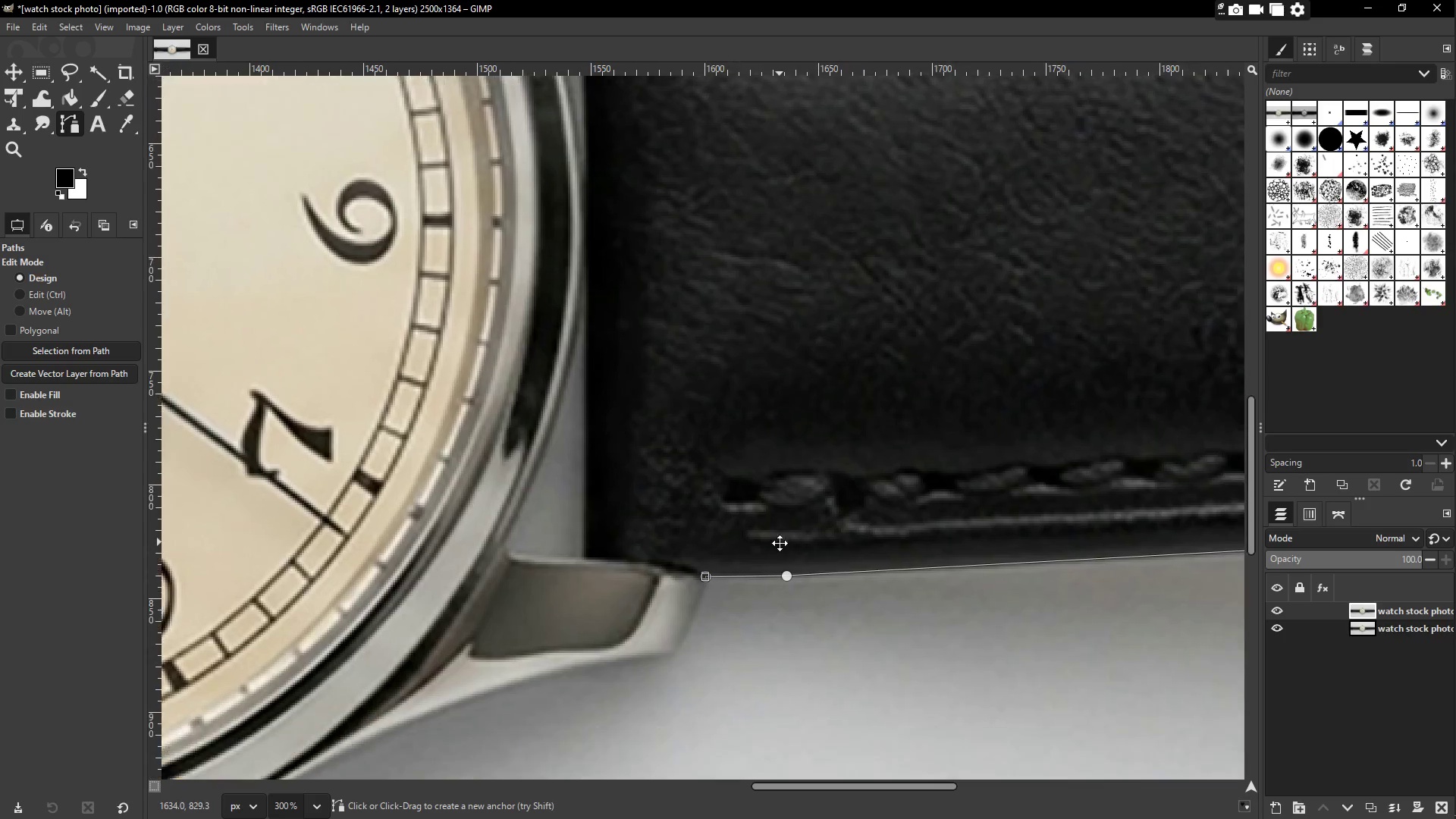 
left_click_drag(start_coordinate=[779, 541], to_coordinate=[754, 422])
 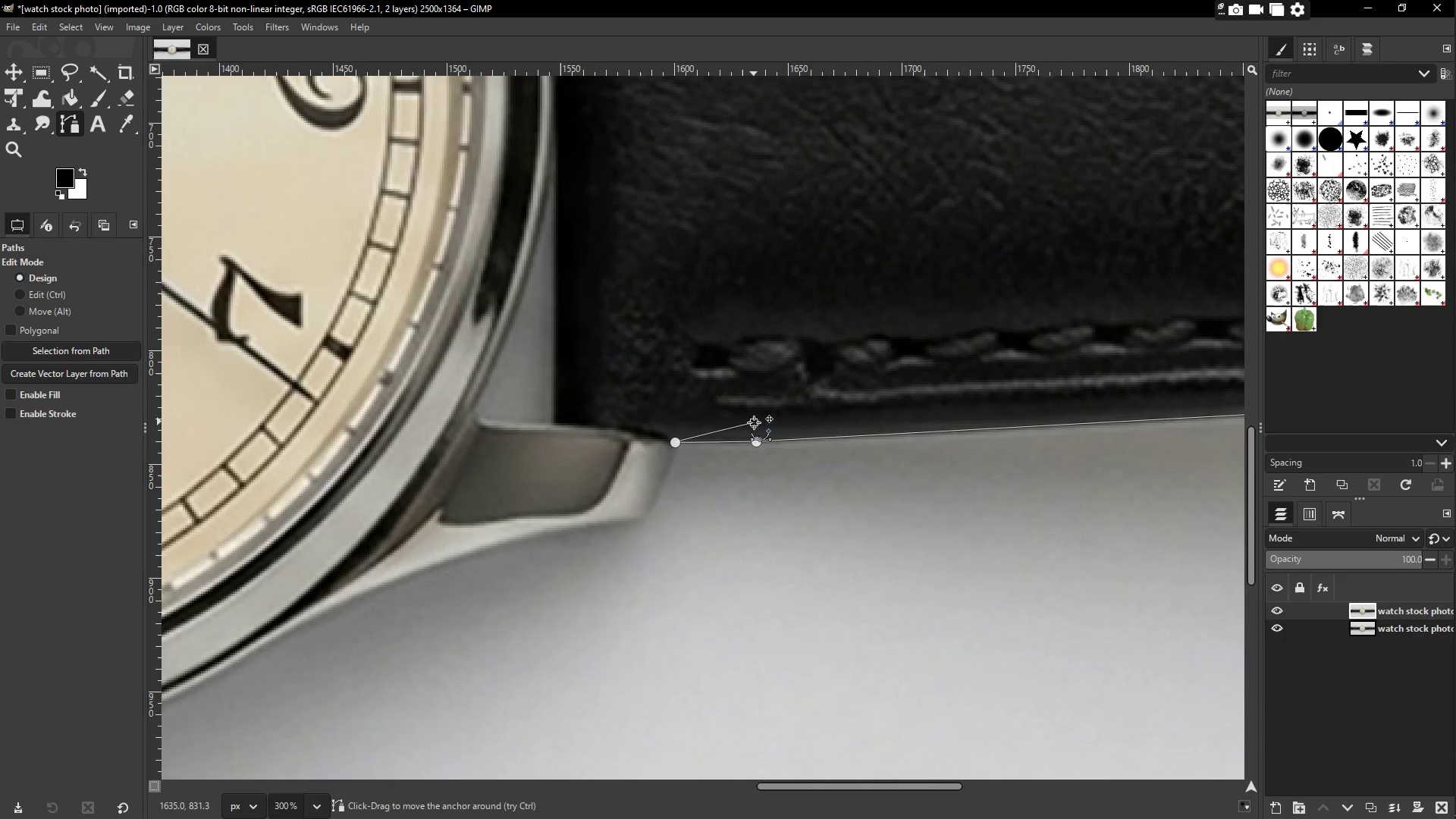 
hold_key(key=Space, duration=0.61)
 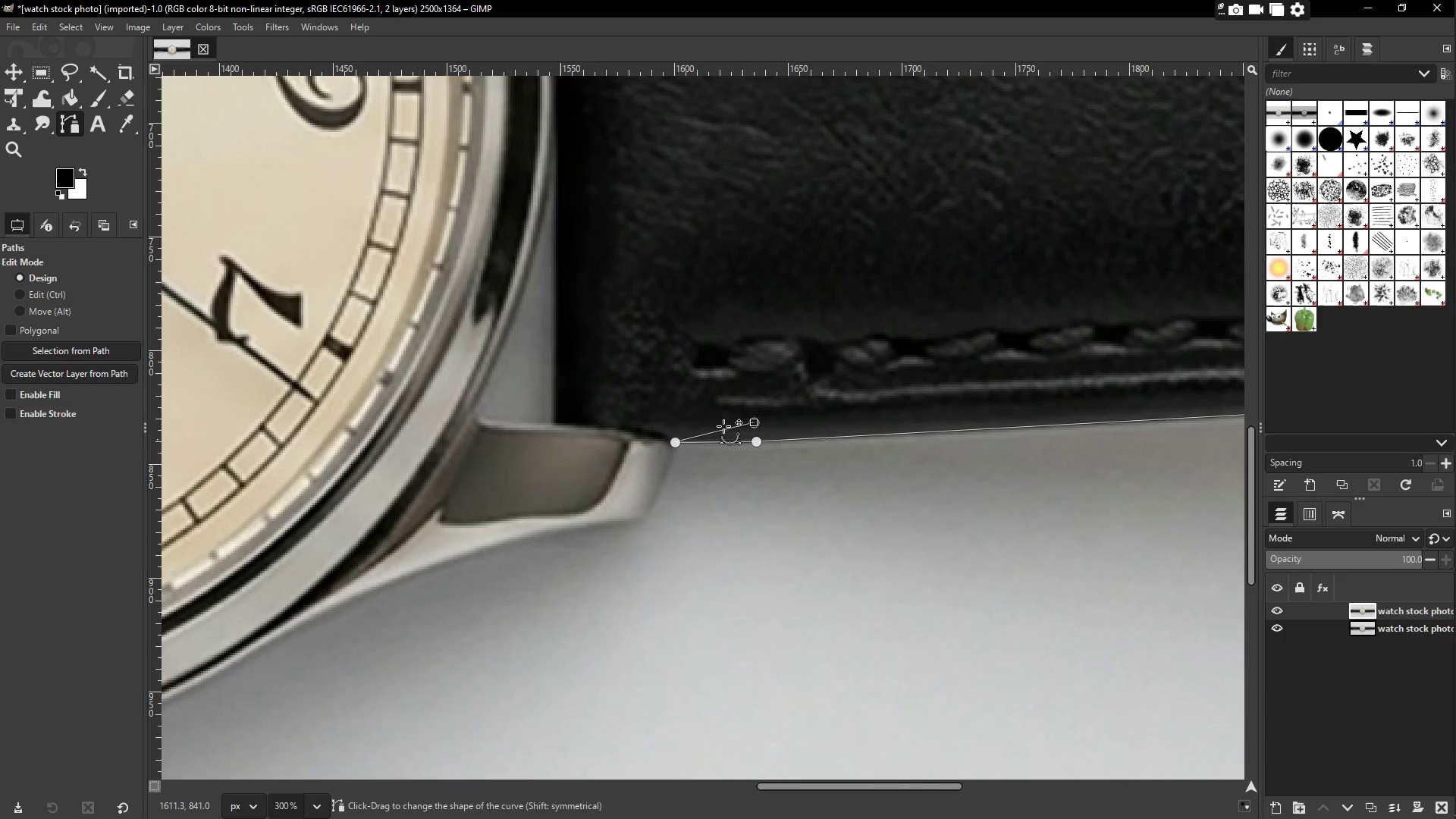 
left_click_drag(start_coordinate=[755, 422], to_coordinate=[671, 458])
 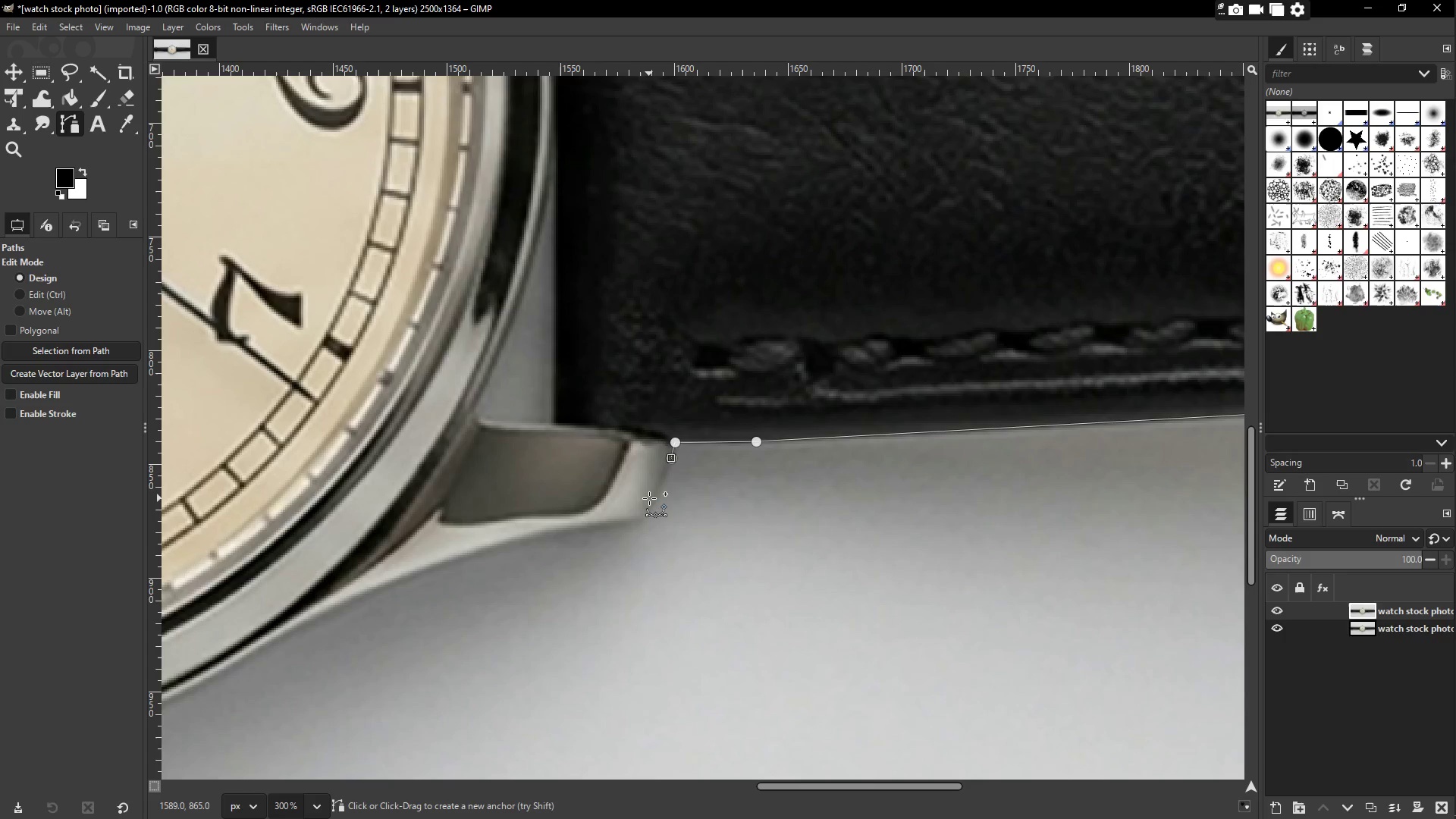 
left_click_drag(start_coordinate=[651, 504], to_coordinate=[640, 506])
 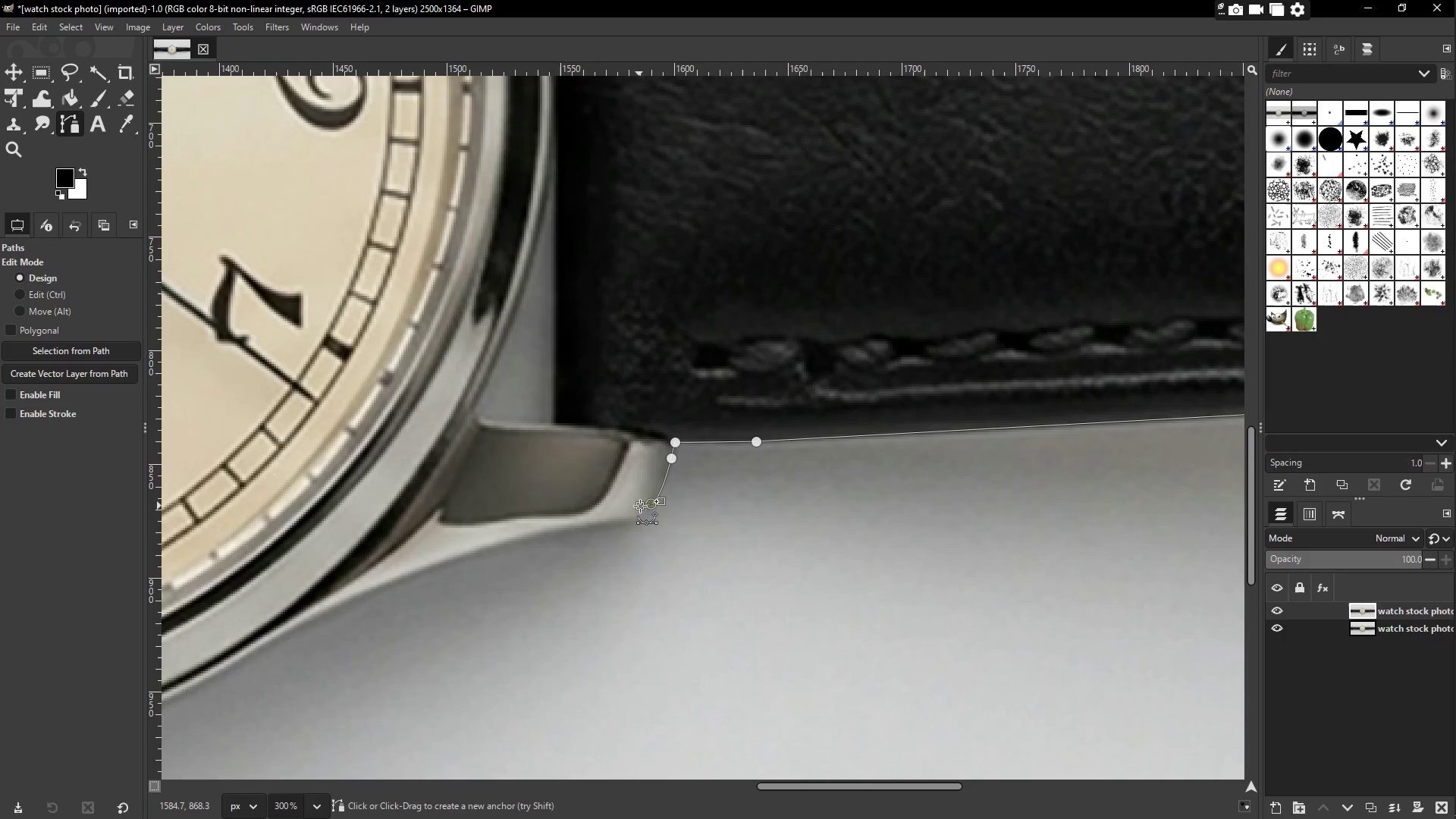 
key(Control+Z)
 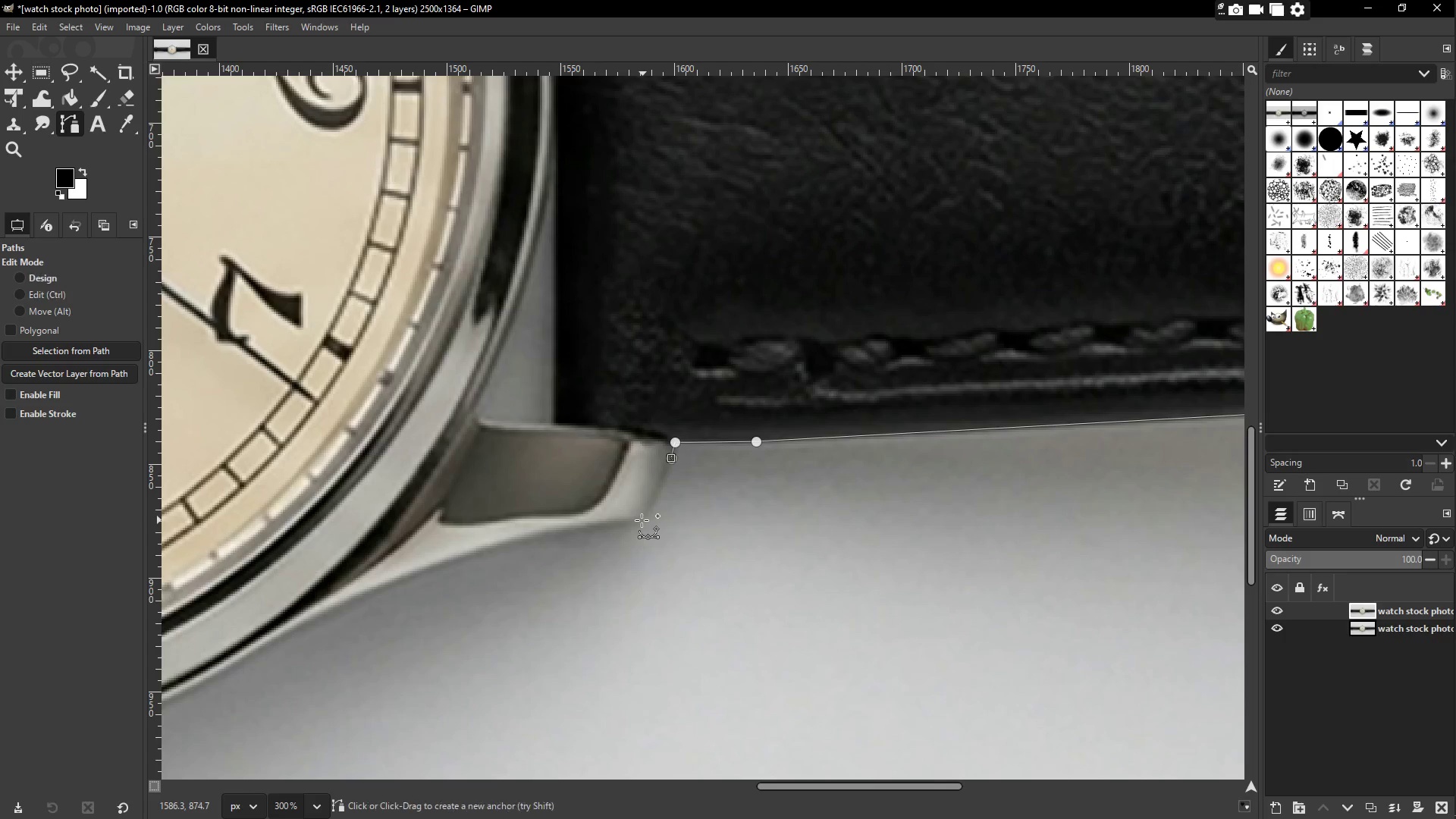 
left_click_drag(start_coordinate=[642, 519], to_coordinate=[636, 519])
 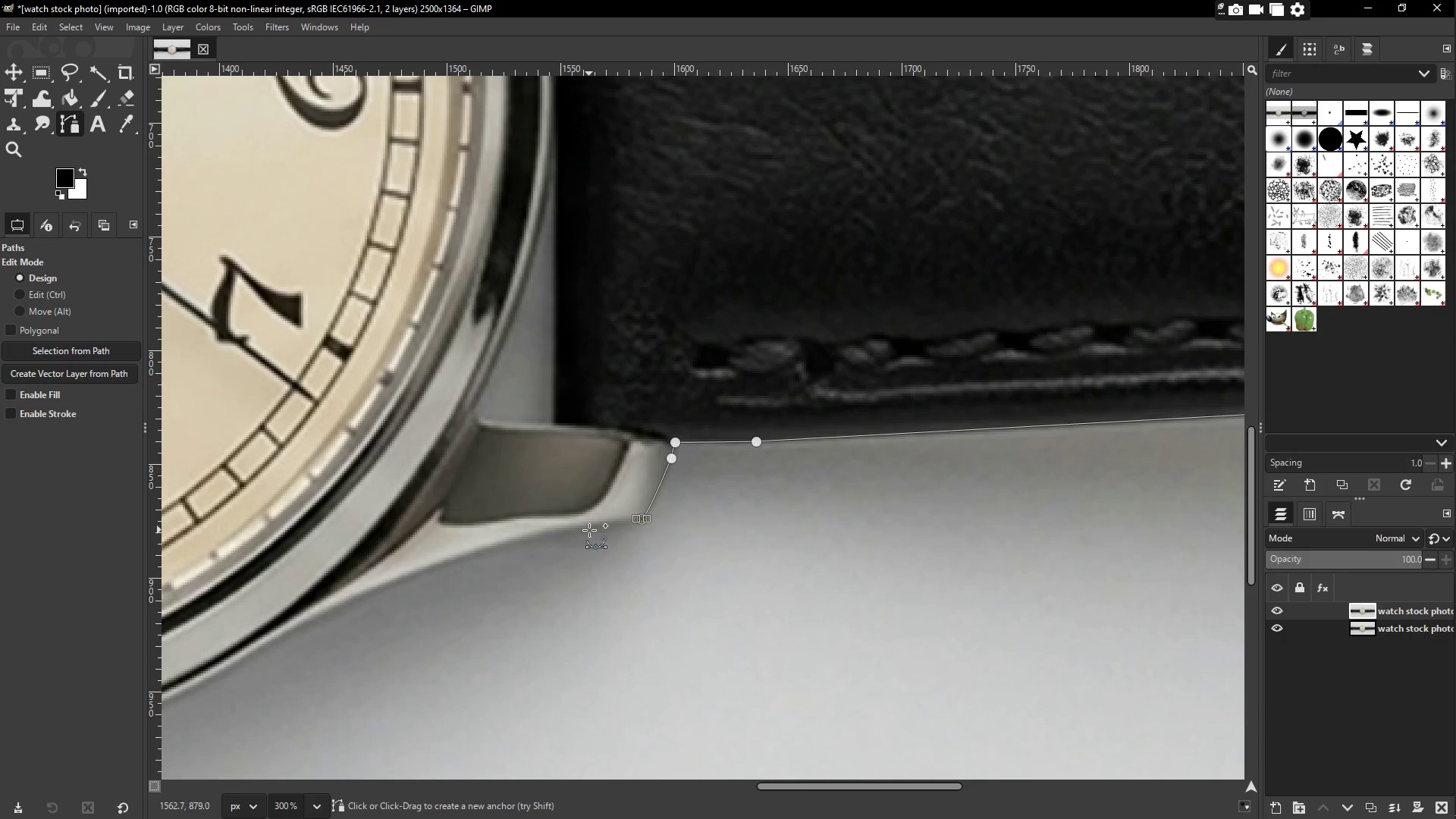 
hold_key(key=ShiftLeft, duration=1.39)
 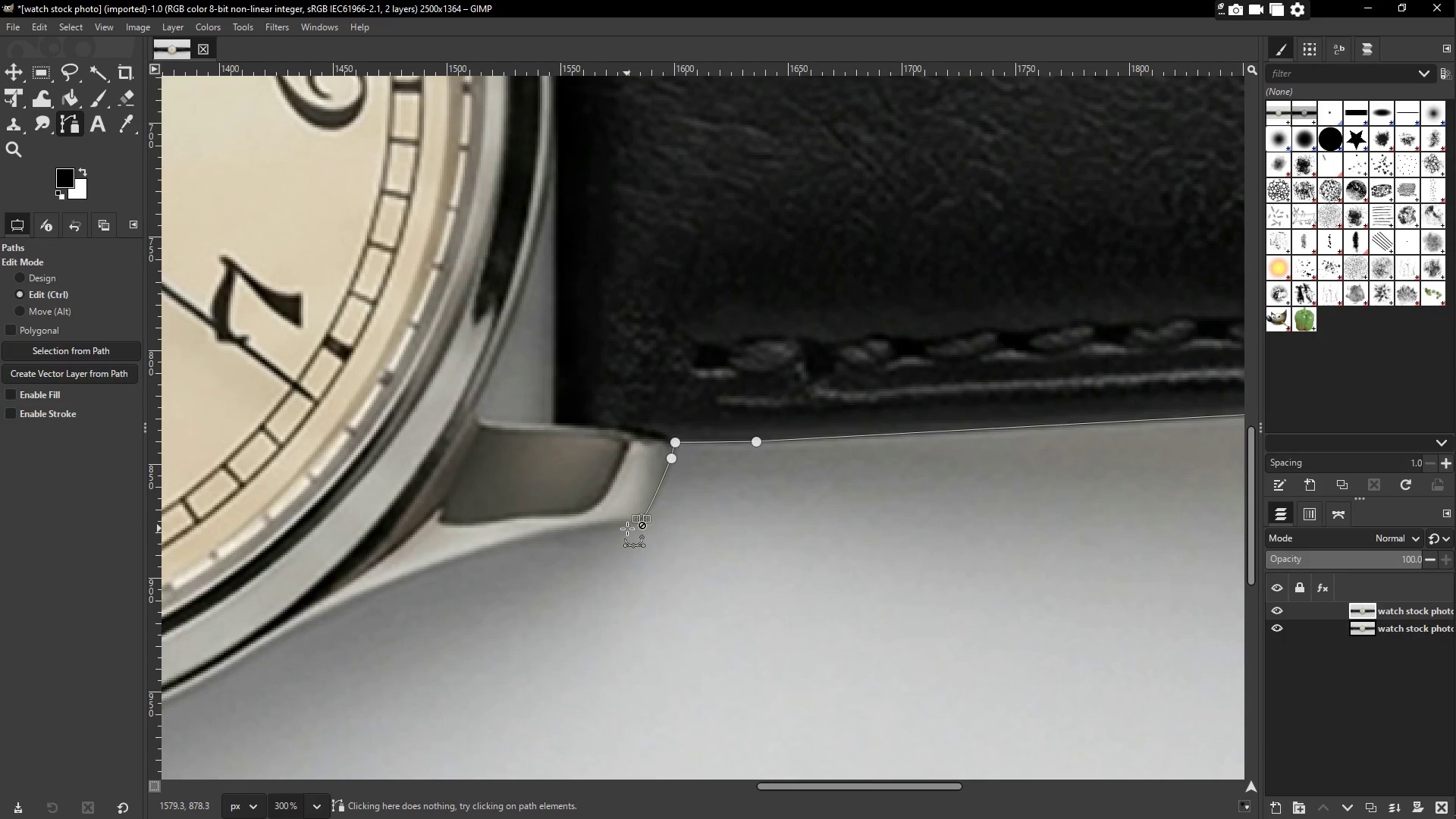 
key(Control+Z)
 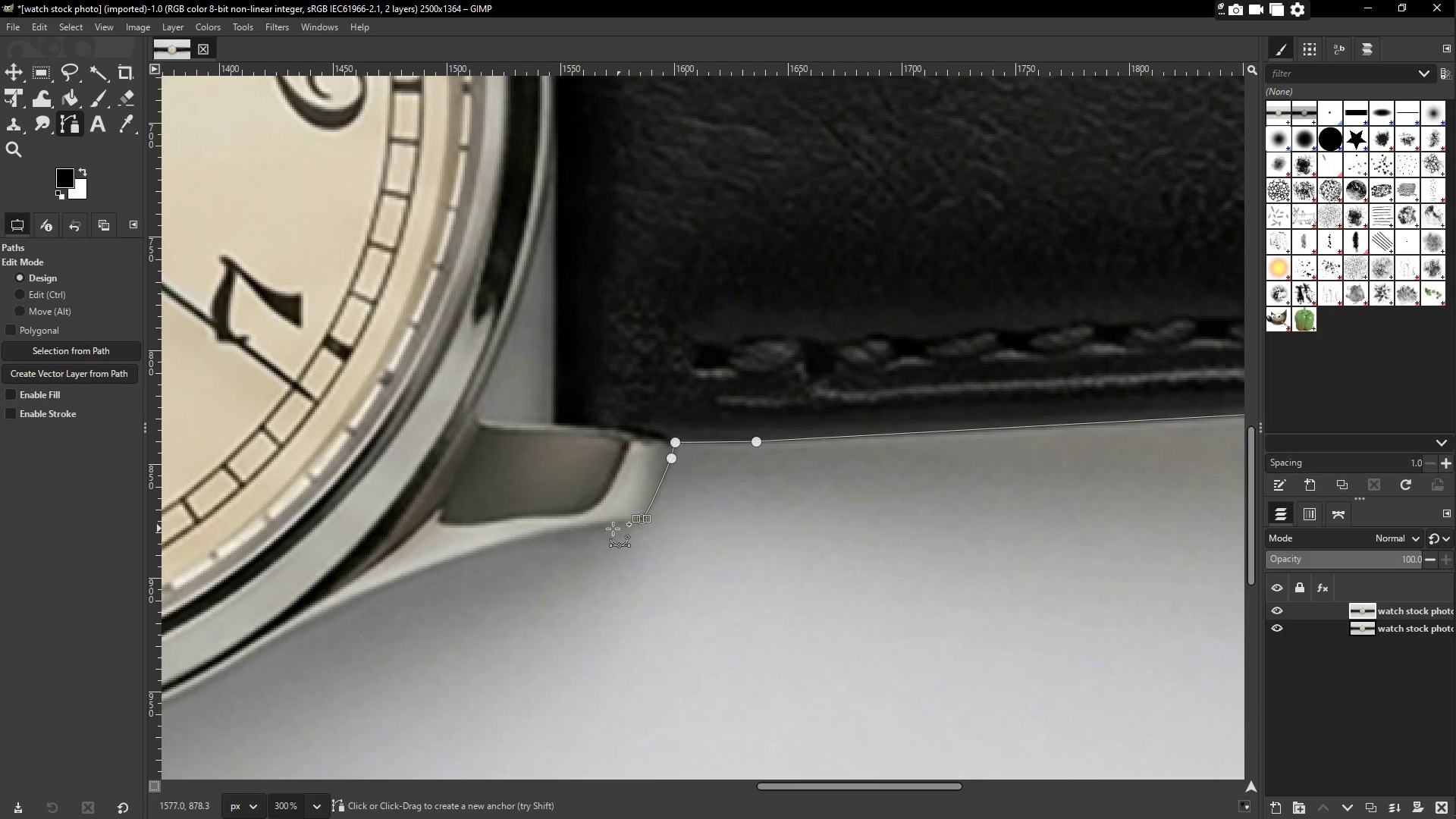 
left_click_drag(start_coordinate=[591, 527], to_coordinate=[583, 524])
 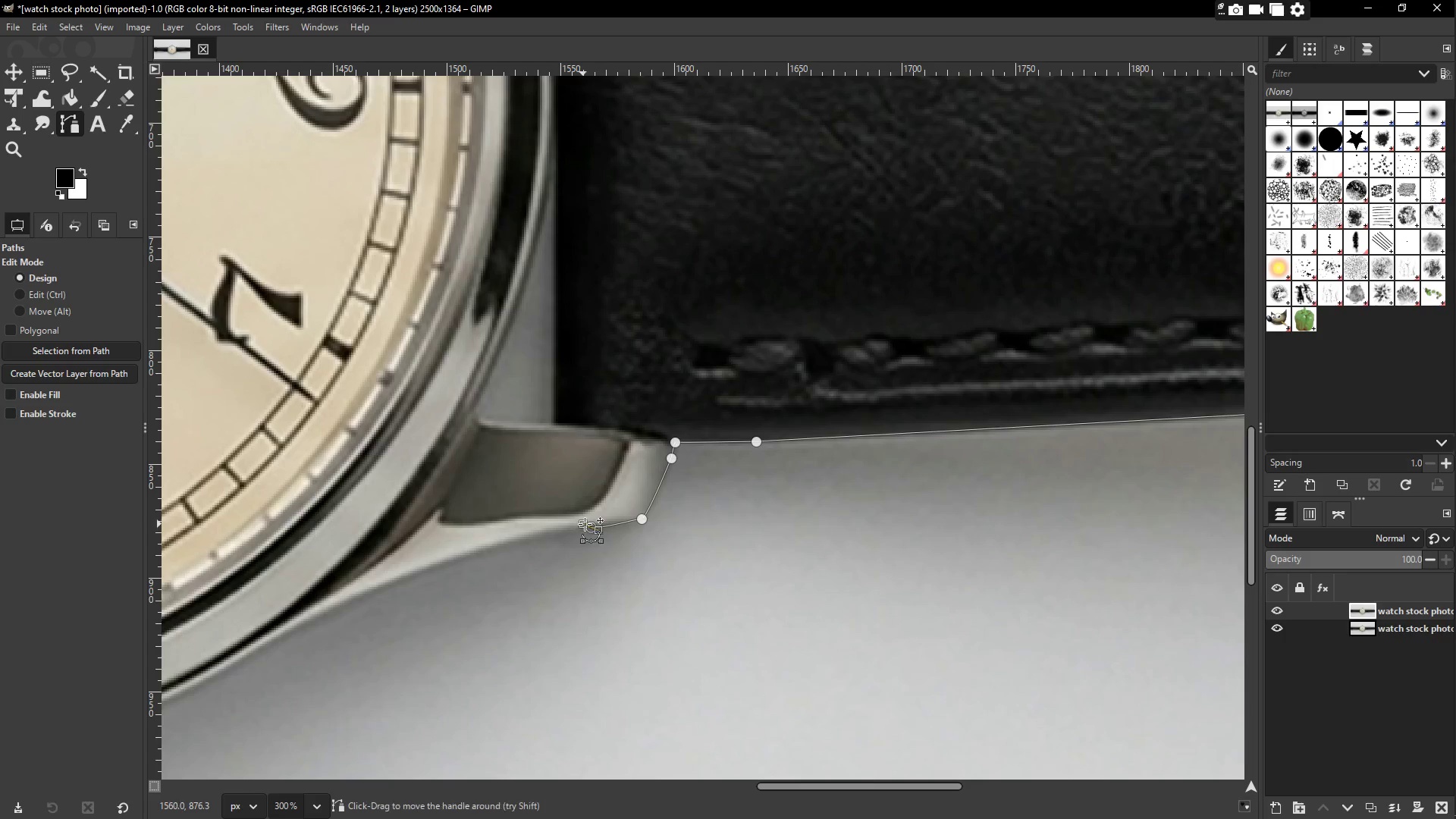 
key(Control+ControlLeft)
 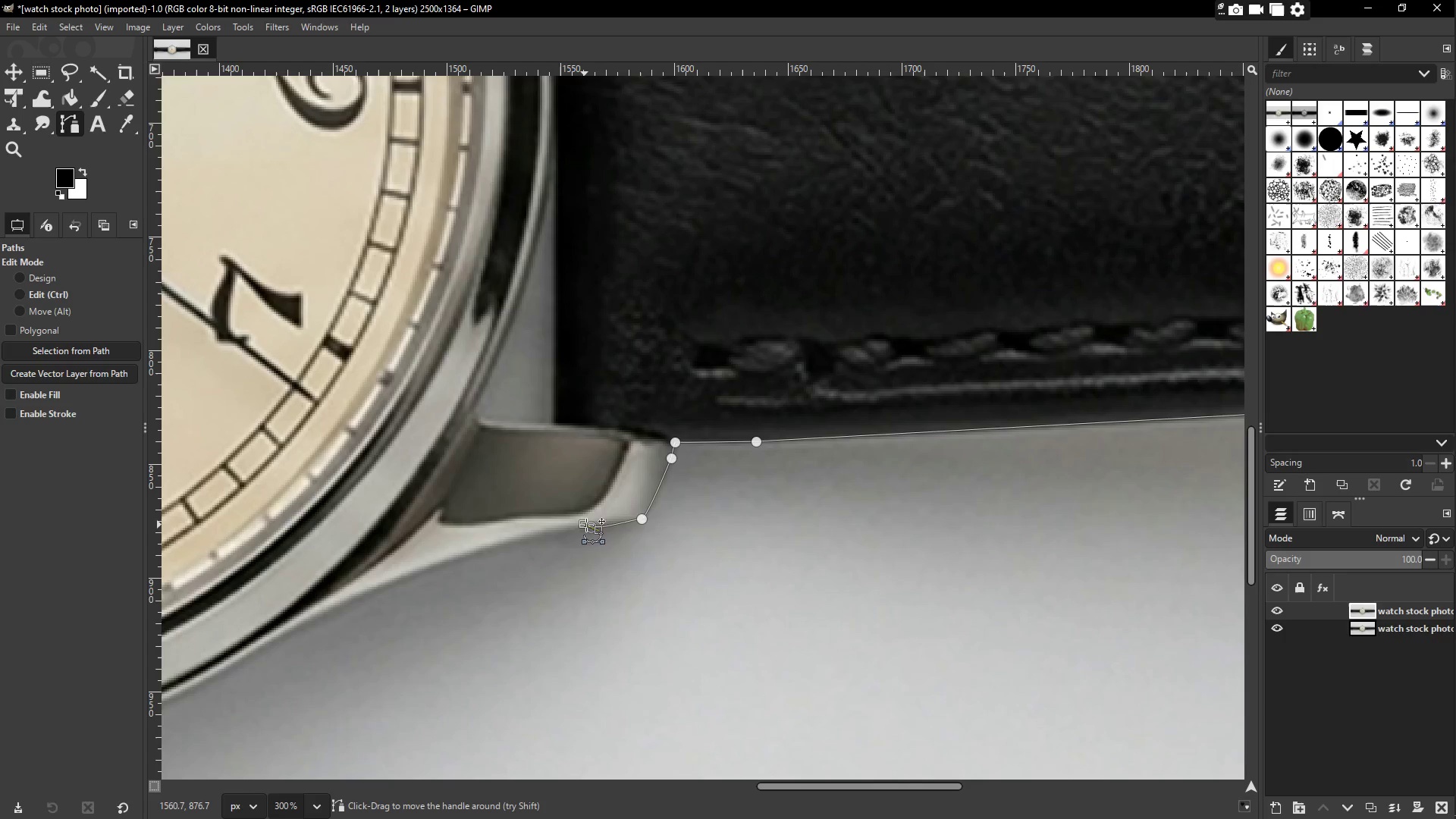 
key(Control+Z)
 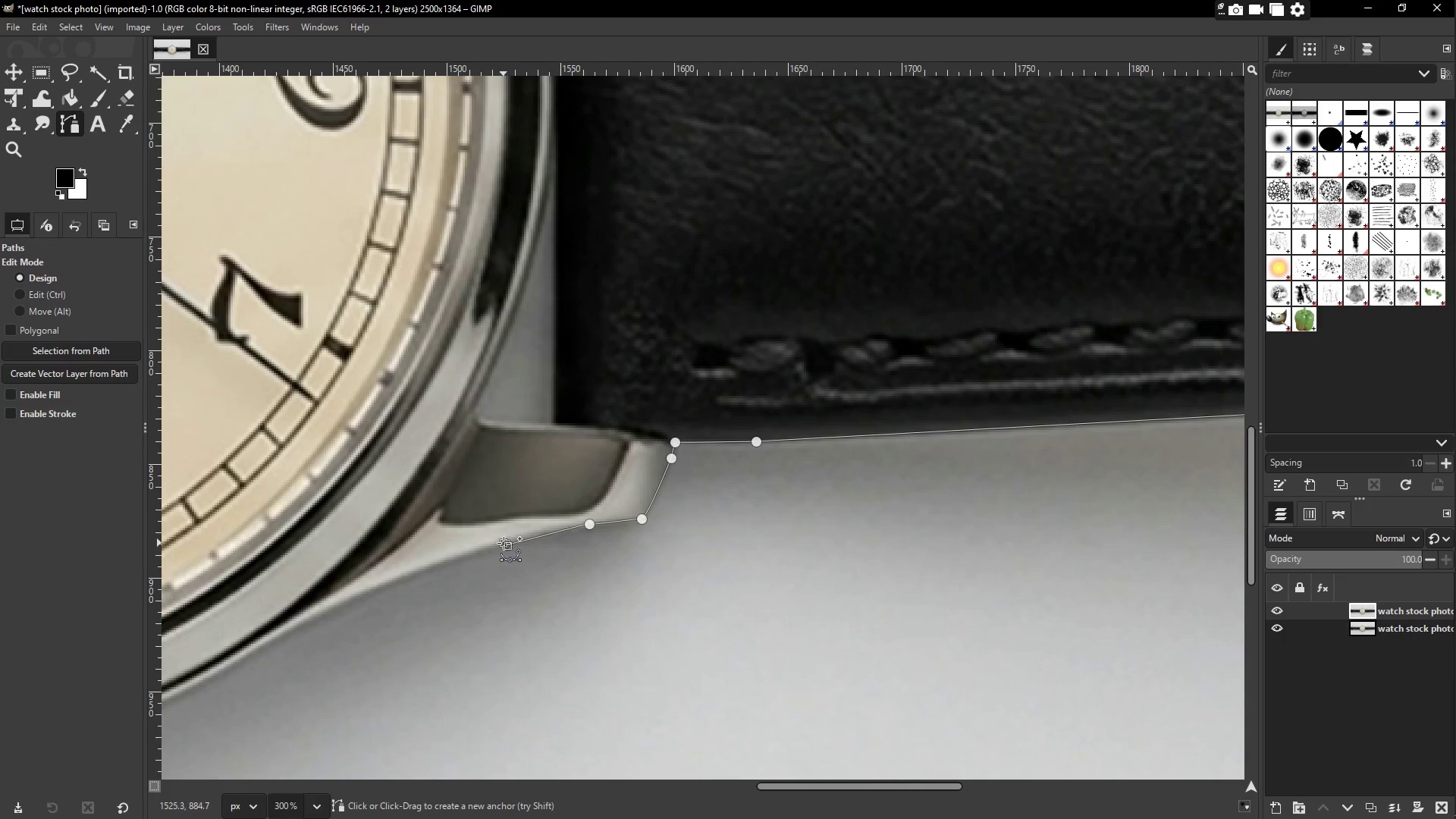 
left_click_drag(start_coordinate=[450, 562], to_coordinate=[442, 566])
 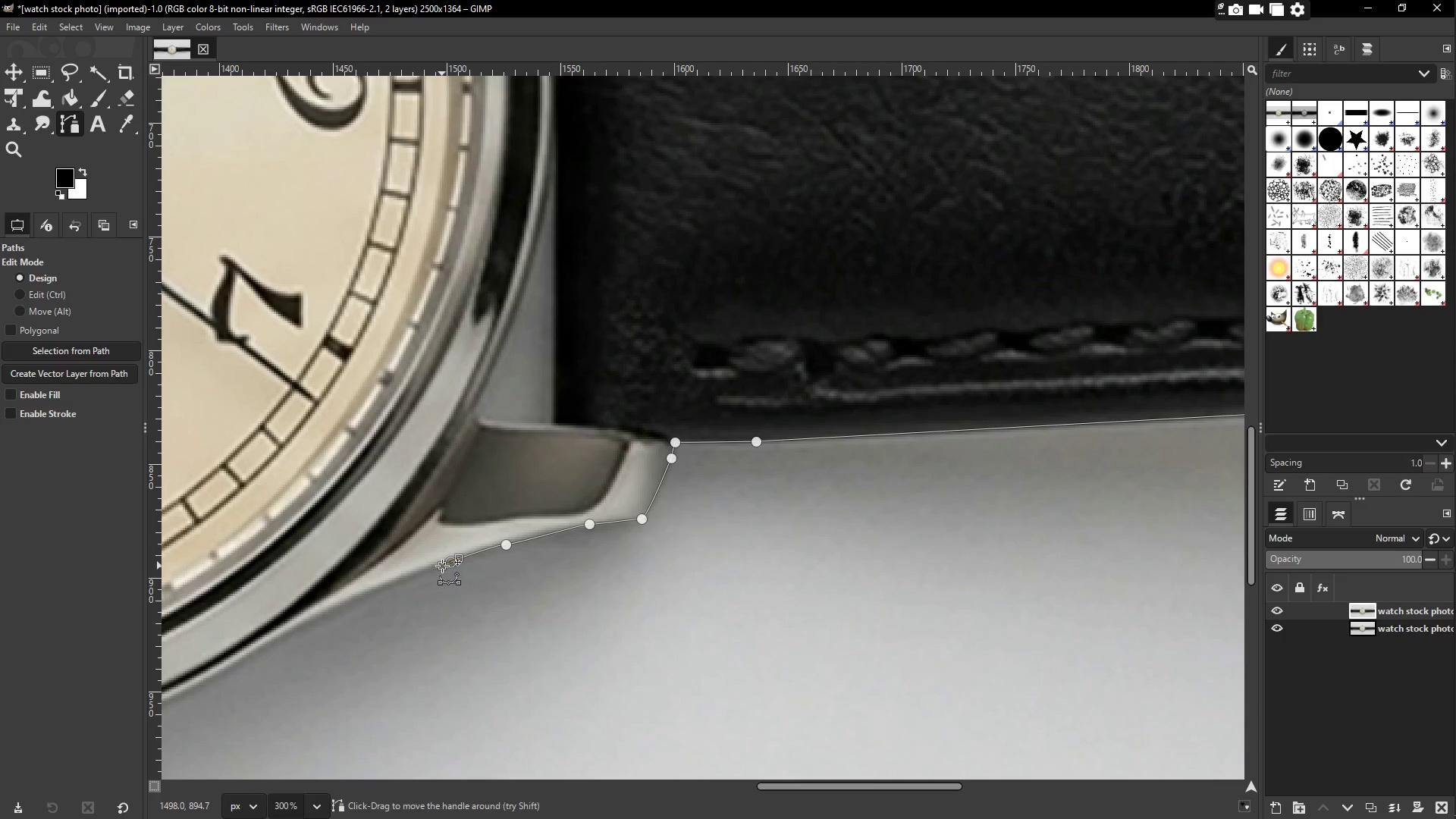 
key(Control+ControlLeft)
 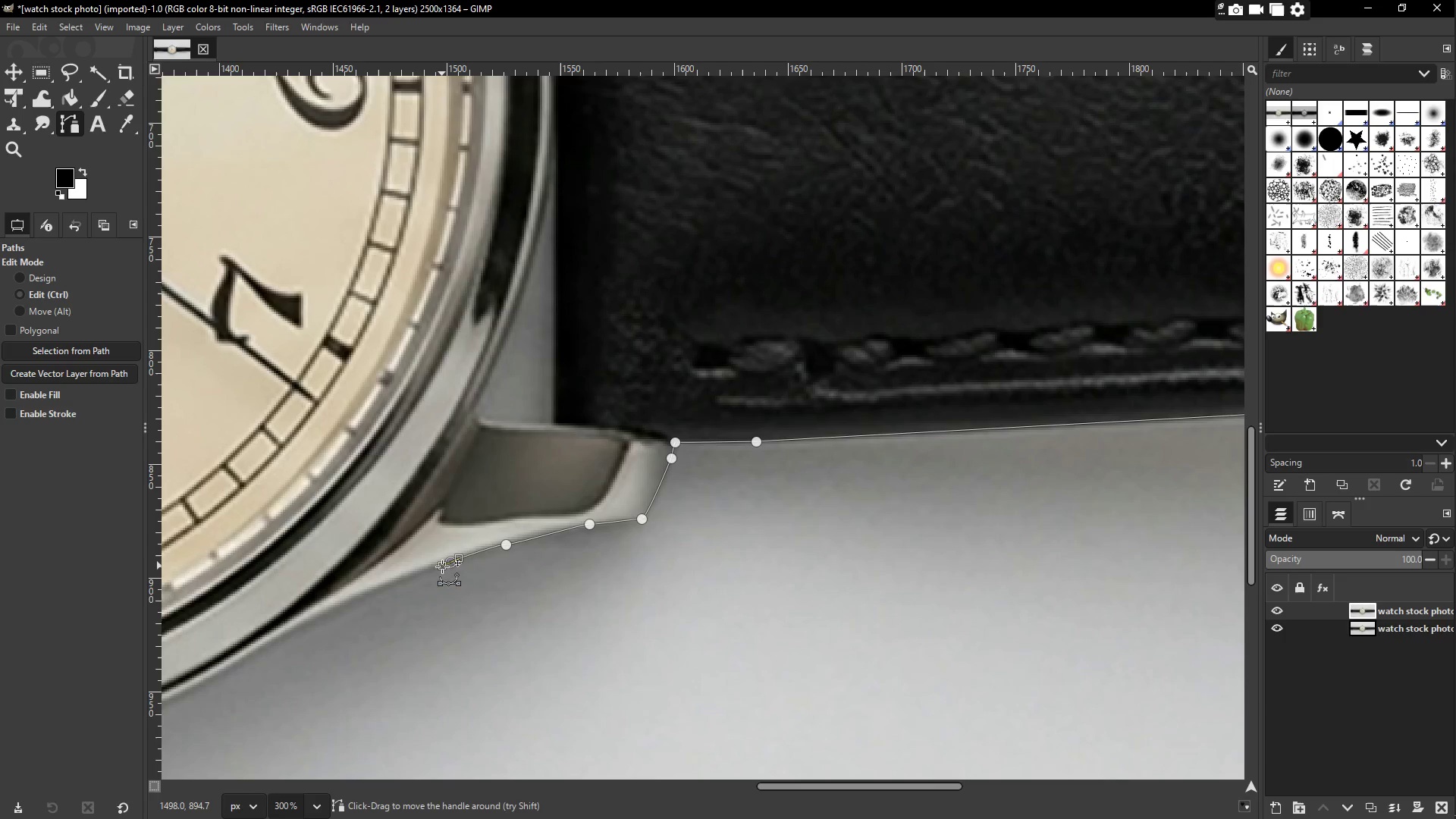 
key(Control+Z)
 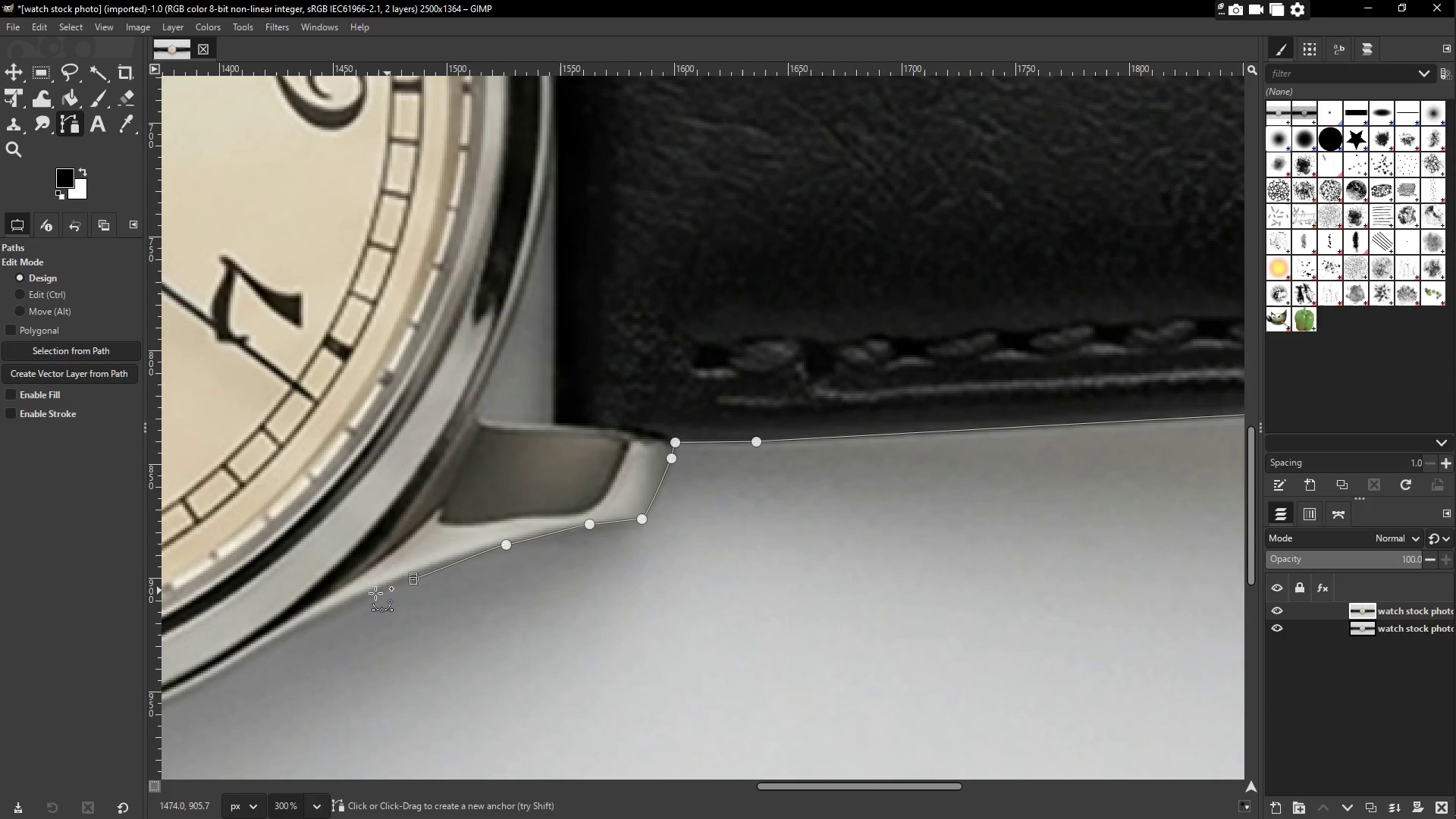 
left_click_drag(start_coordinate=[352, 607], to_coordinate=[340, 613])
 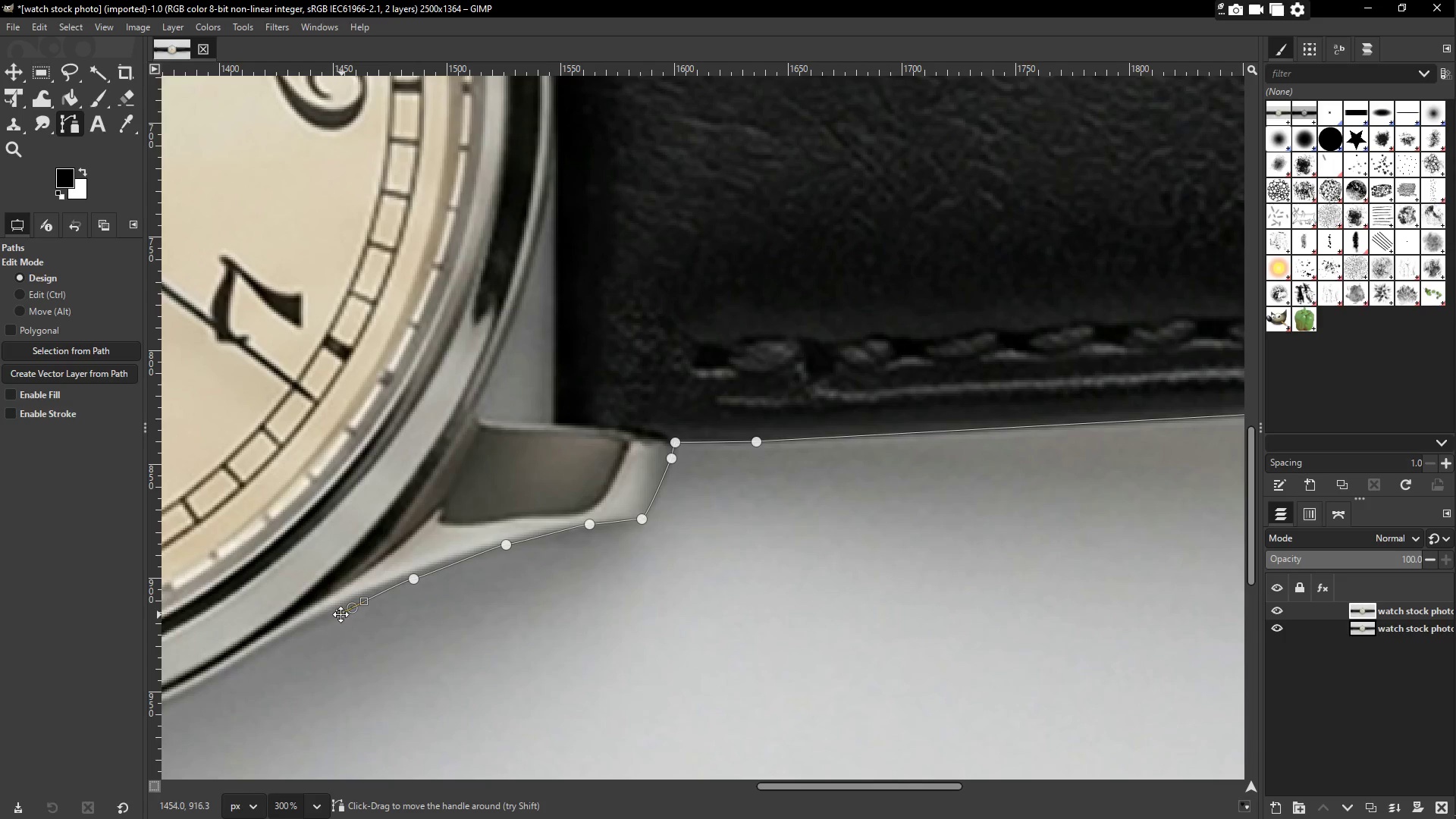 
hold_key(key=Space, duration=0.59)
 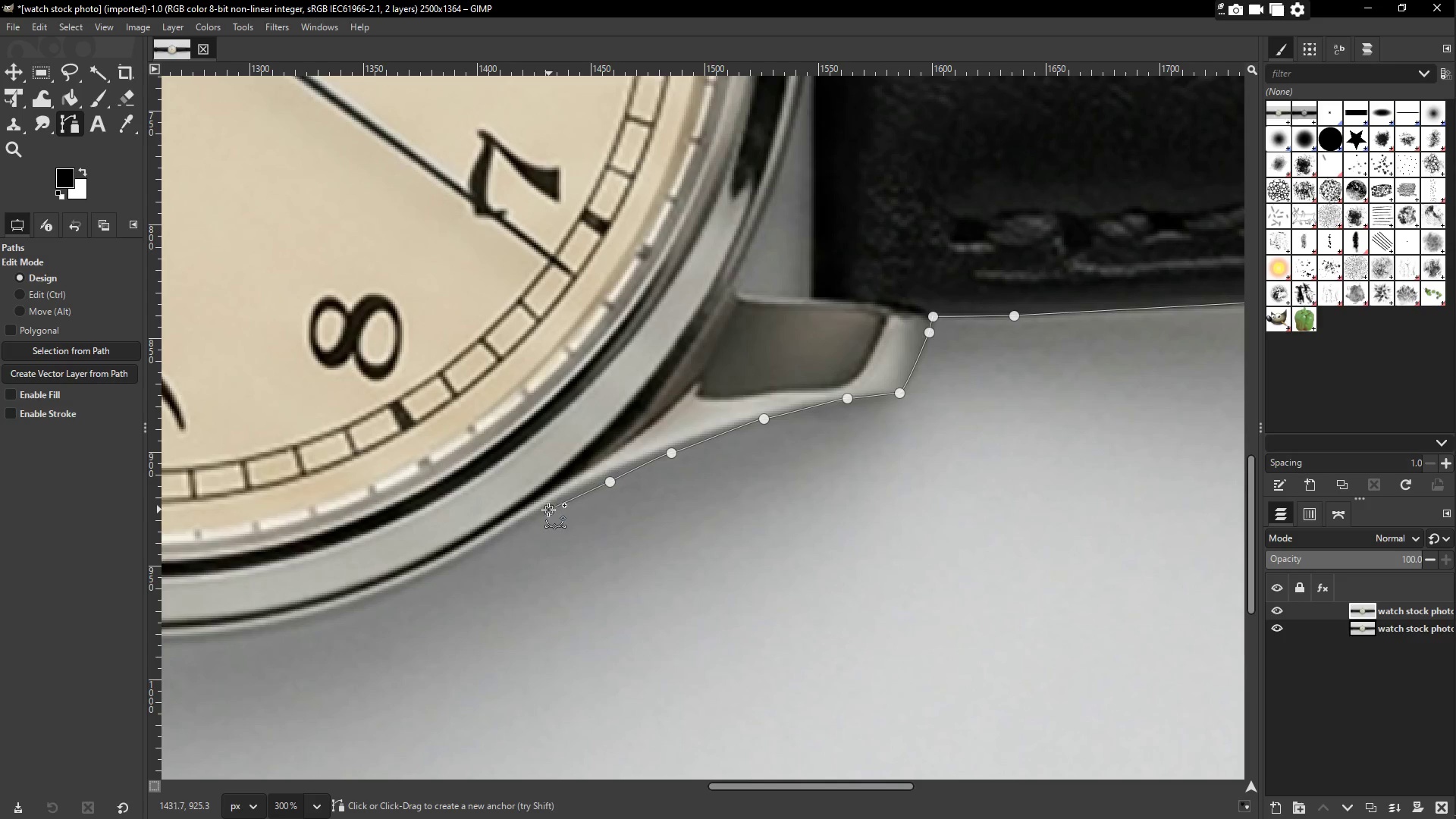 
left_click_drag(start_coordinate=[336, 614], to_coordinate=[600, 489])
 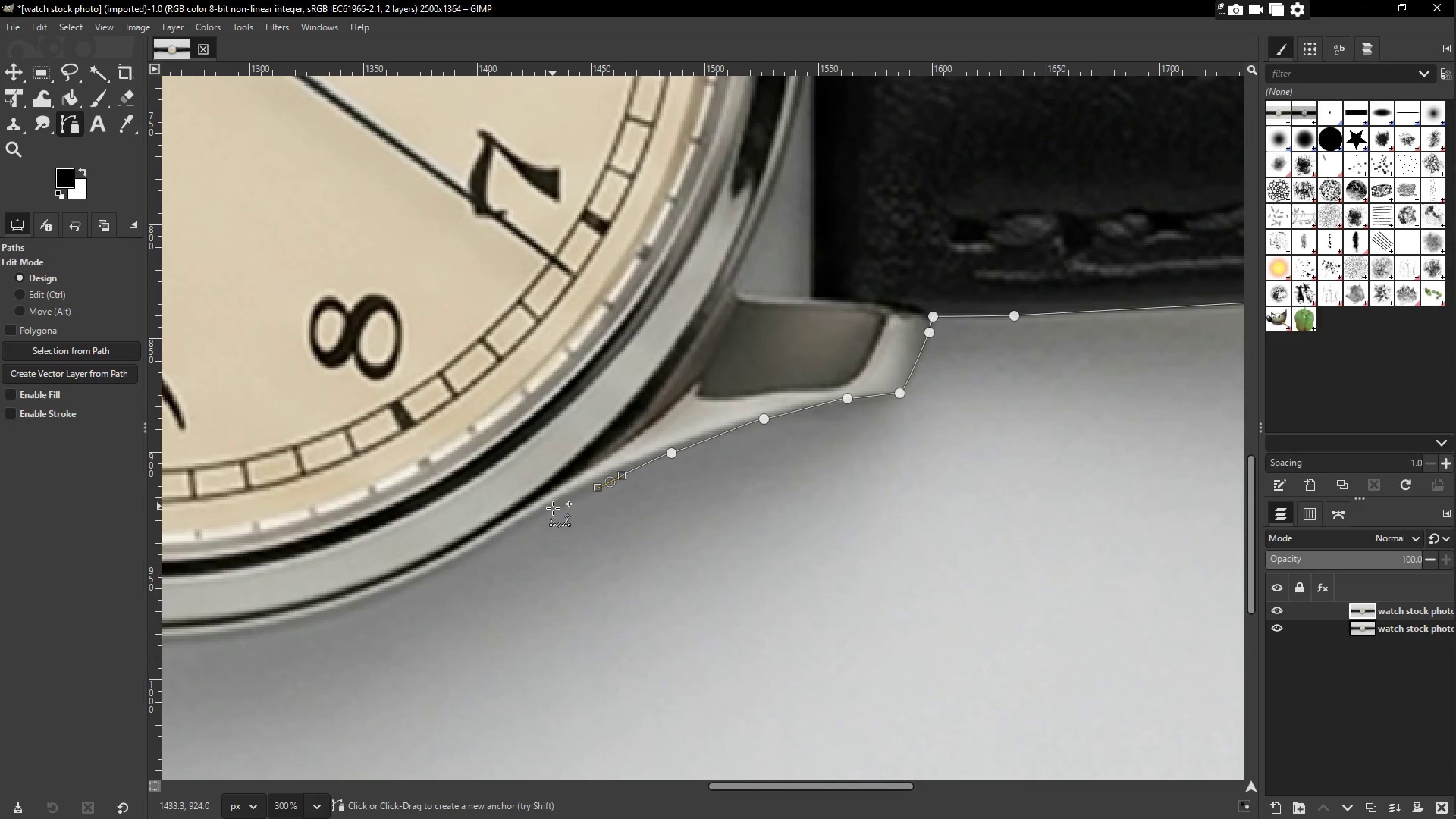 
left_click_drag(start_coordinate=[549, 510], to_coordinate=[523, 524])
 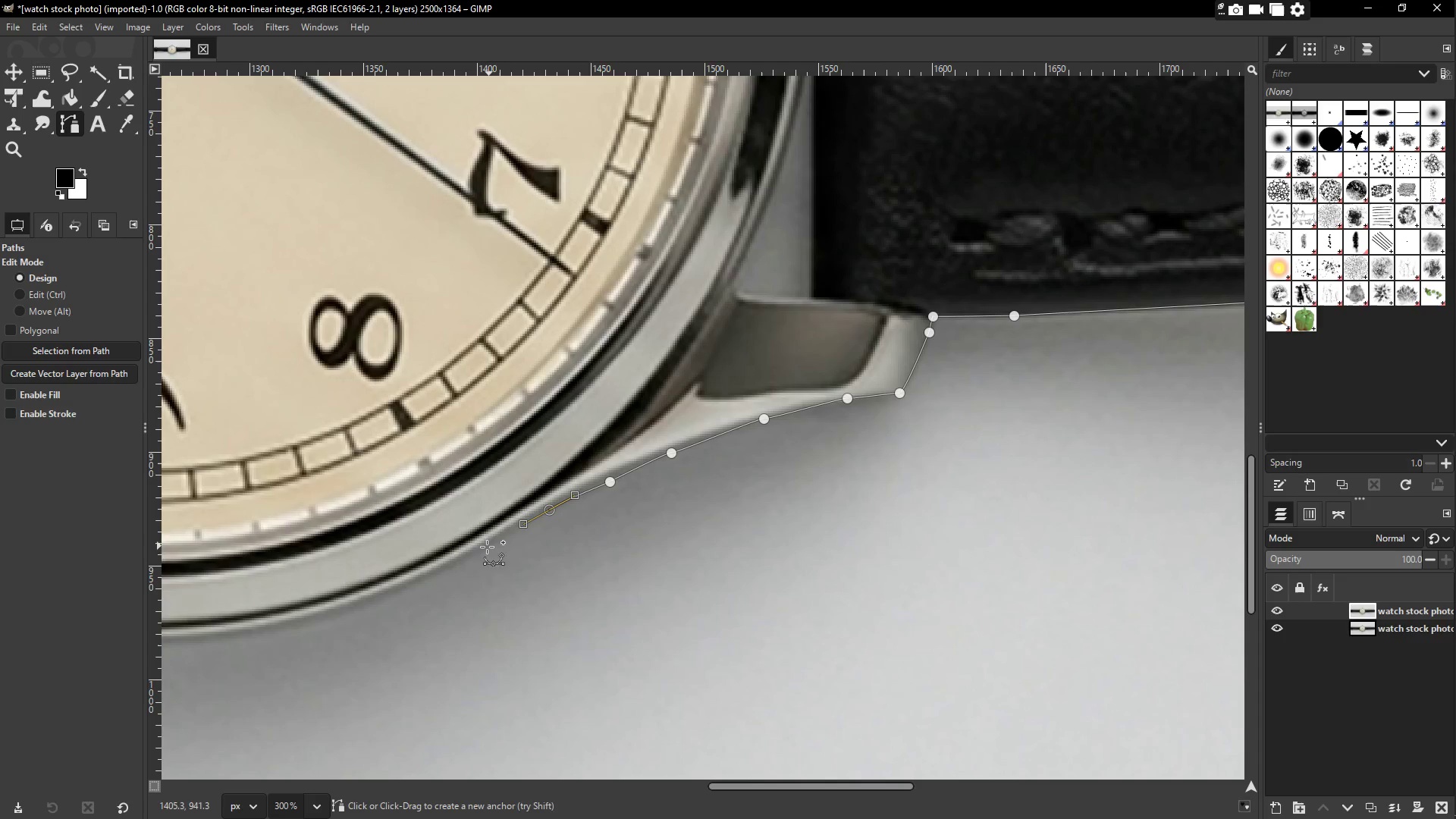 
left_click_drag(start_coordinate=[485, 551], to_coordinate=[448, 573])
 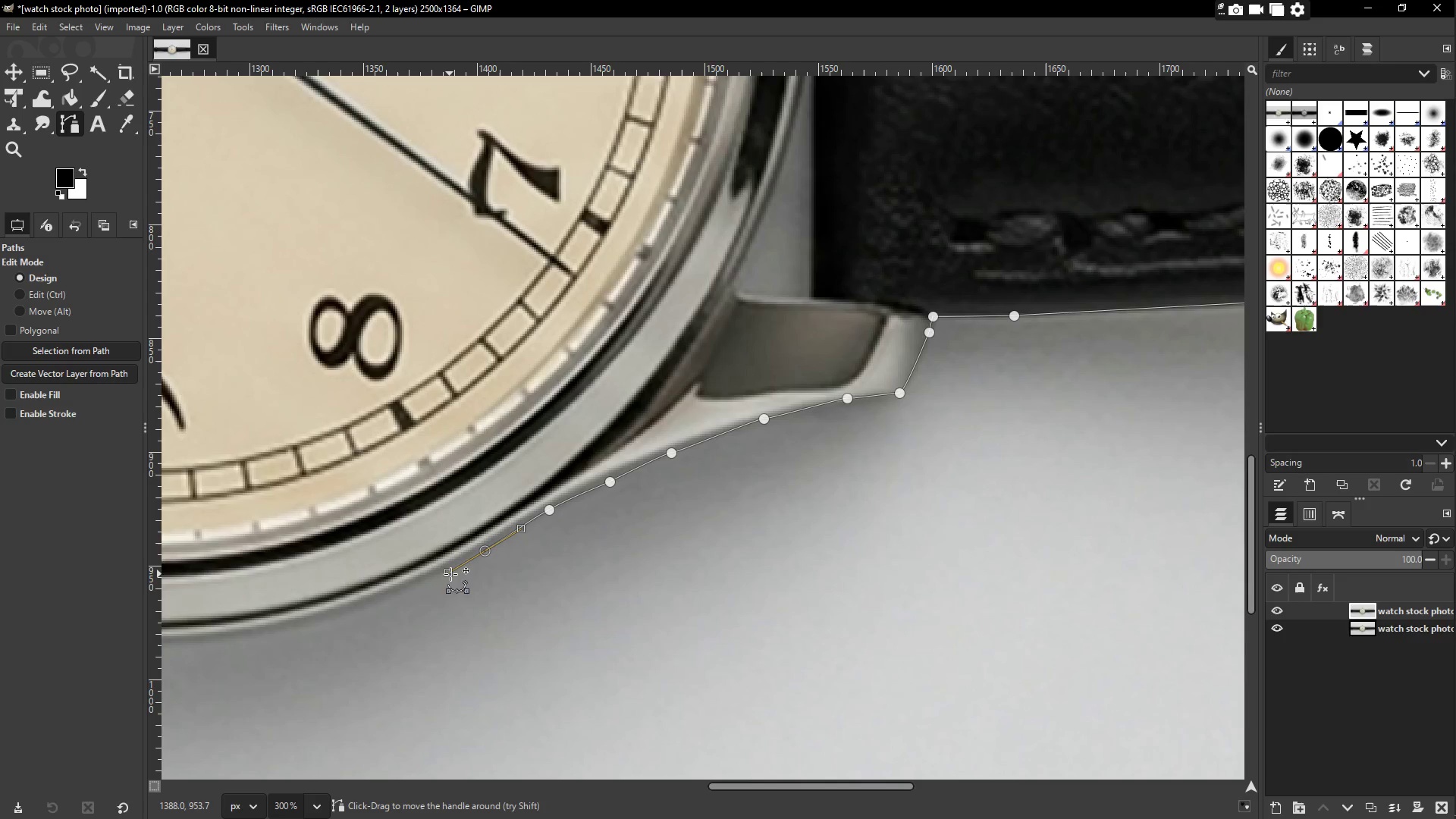 
hold_key(key=Space, duration=0.62)
 